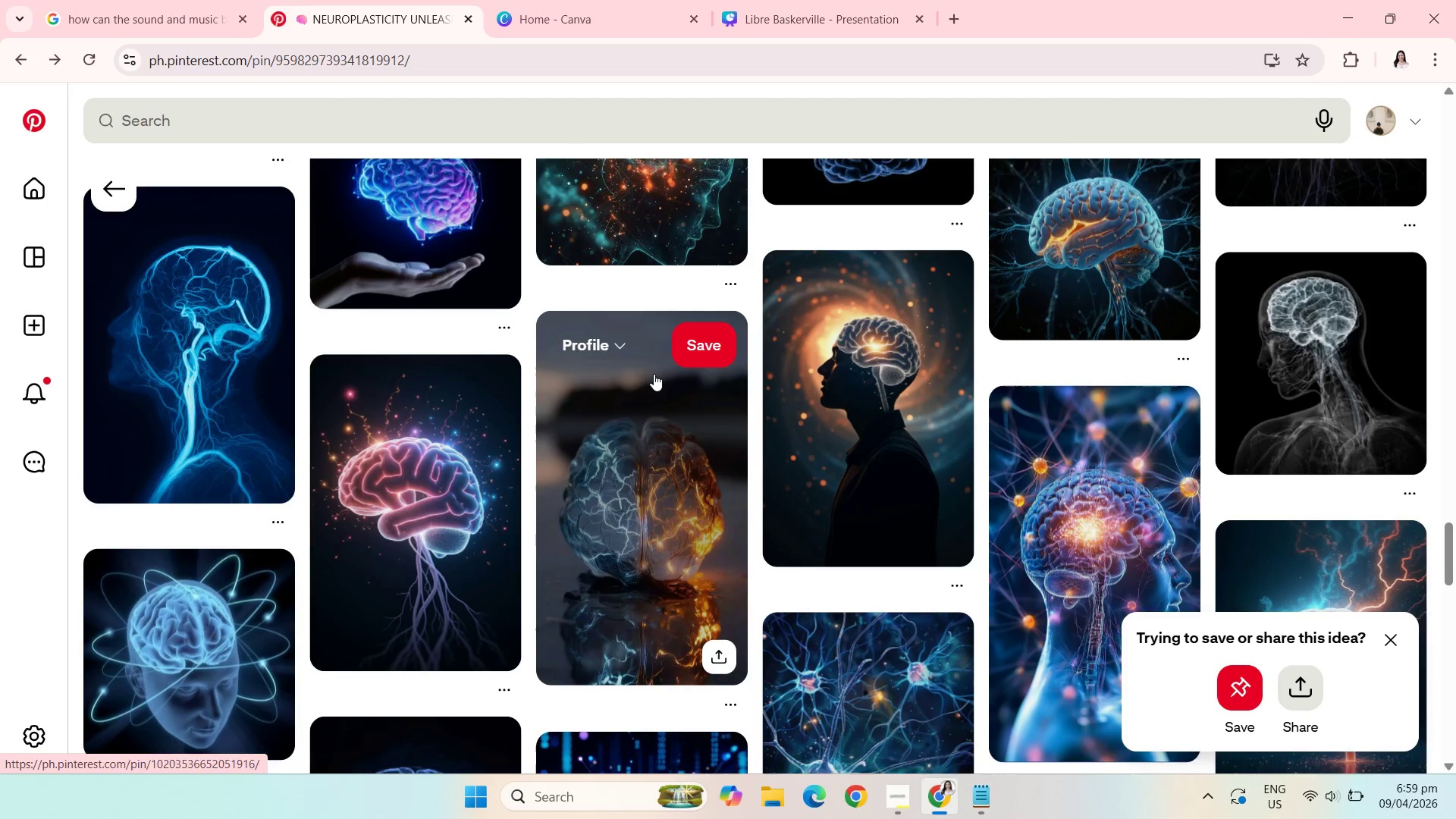 
wait(24.84)
 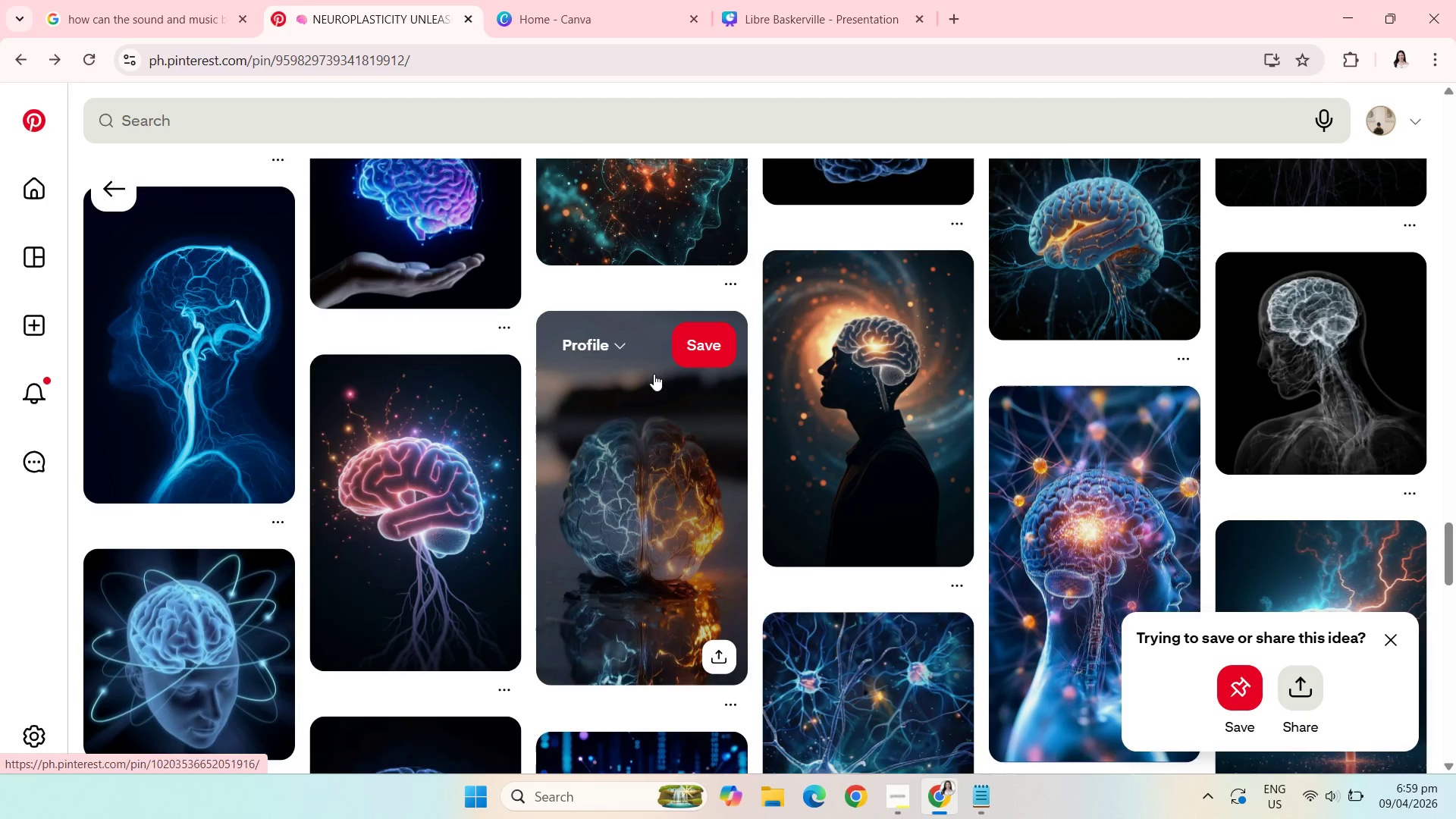 
left_click([669, 356])
 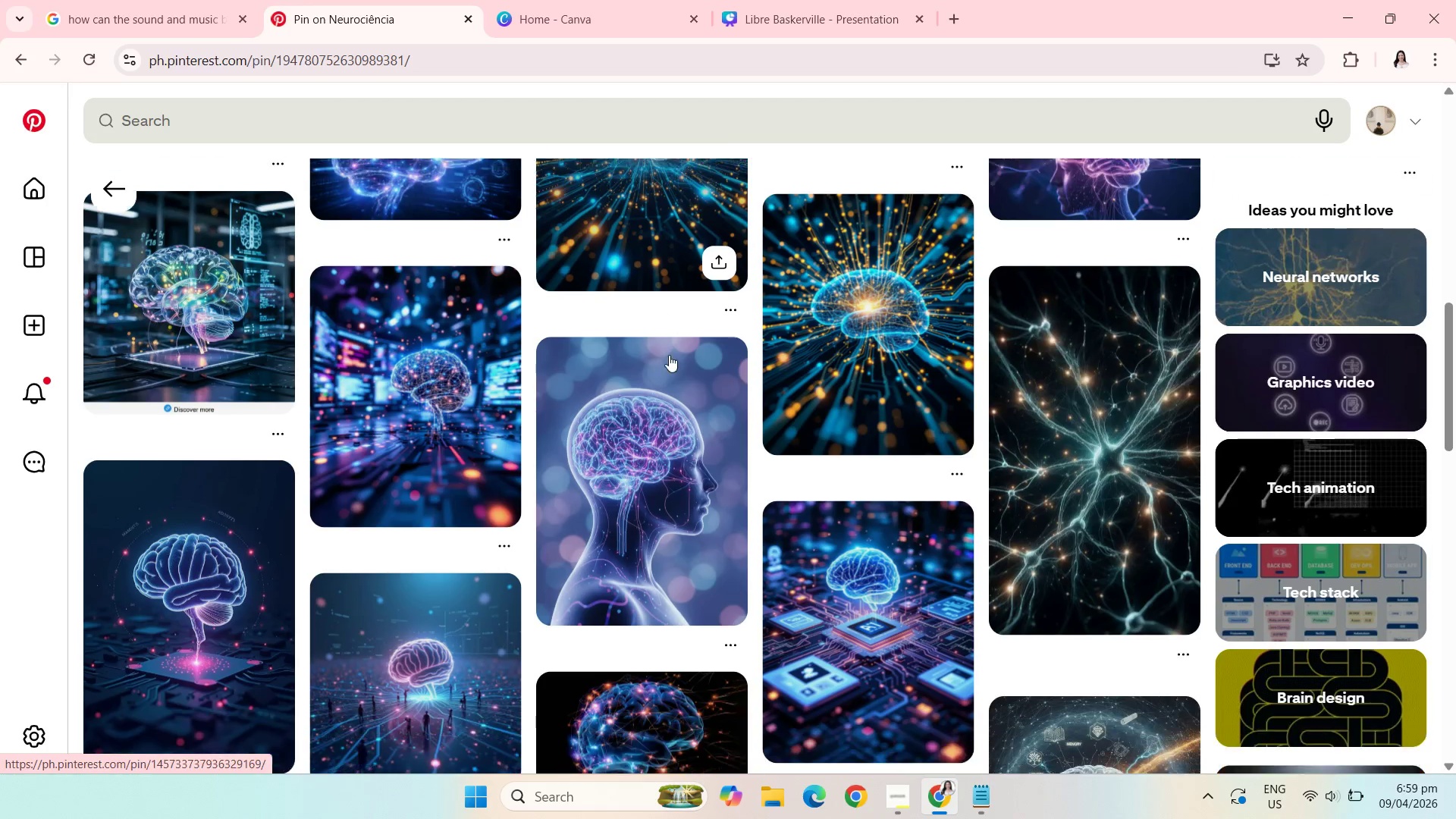 
wait(12.89)
 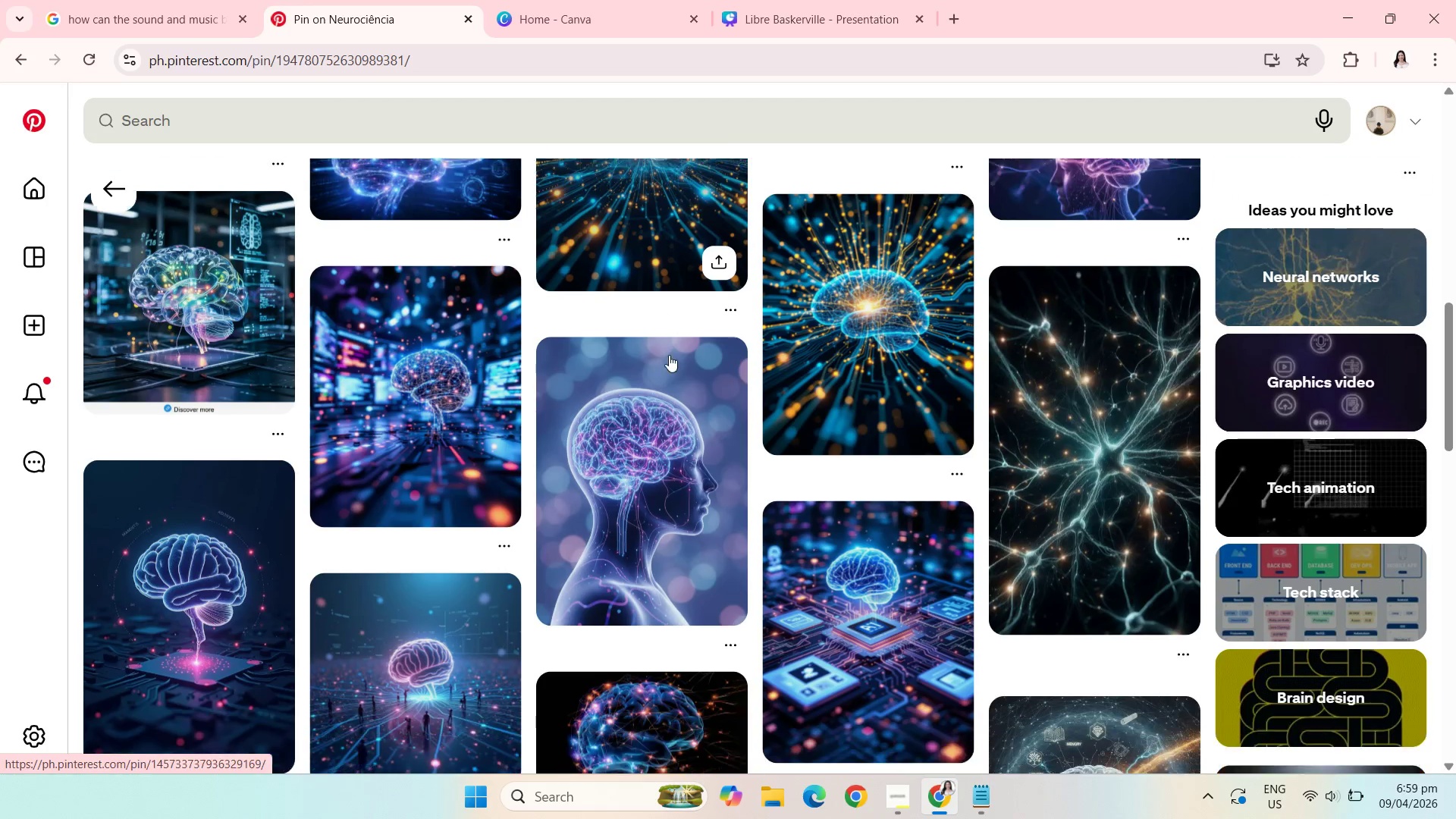 
left_click([1103, 497])
 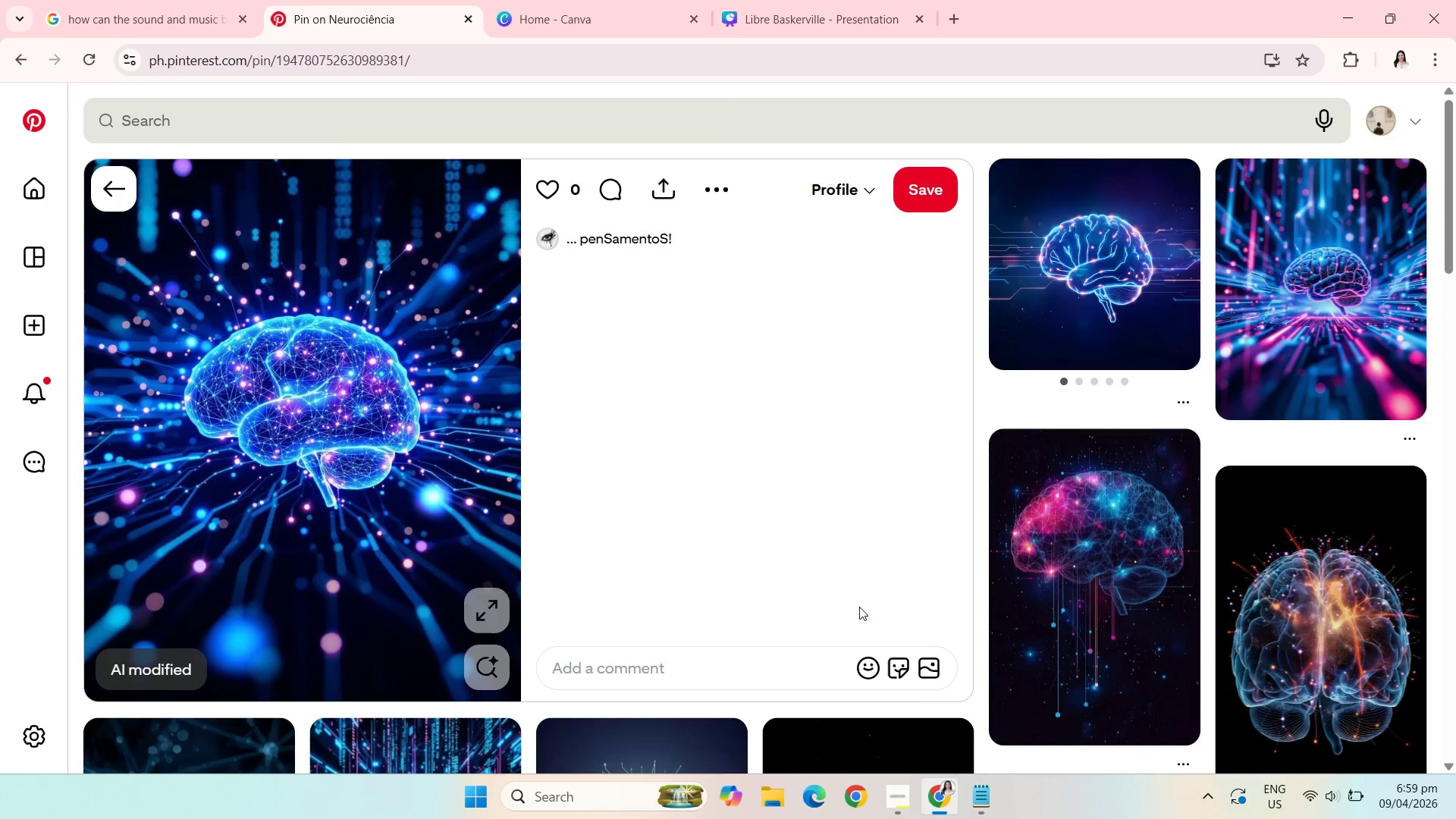 
left_click([1098, 283])
 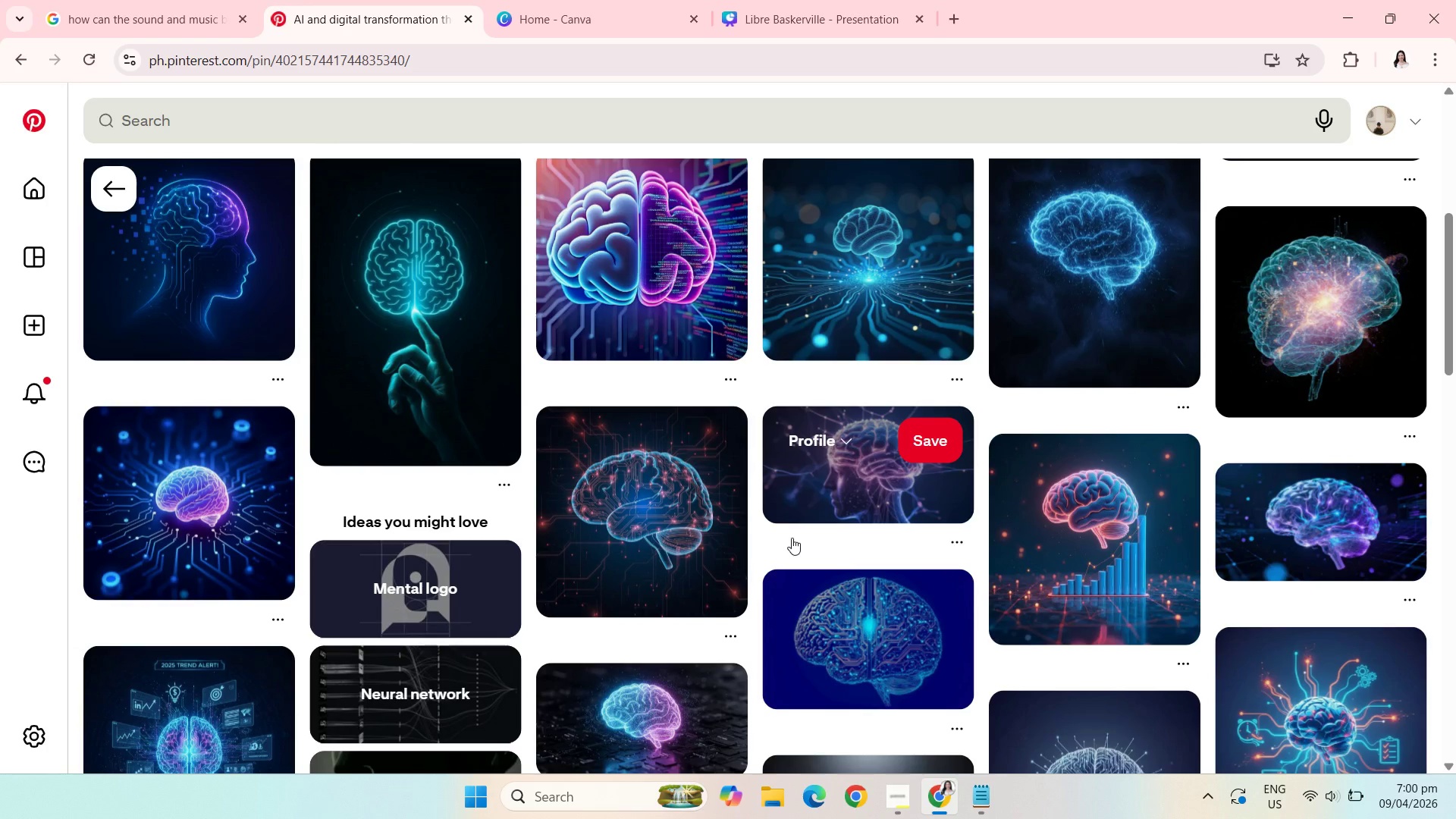 
wait(26.62)
 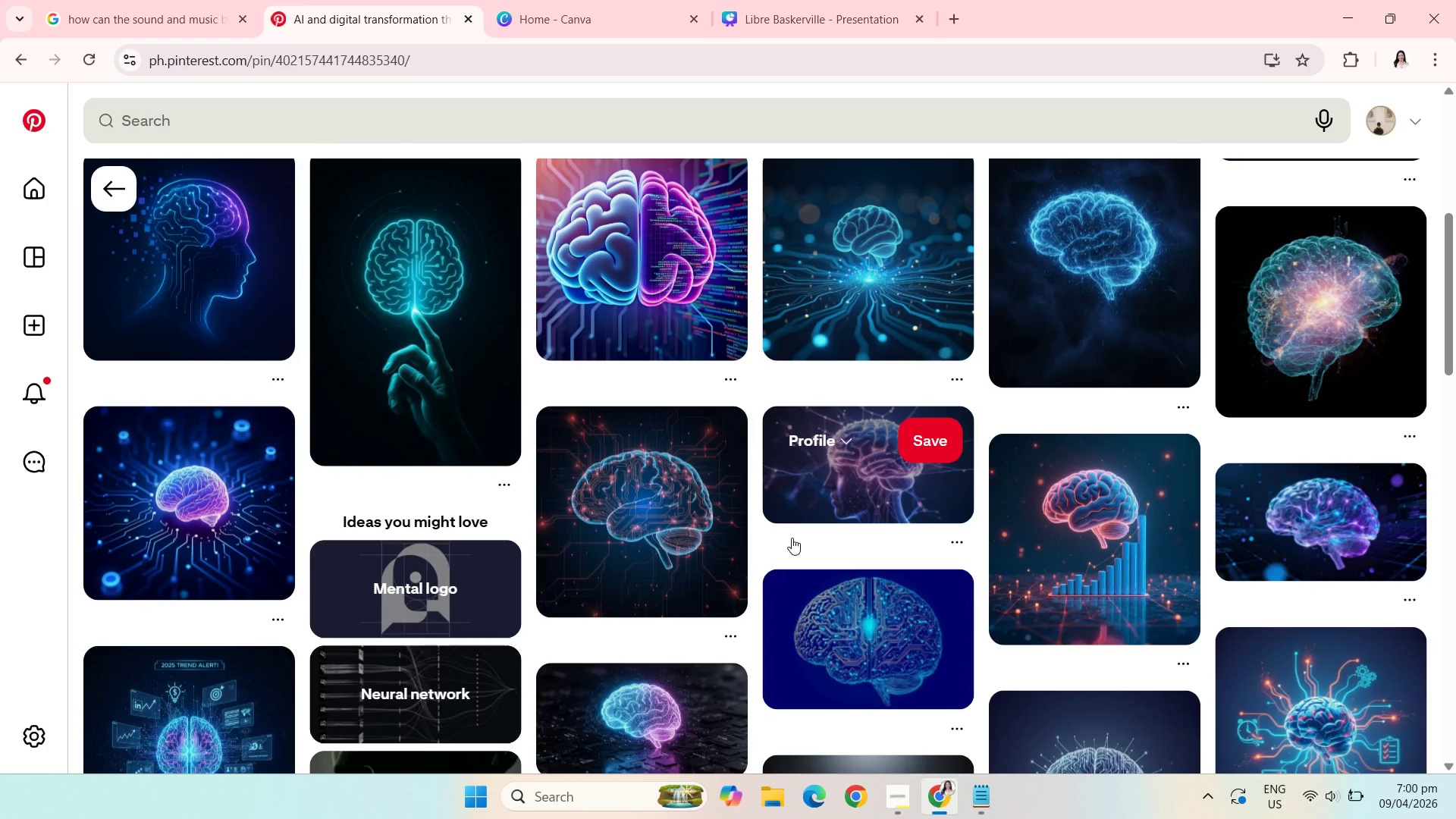 
left_click([117, 189])
 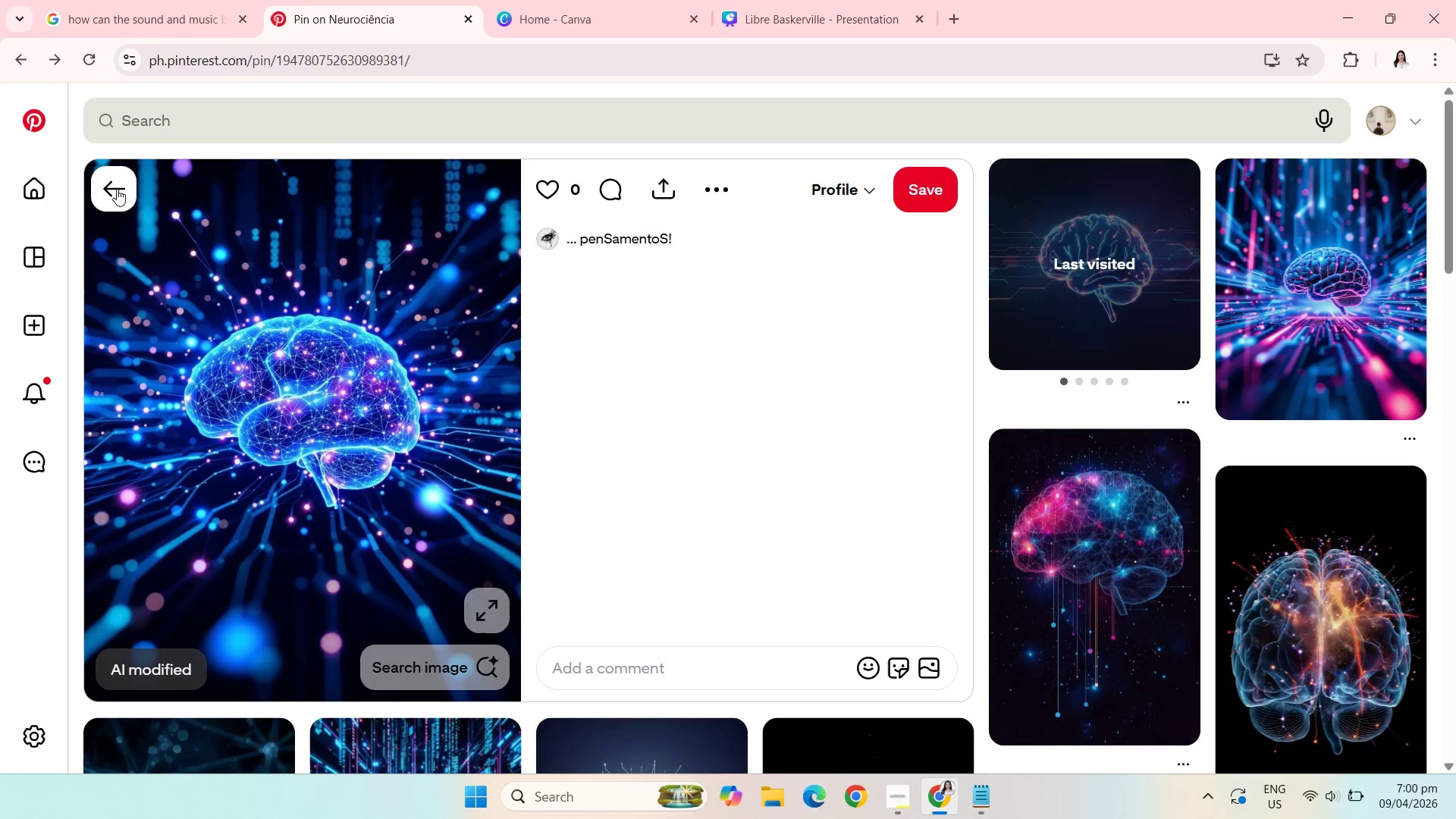 
left_click([117, 189])
 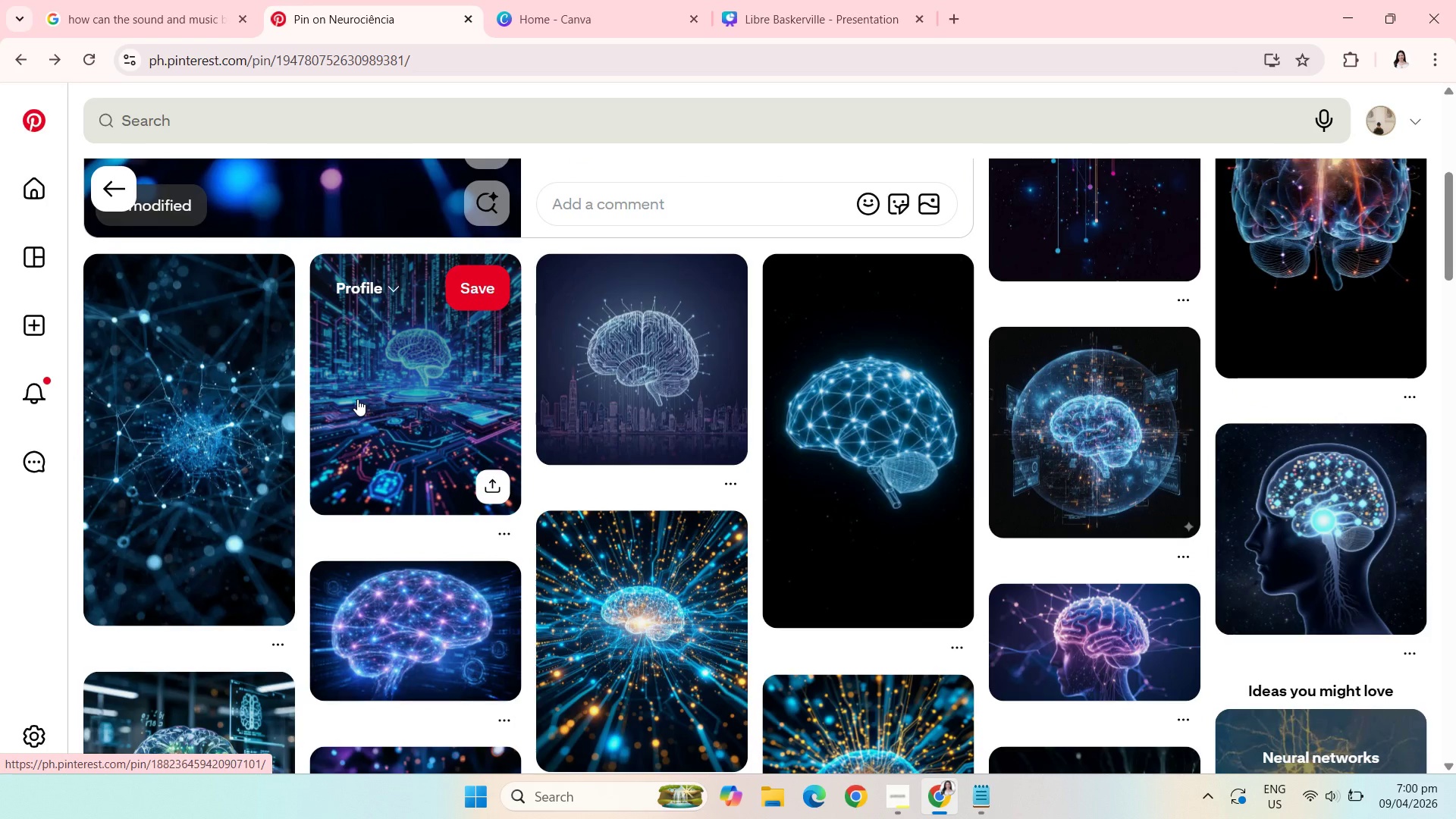 
wait(12.27)
 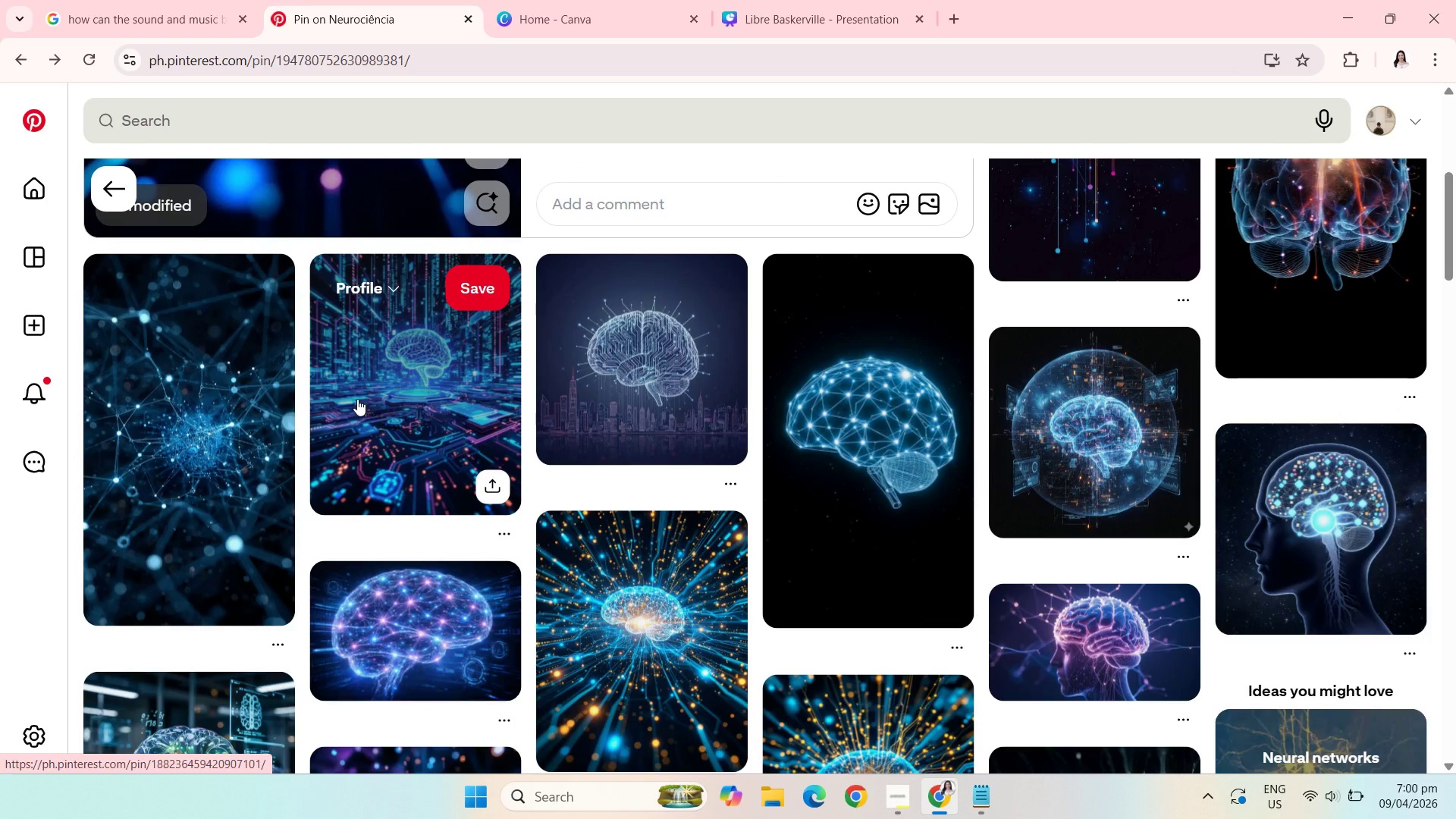 
left_click([109, 193])
 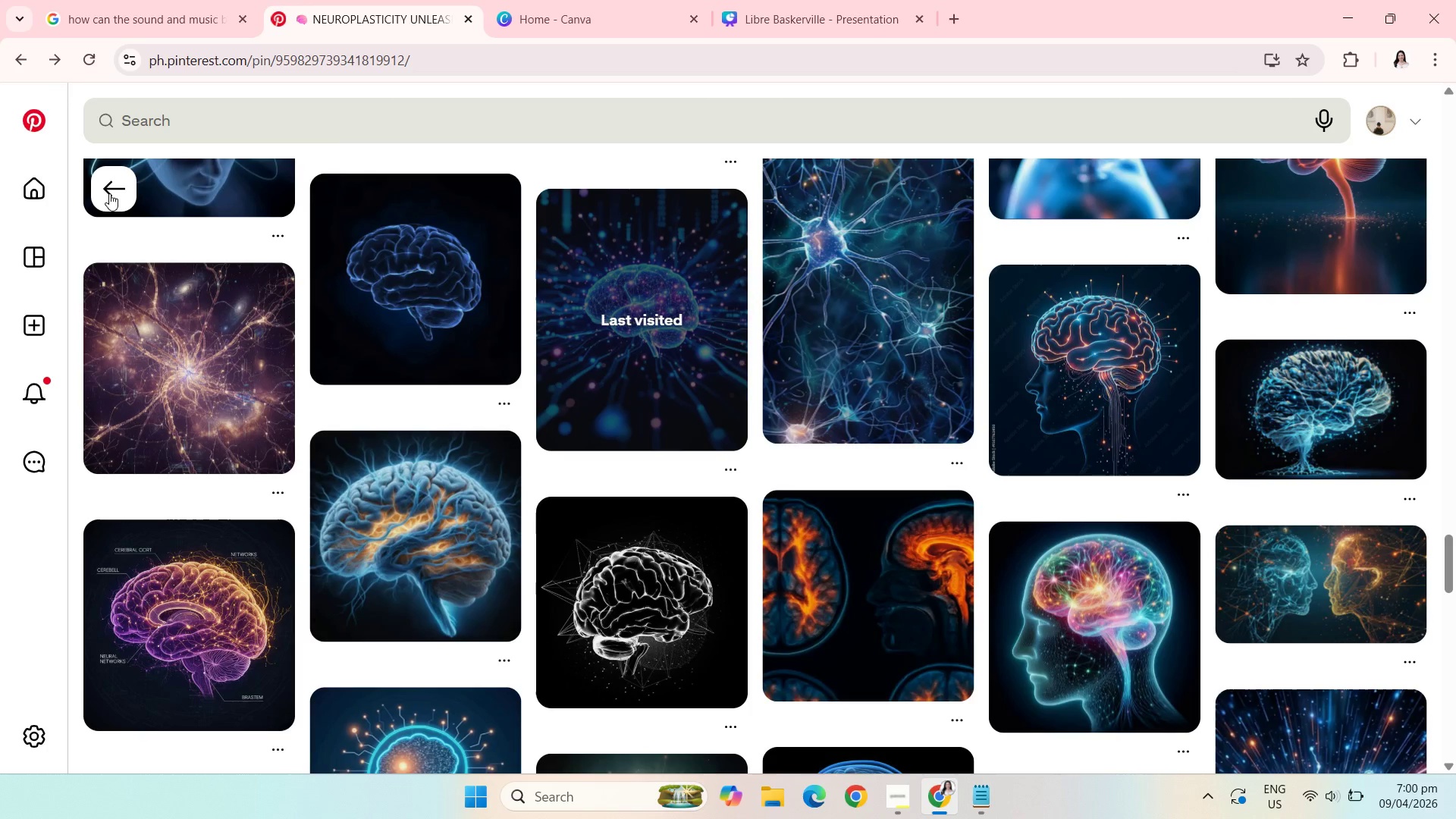 
mouse_move([257, 384])
 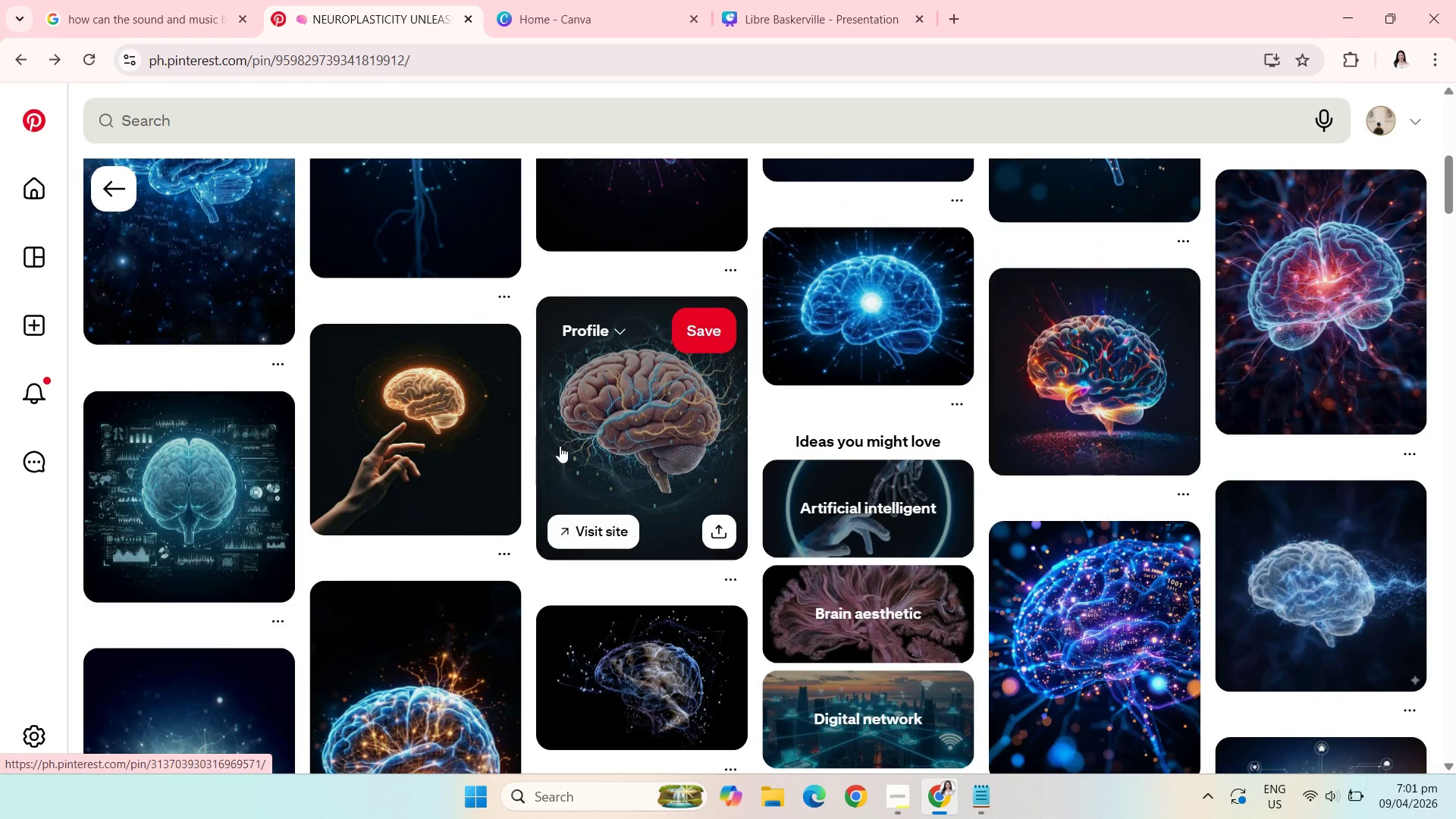 
wait(25.79)
 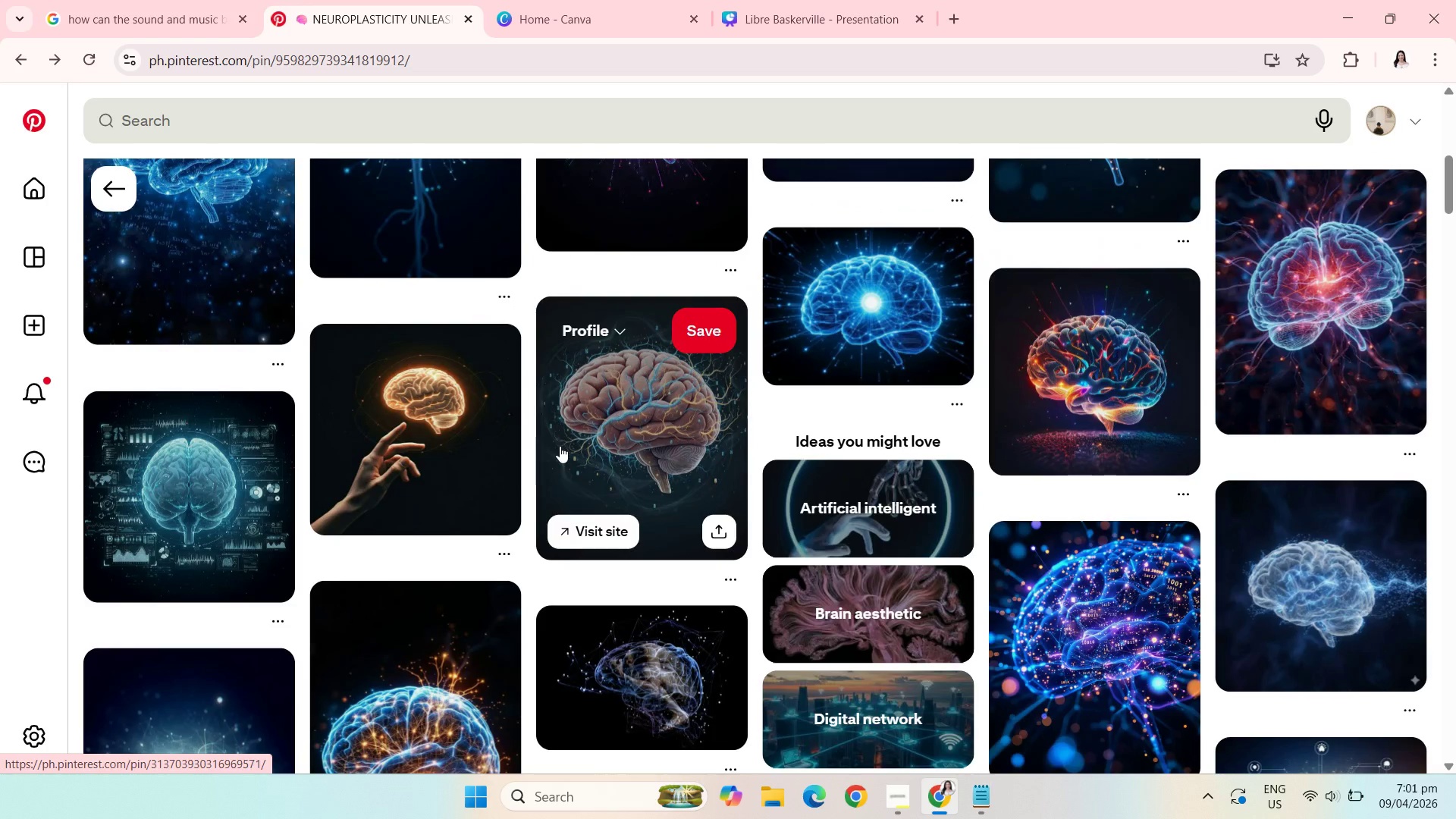 
mouse_move([1028, 519])
 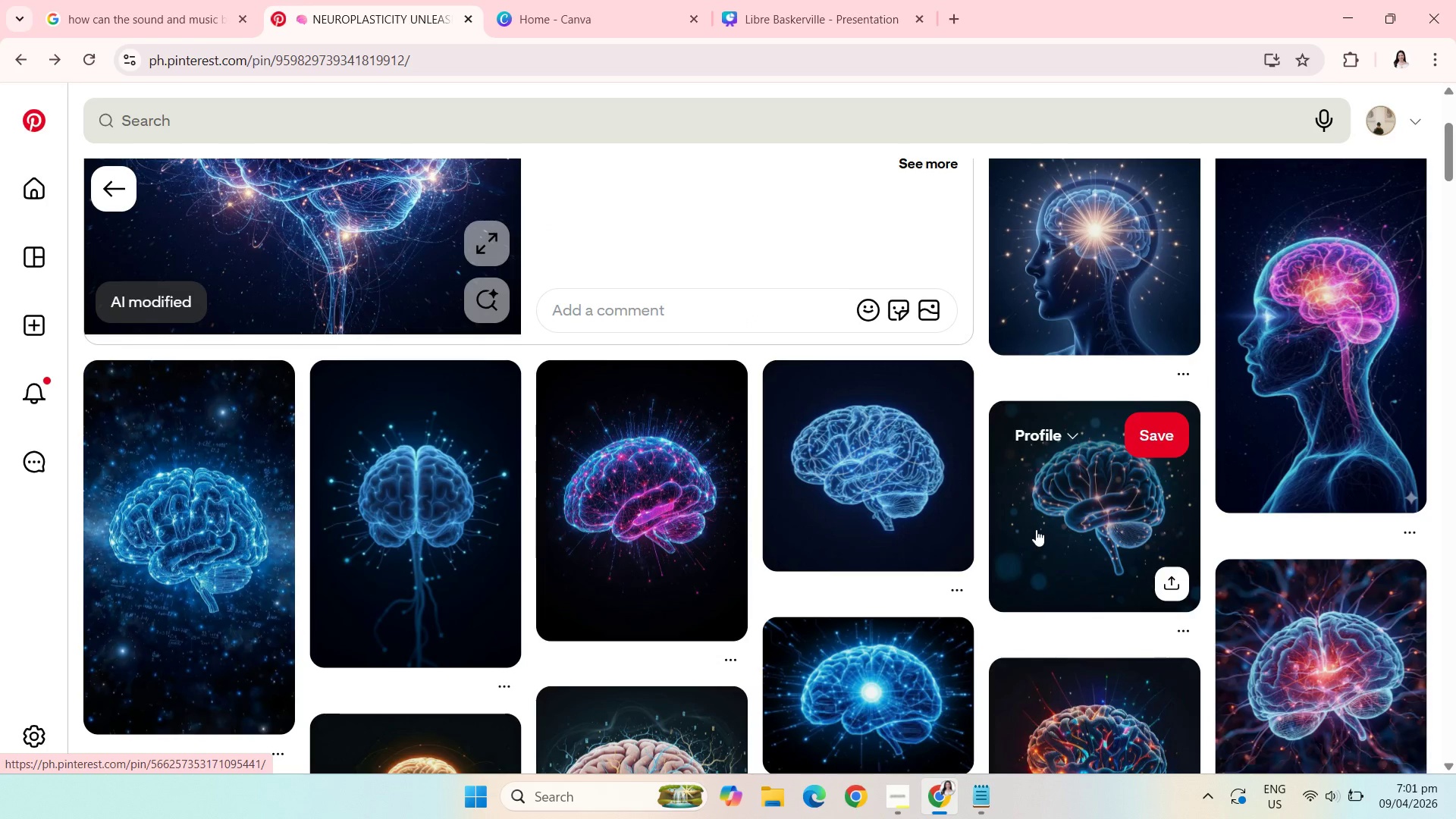 
left_click([1036, 529])
 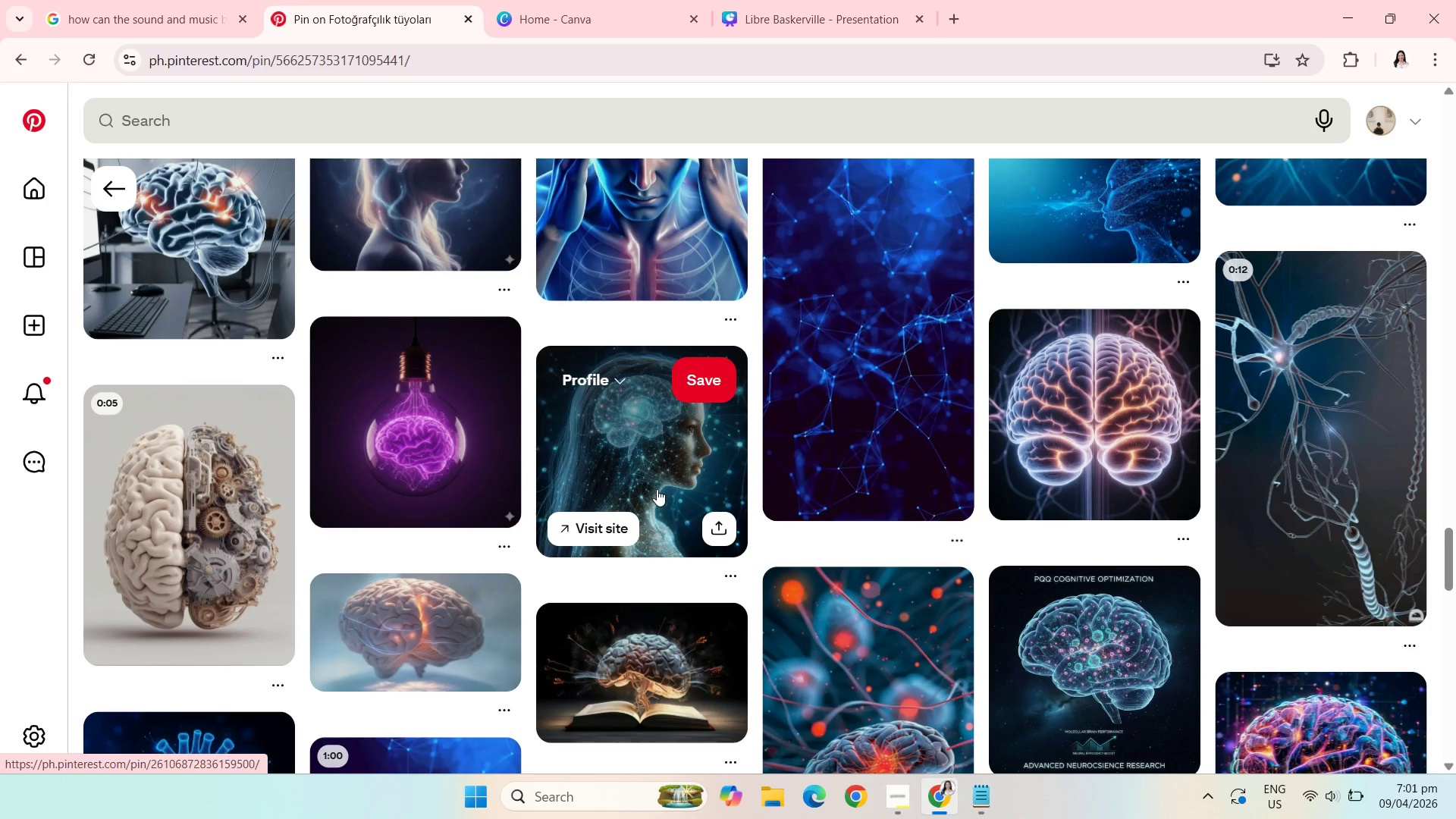 
wait(34.58)
 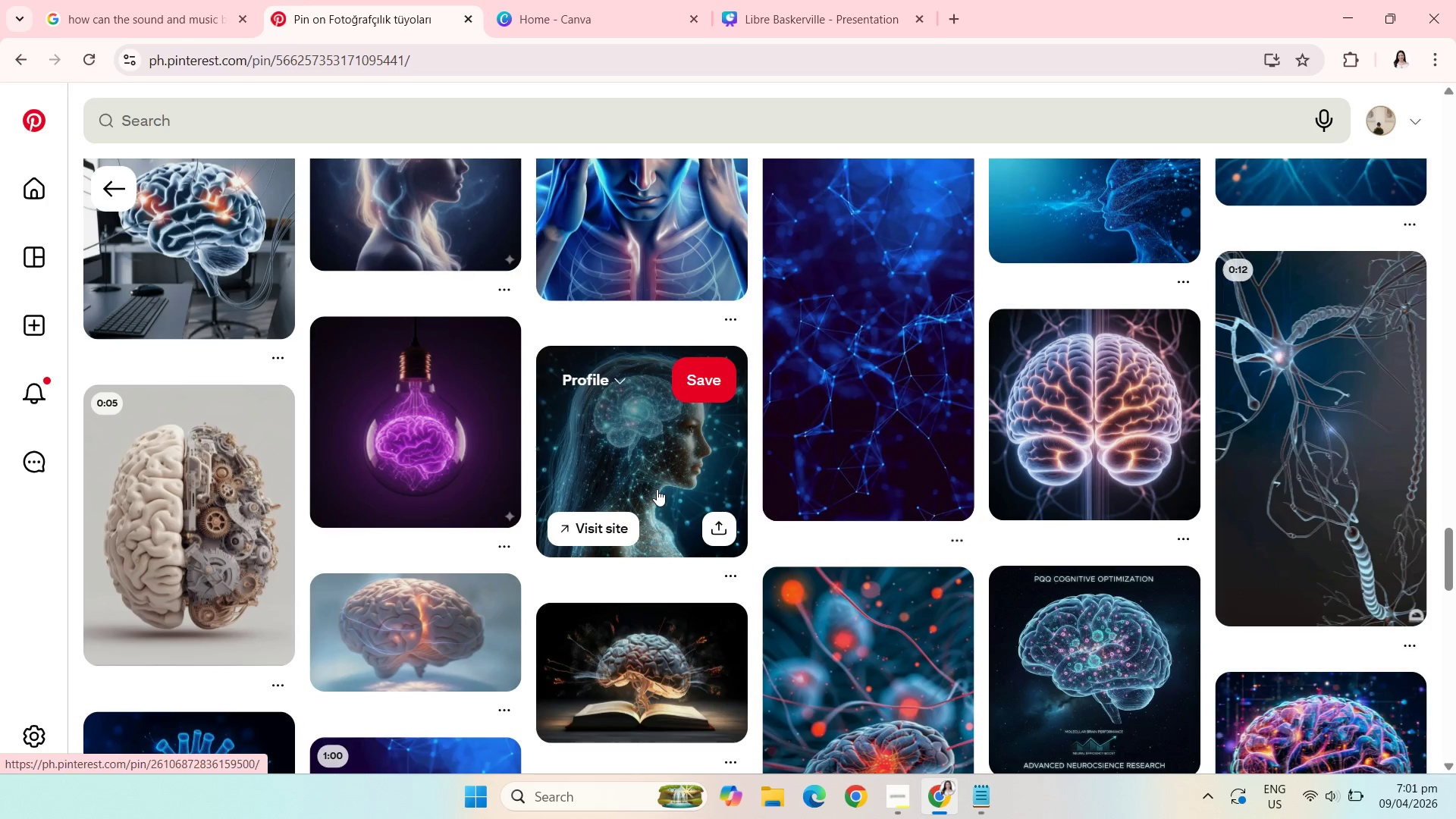 
left_click([108, 184])
 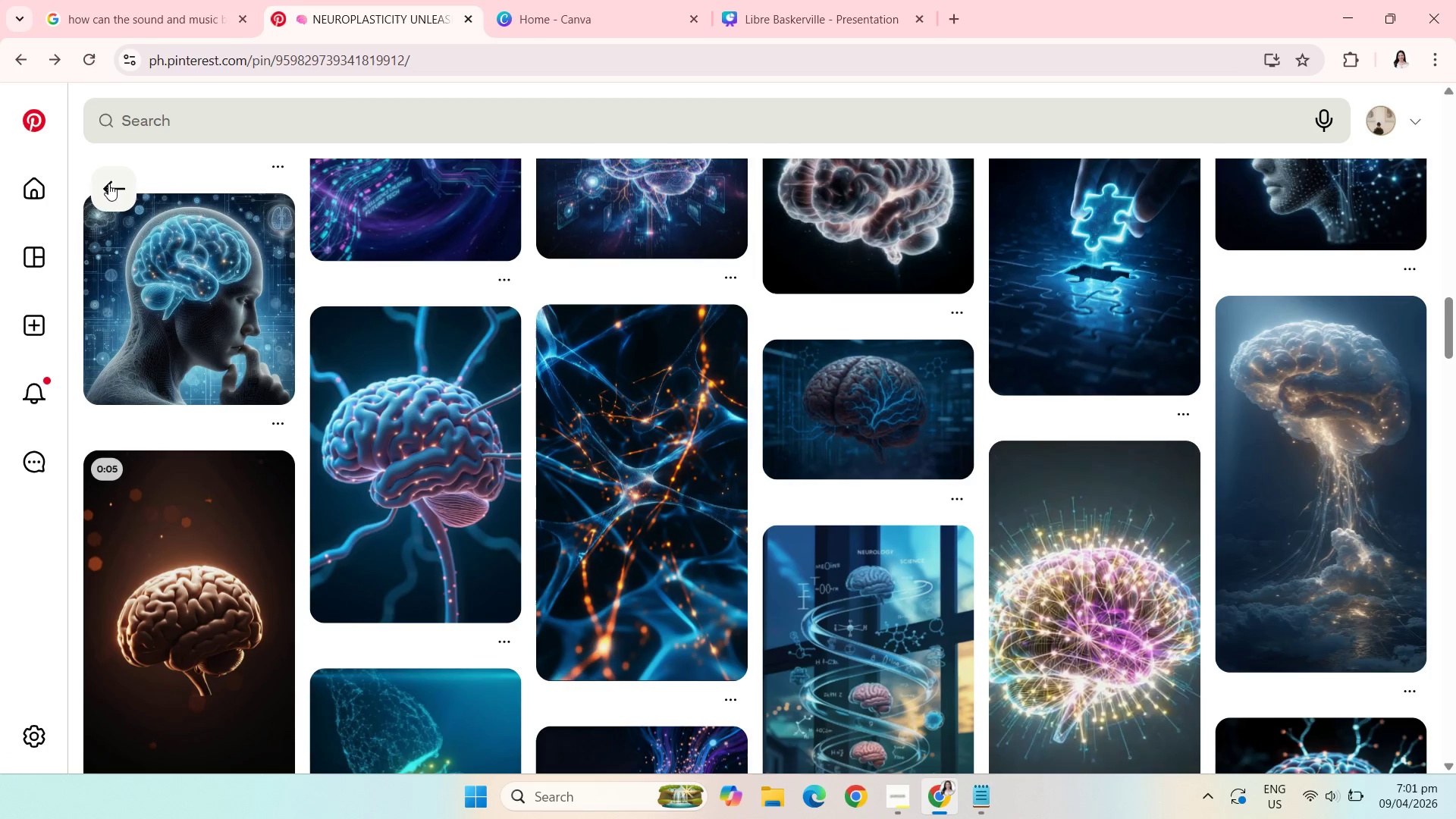 
mouse_move([444, 381])
 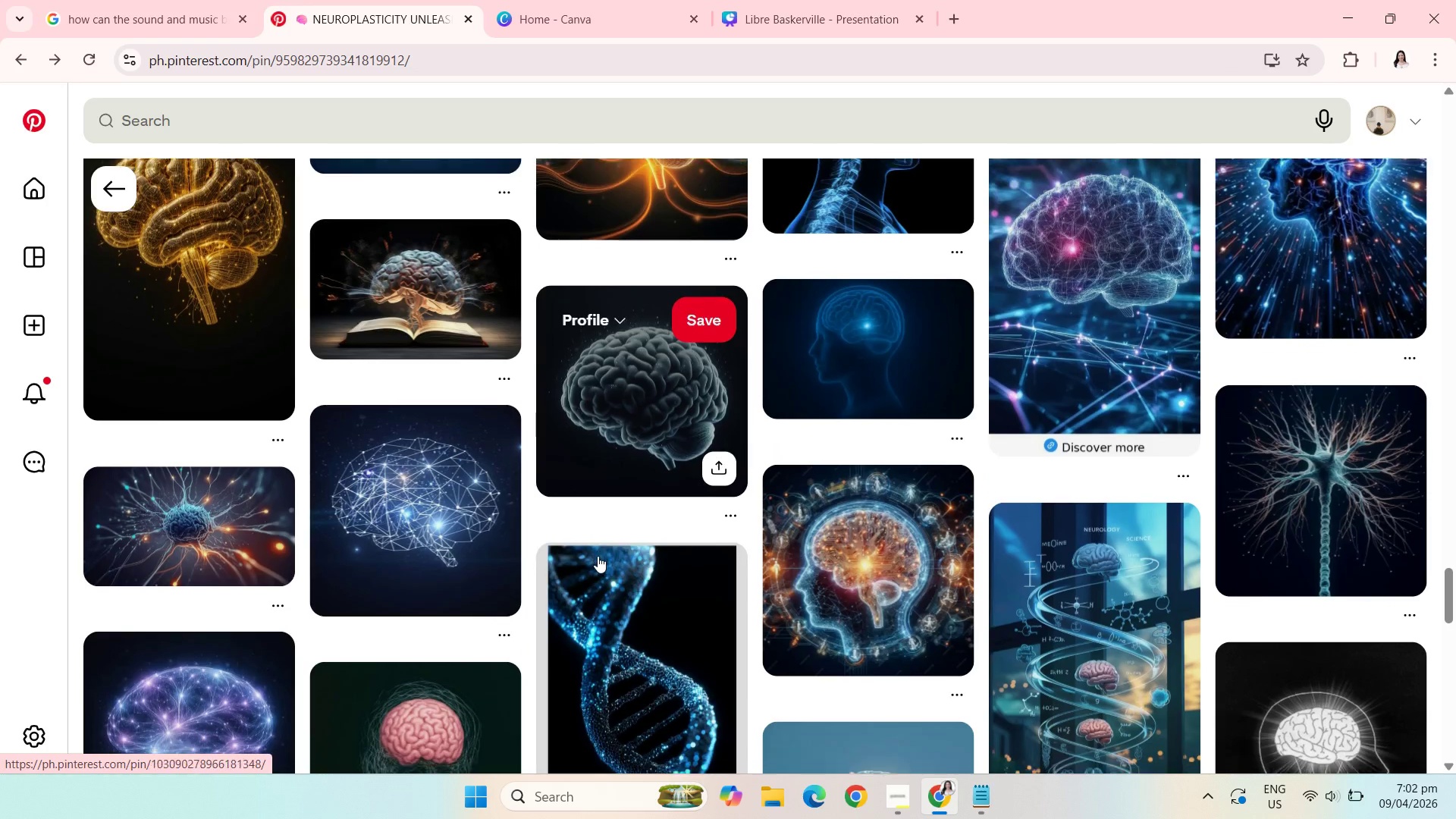 
wait(46.19)
 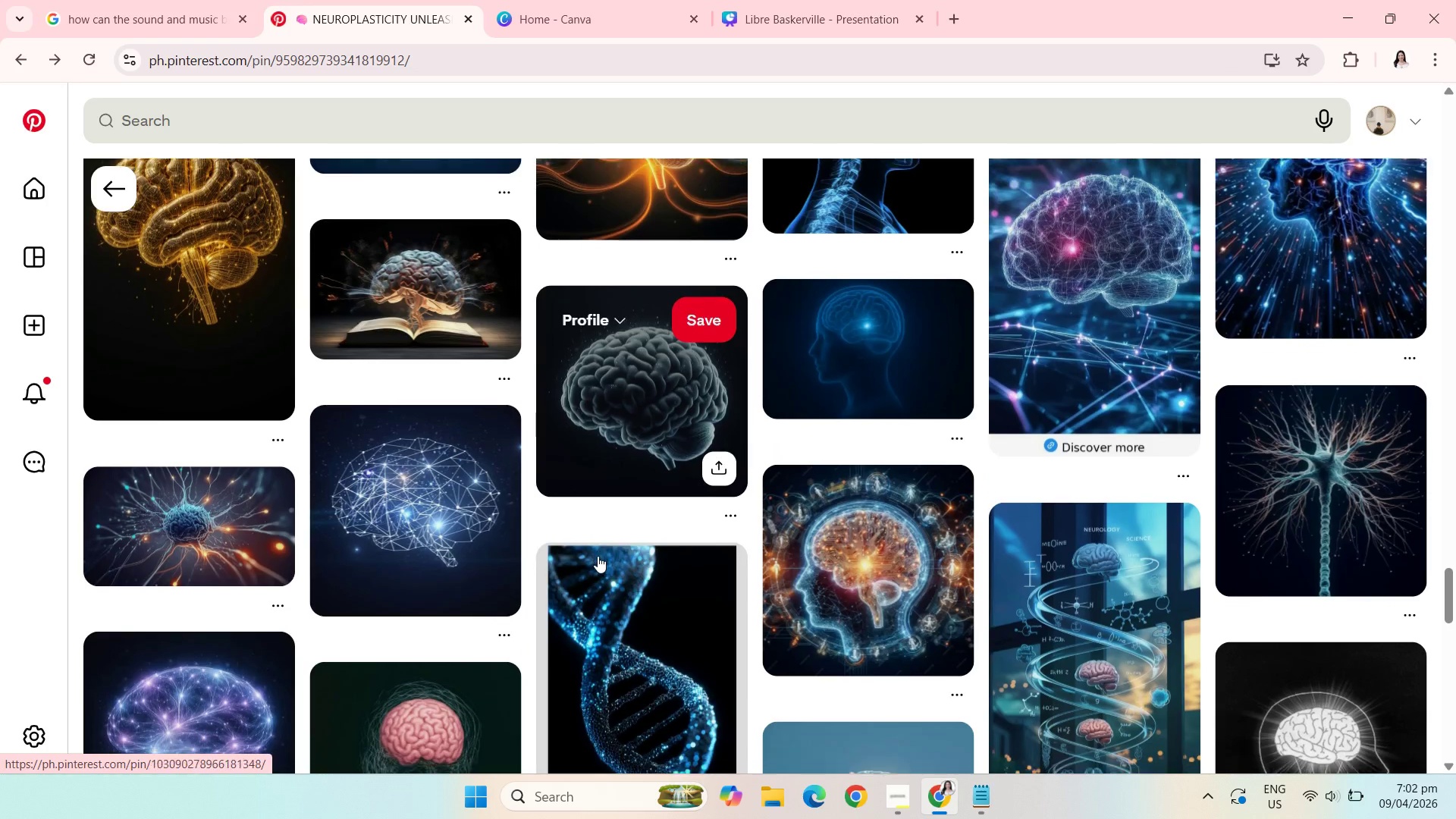 
left_click([195, 364])
 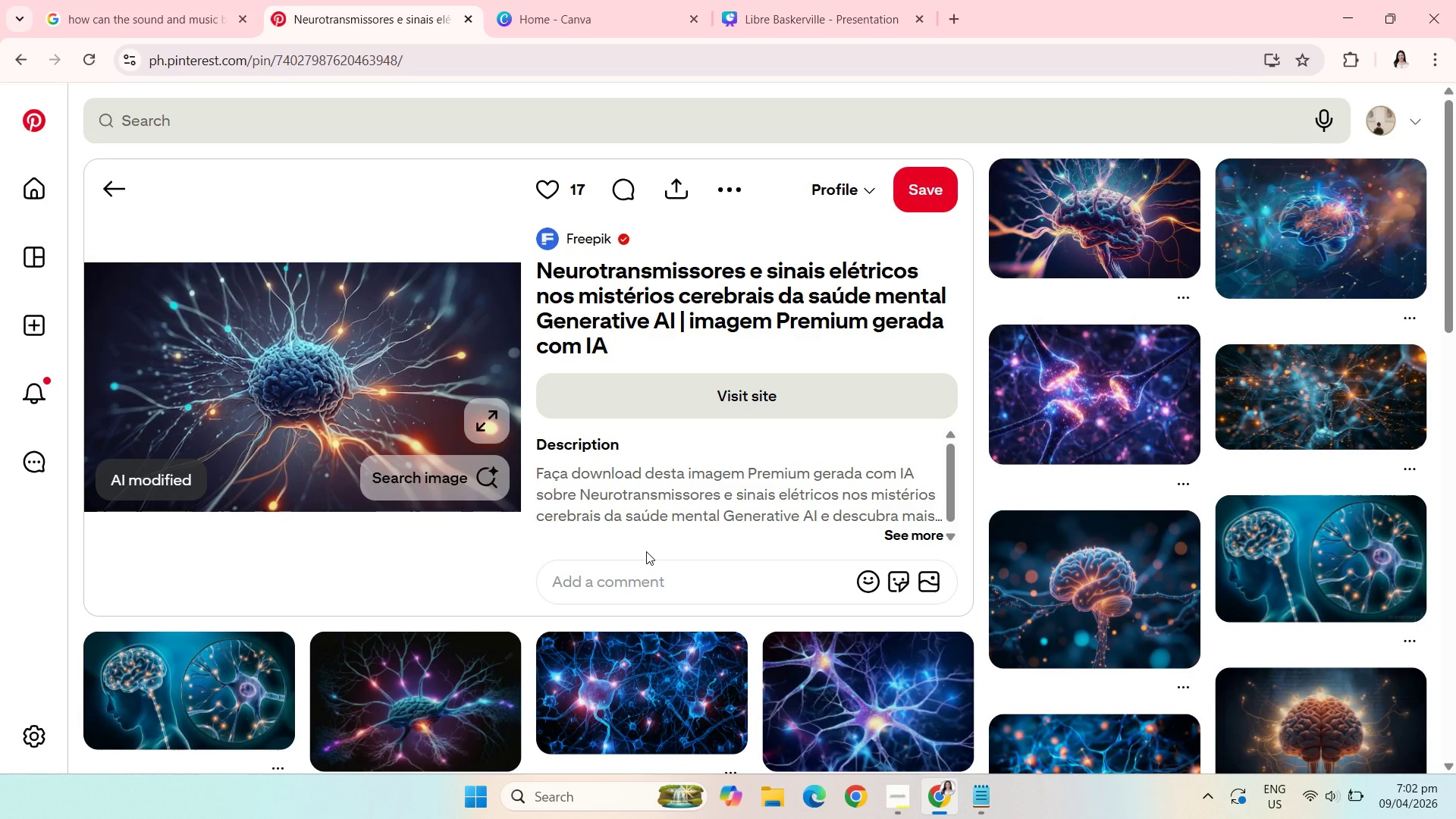 
wait(9.17)
 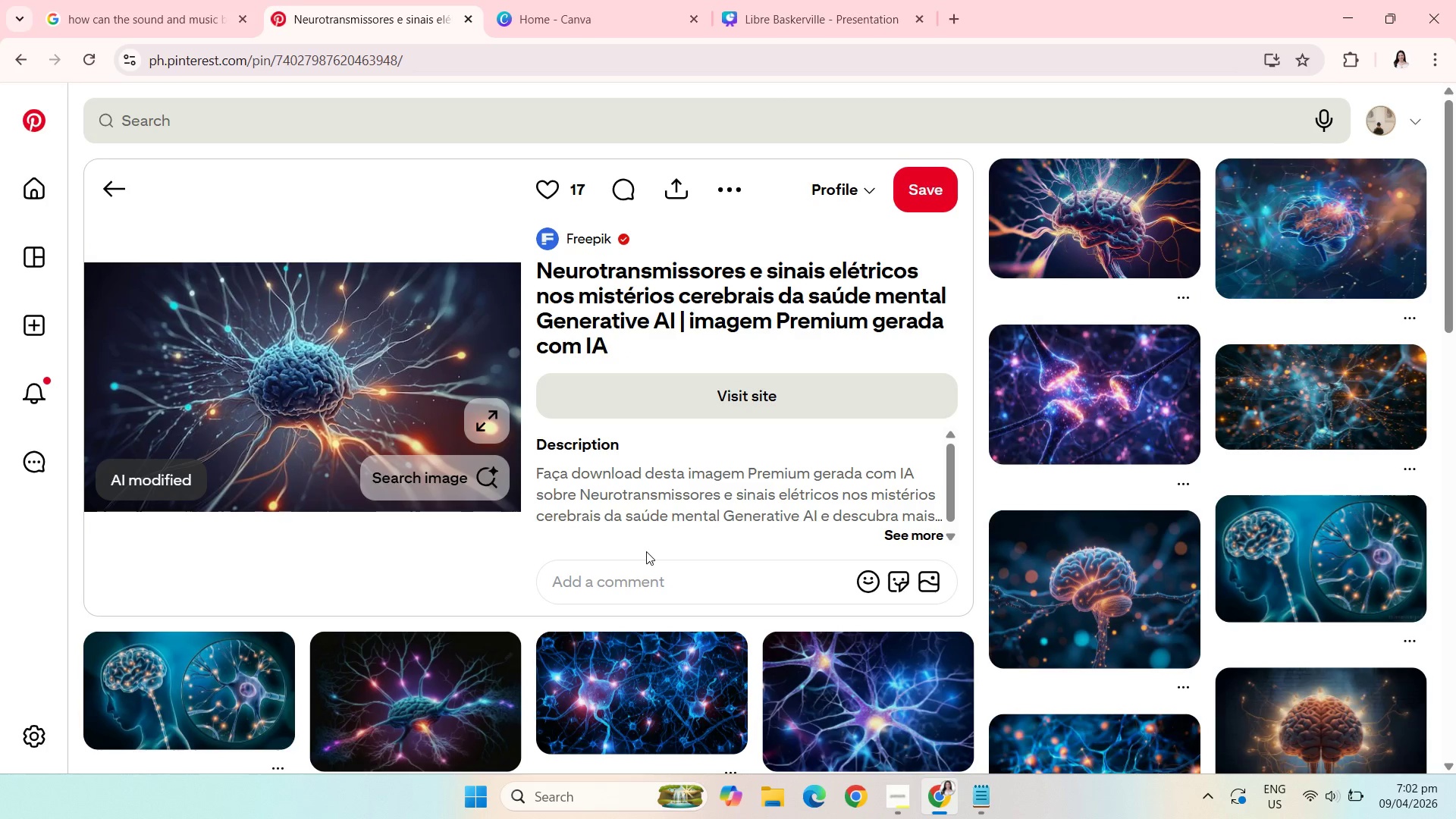 
left_click([1332, 231])
 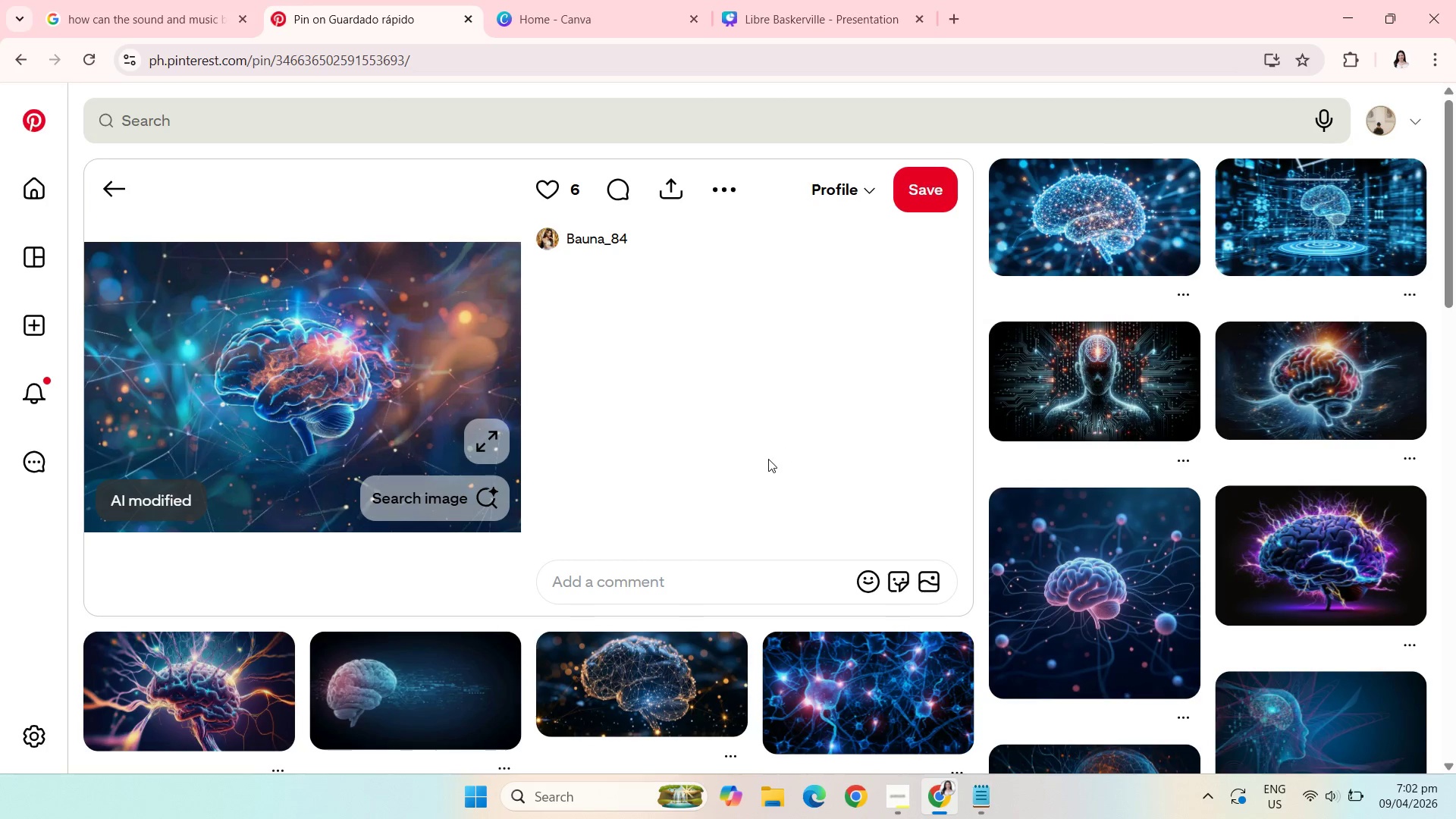 
wait(5.37)
 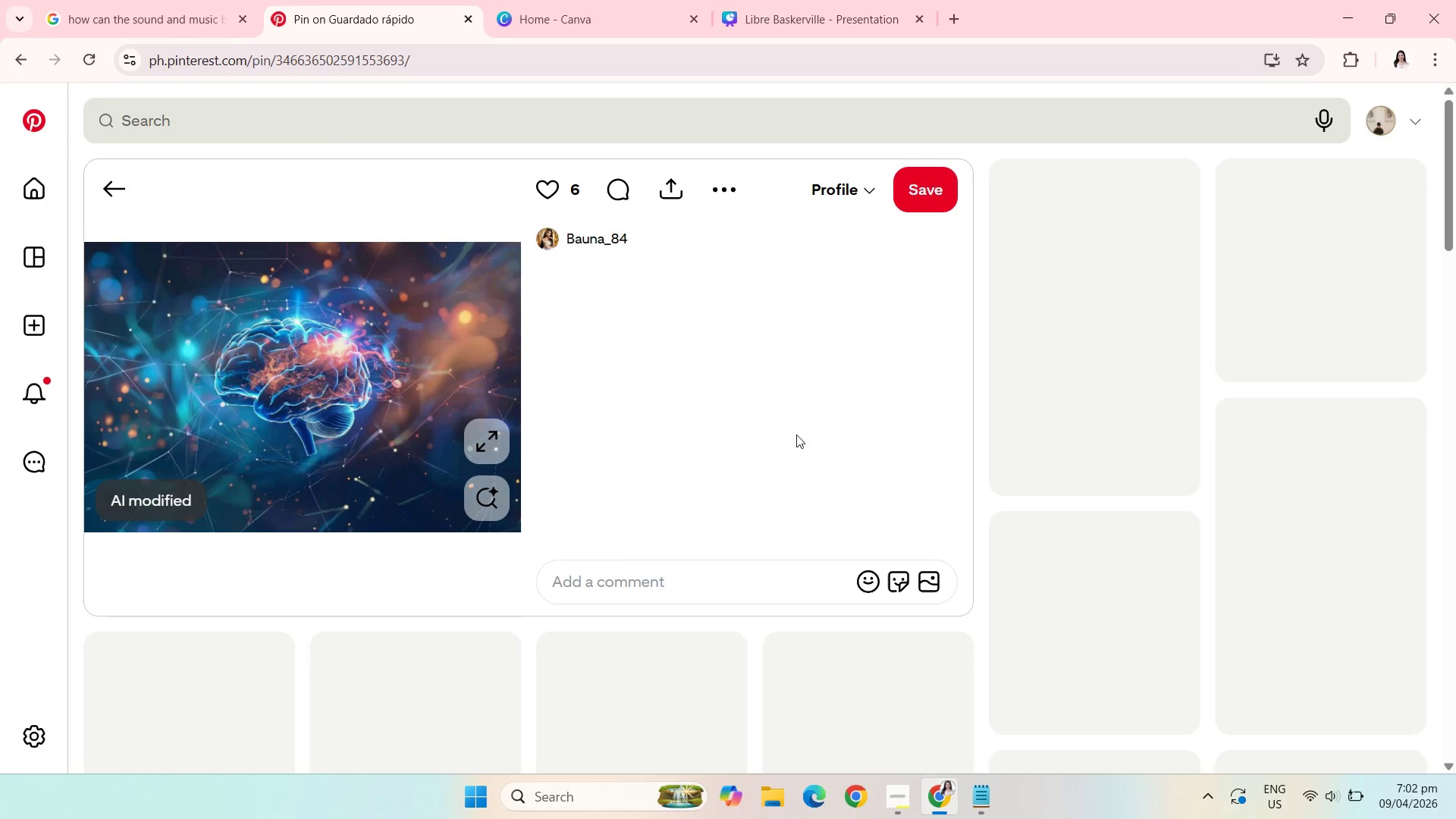 
mouse_move([703, 497])
 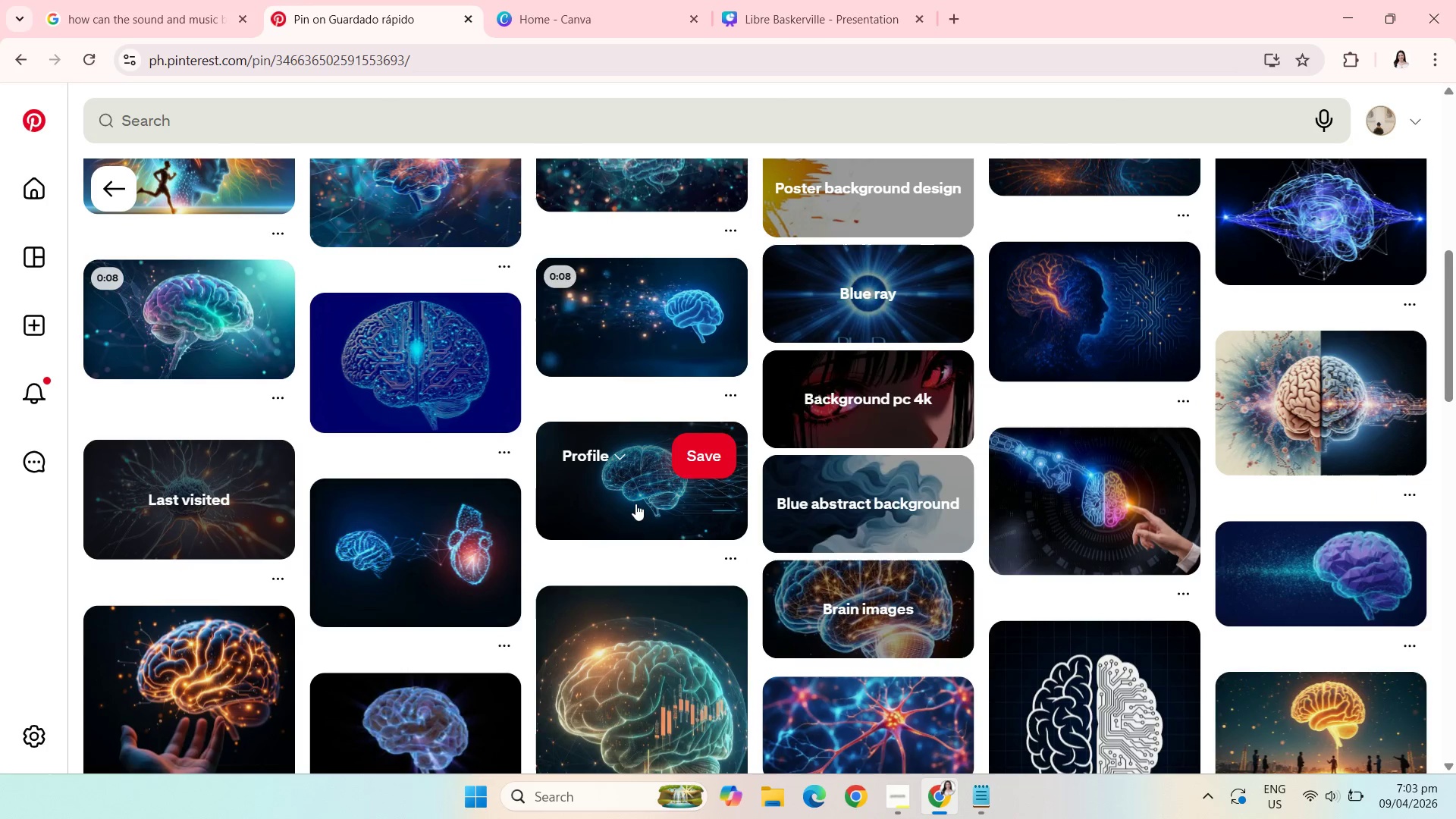 
left_click([635, 504])
 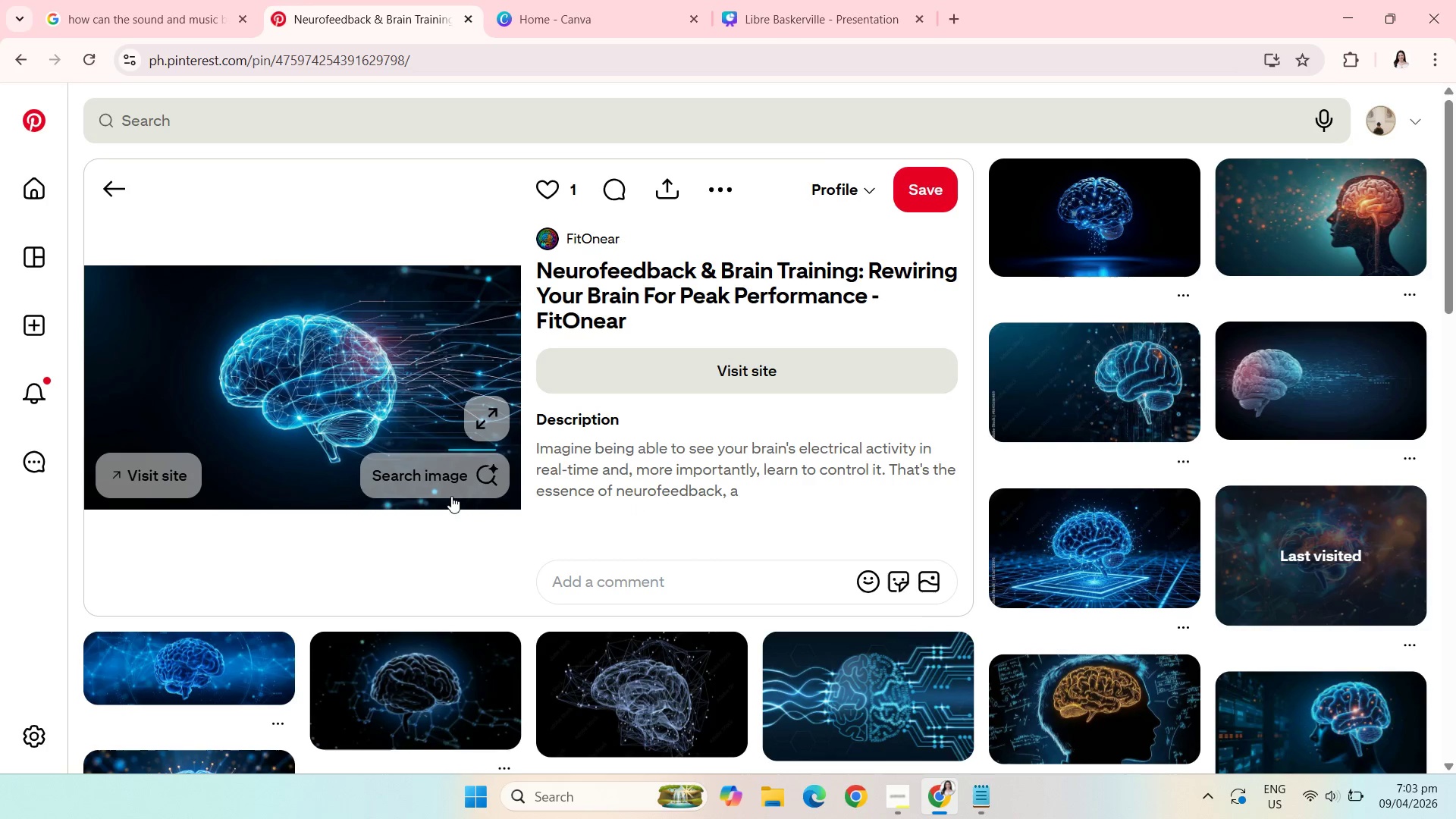 
wait(6.61)
 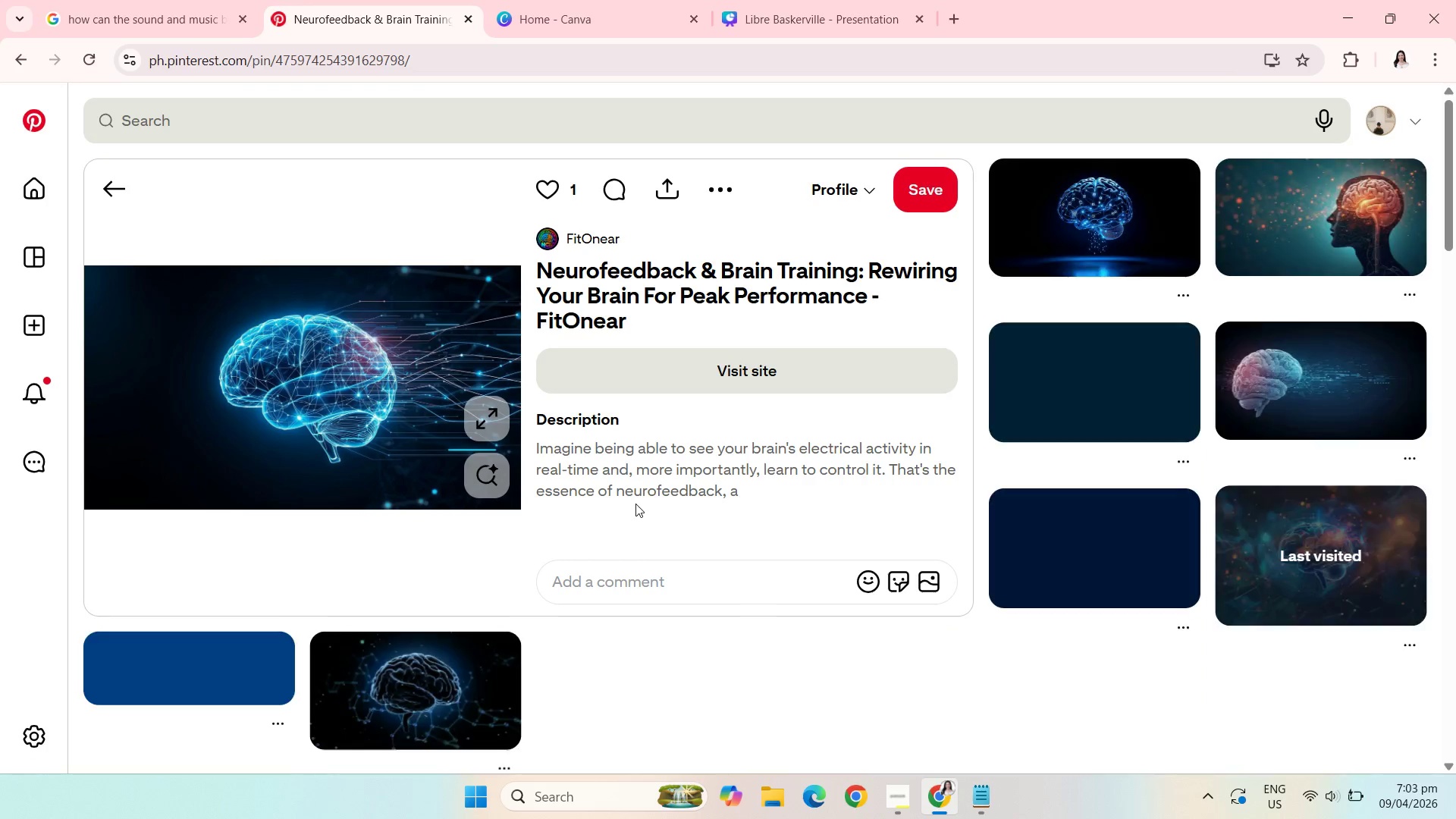 
left_click([481, 472])
 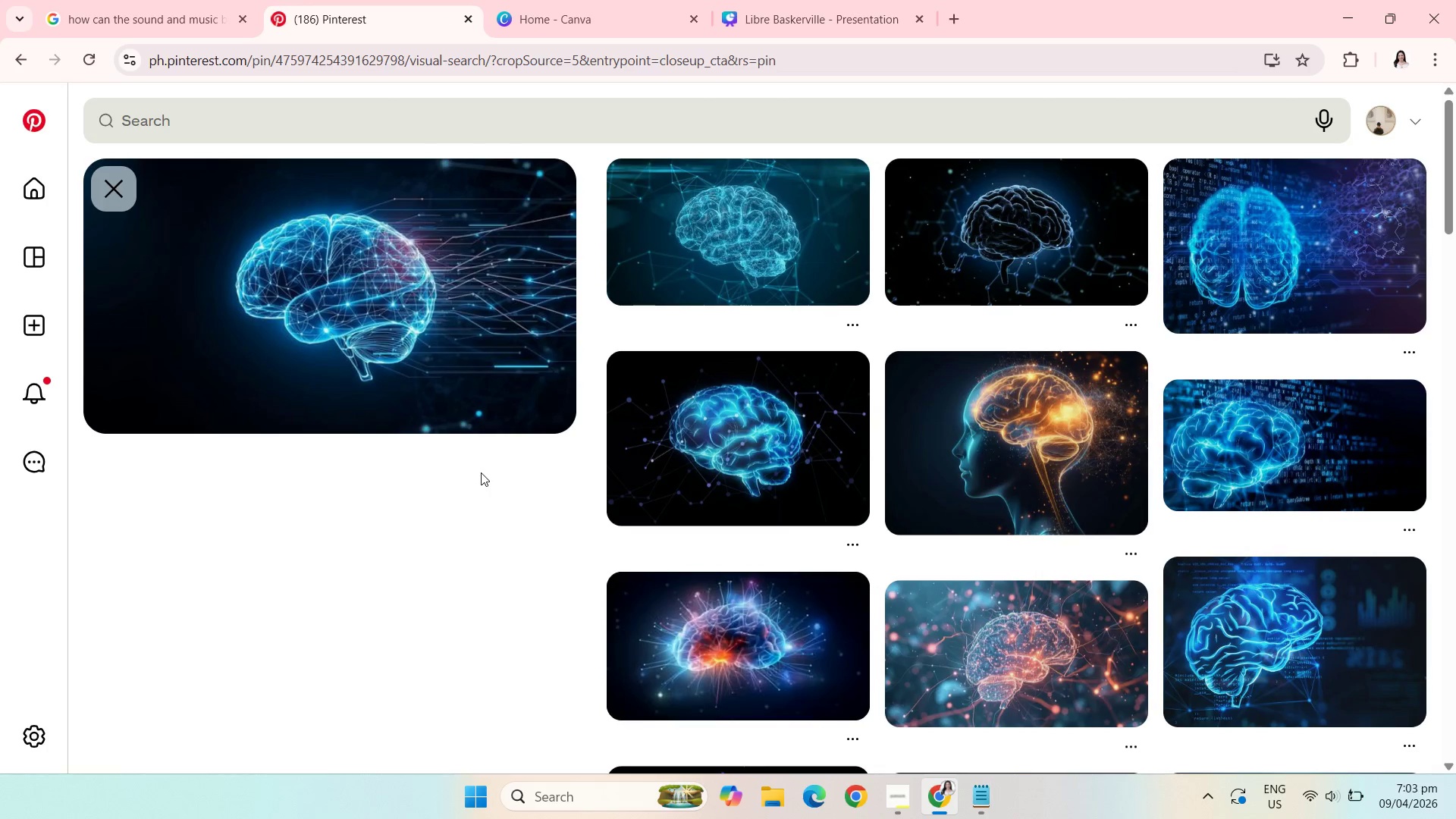 
wait(10.02)
 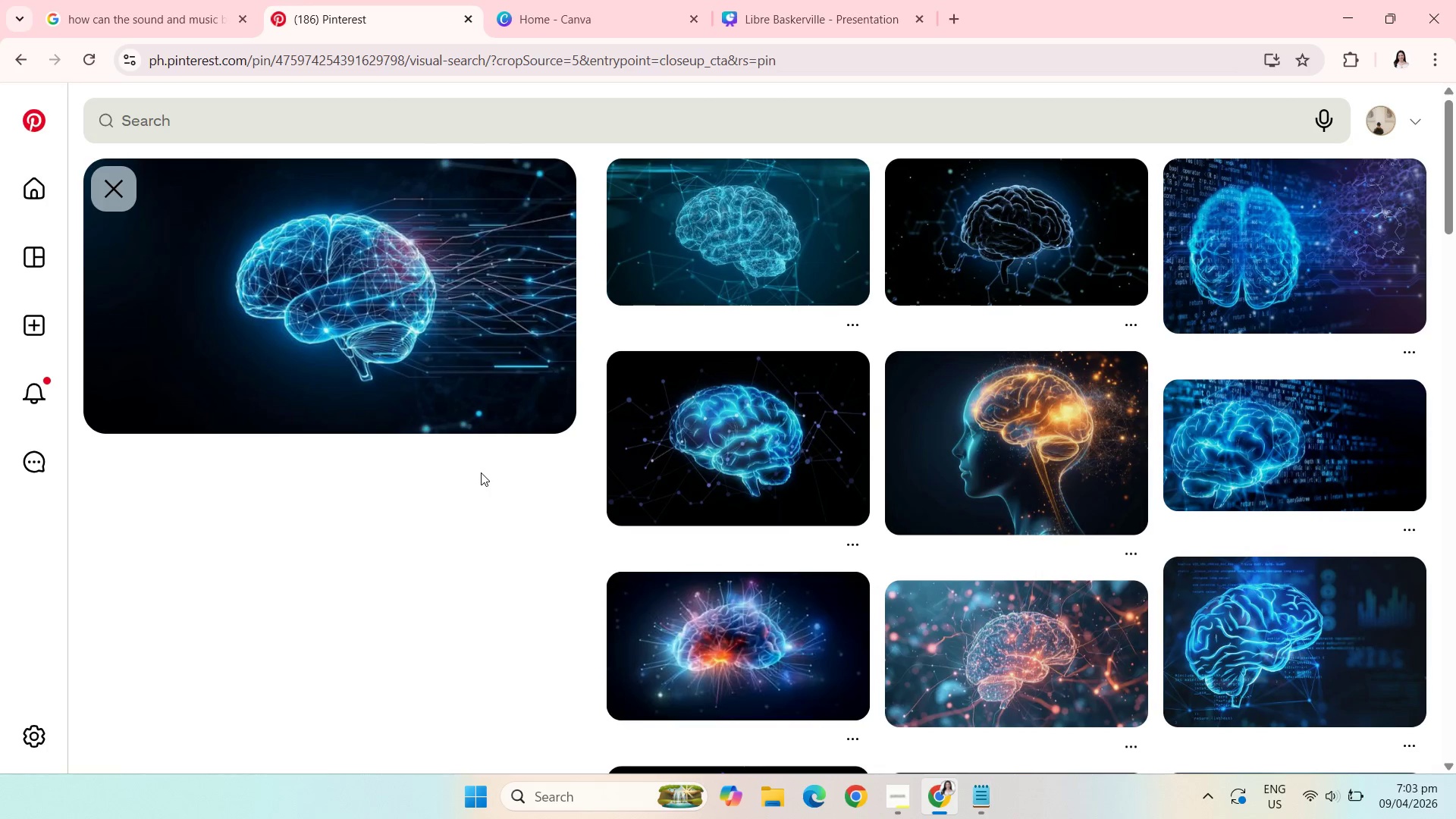 
left_click([115, 186])
 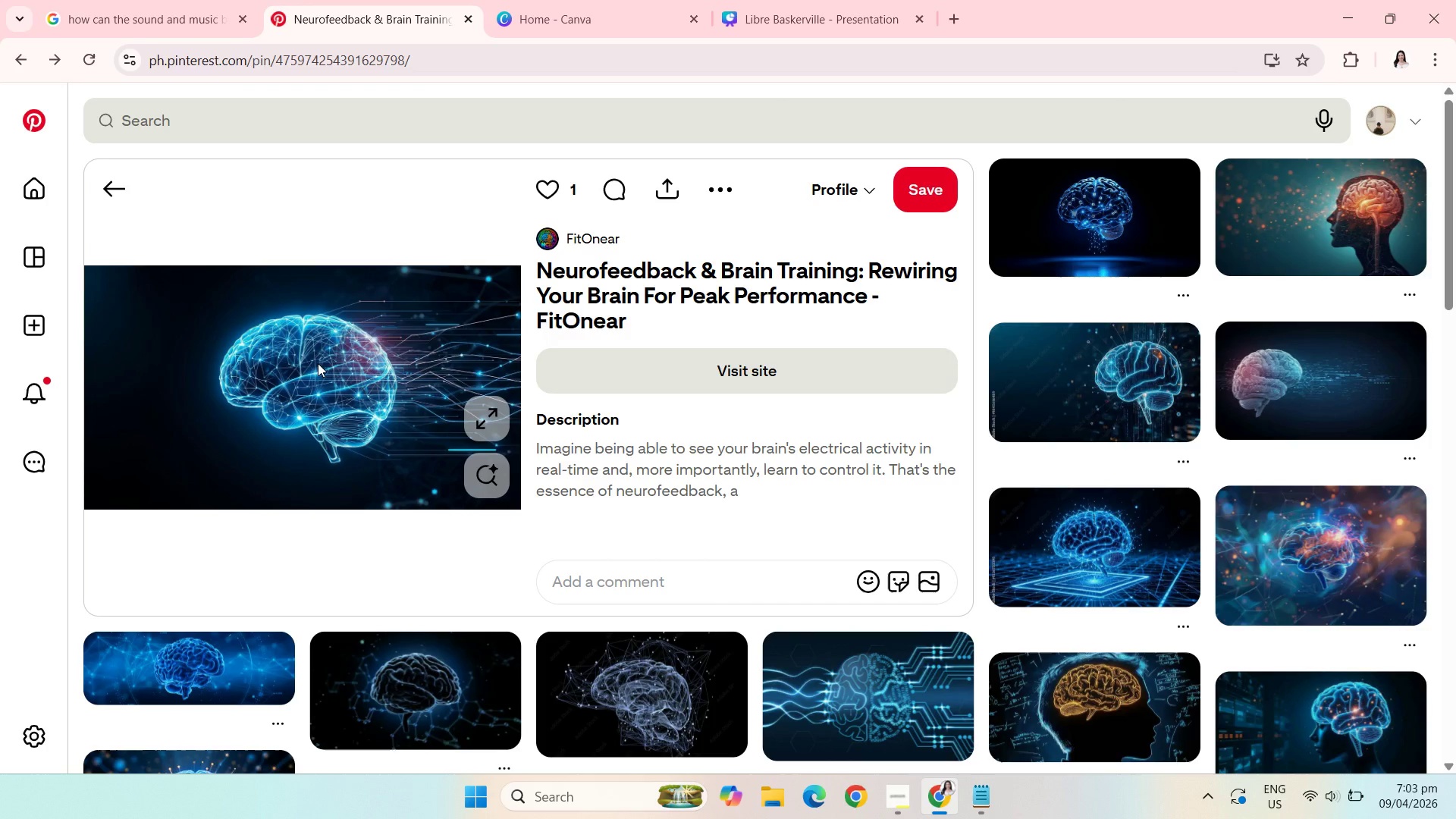 
right_click([315, 369])
 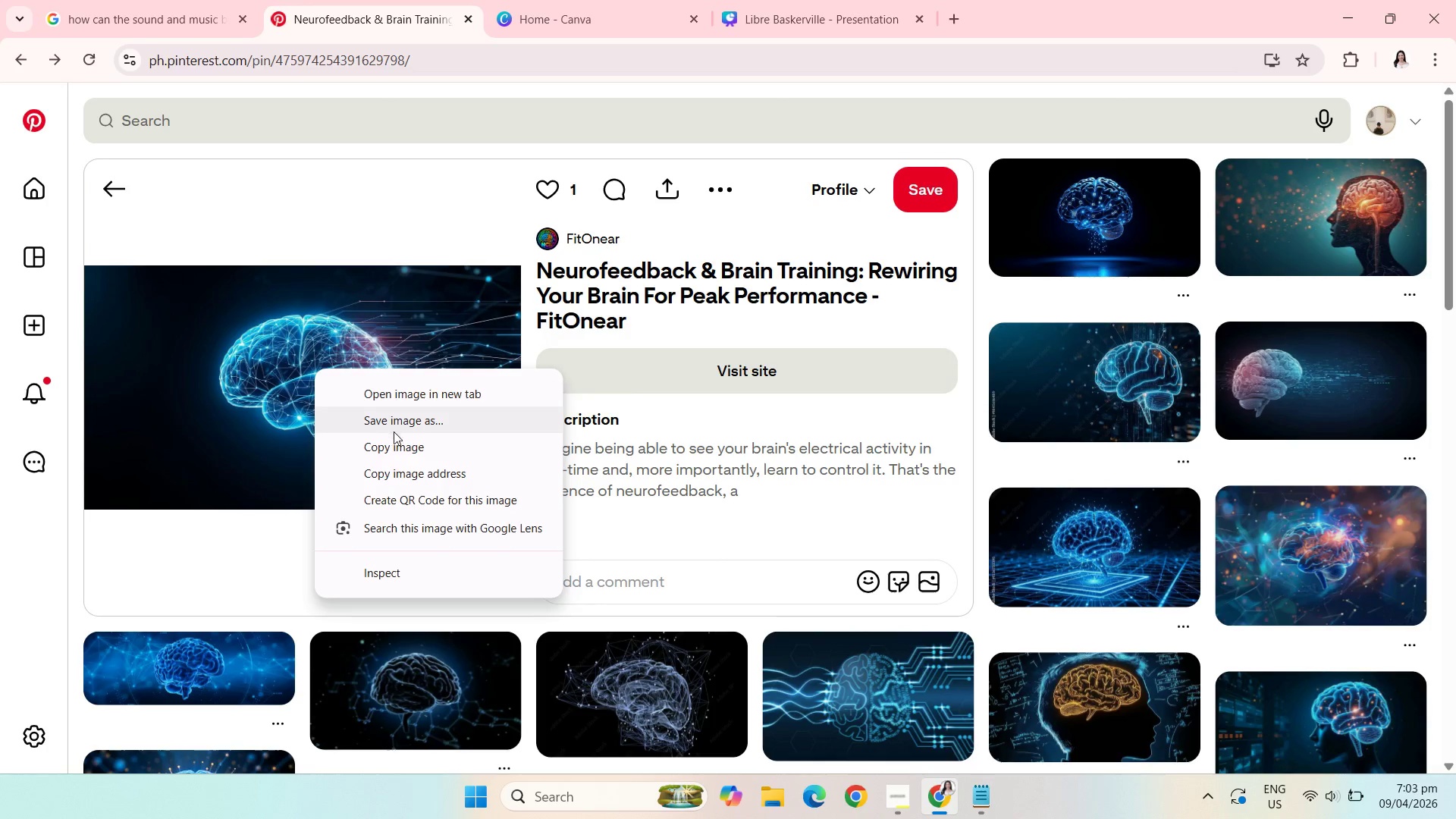 
left_click([399, 441])
 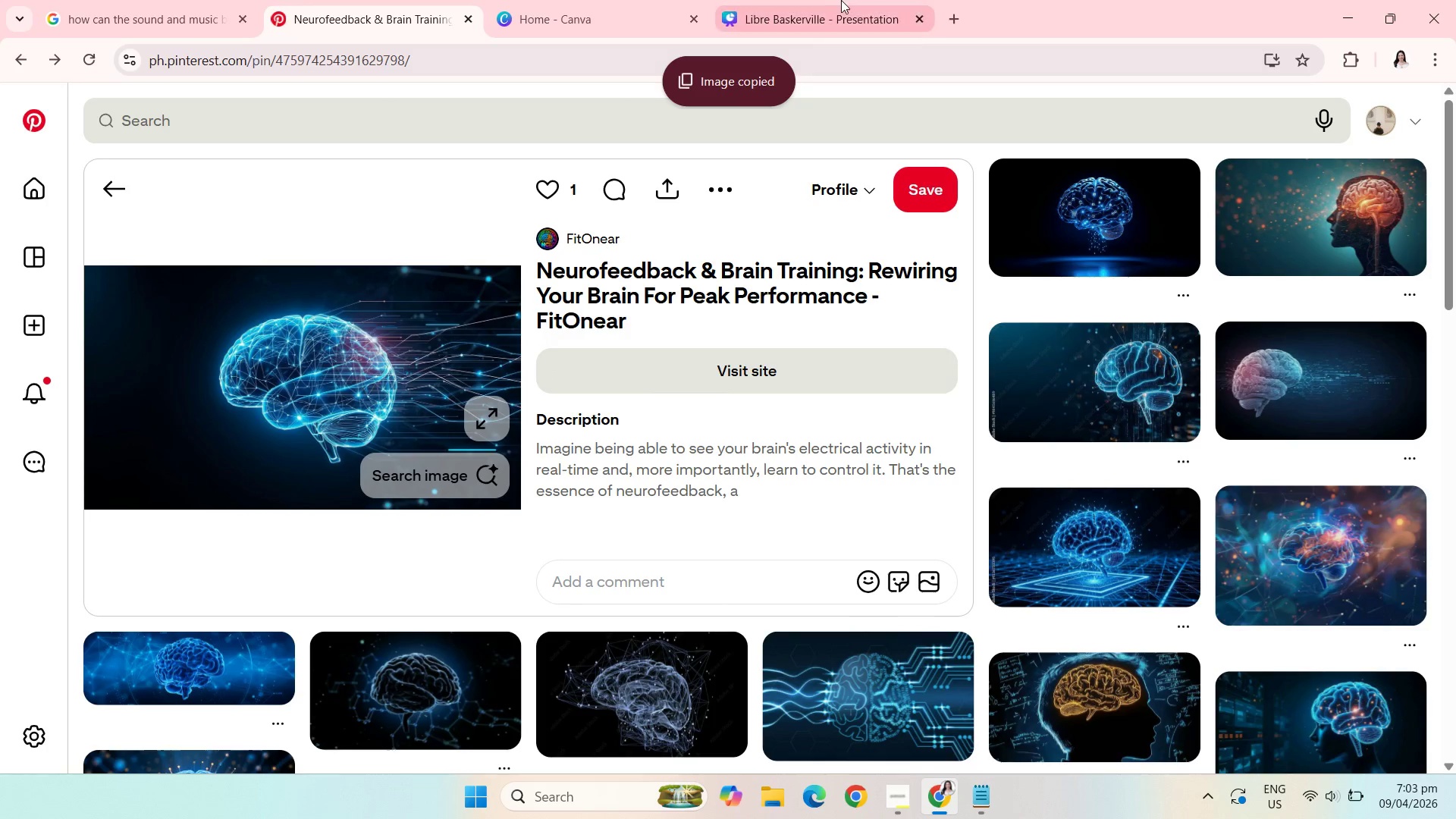 
left_click([842, 0])
 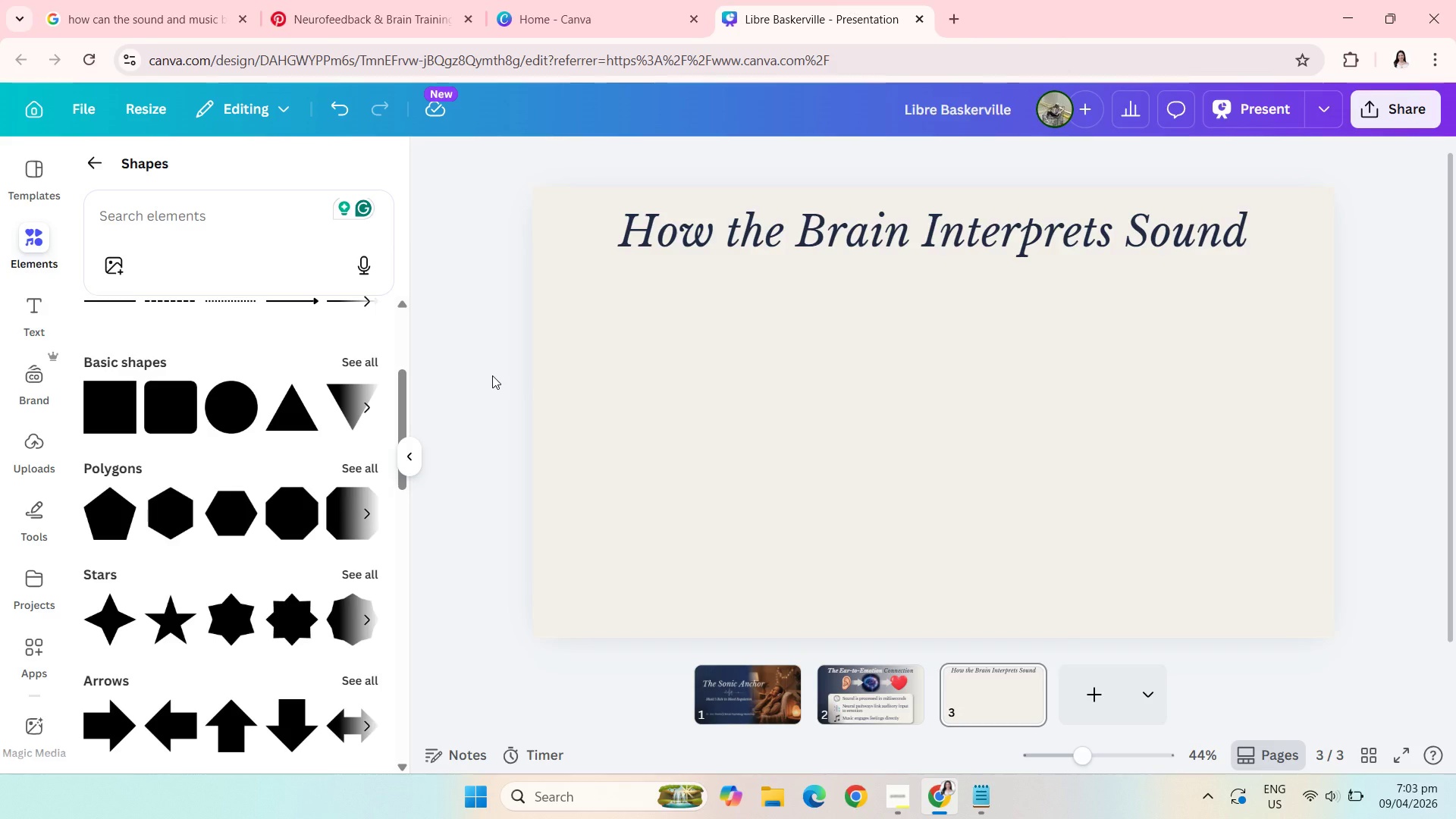 
key(Control+V)
 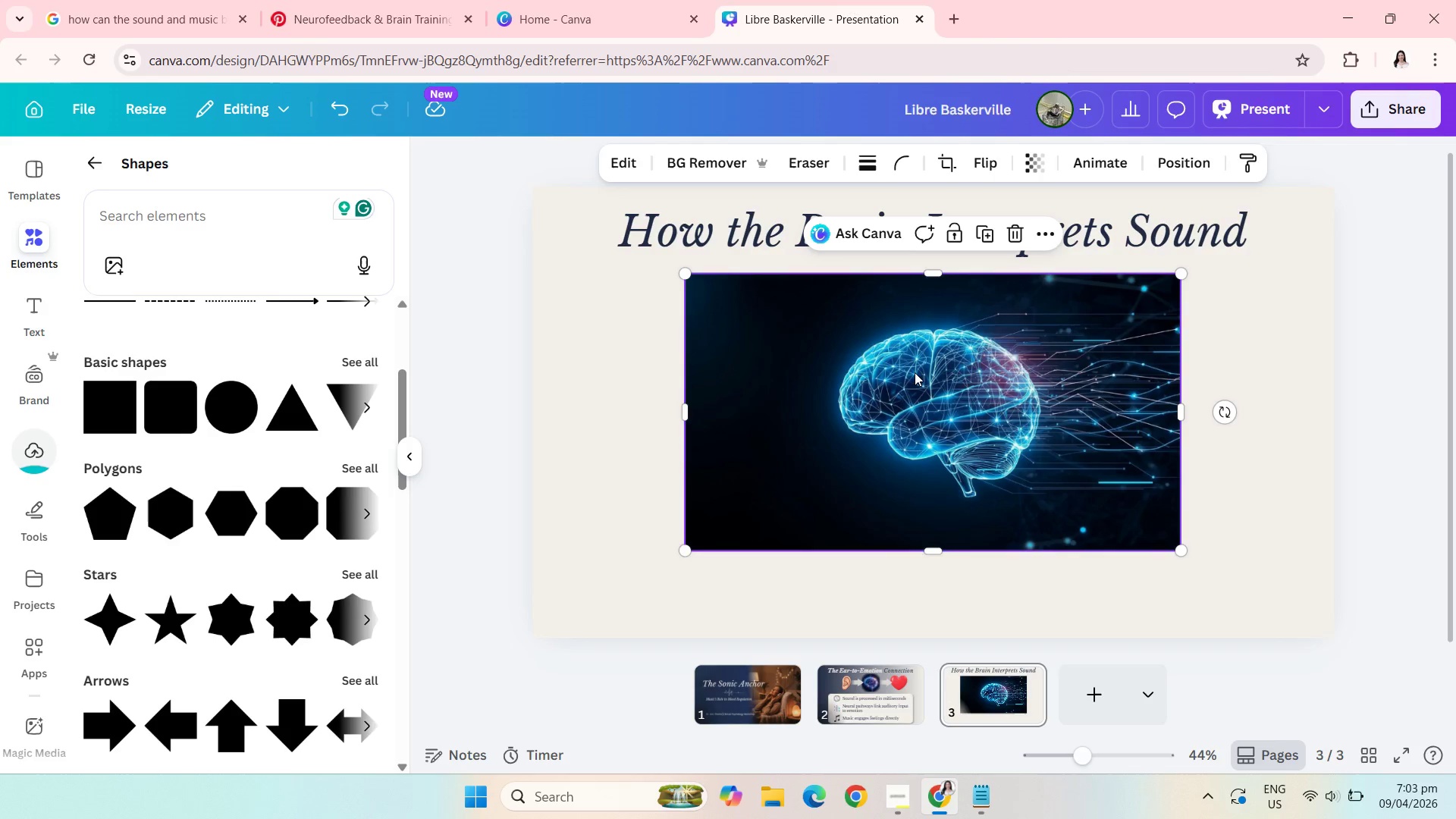 
left_click_drag(start_coordinate=[915, 372], to_coordinate=[745, 461])
 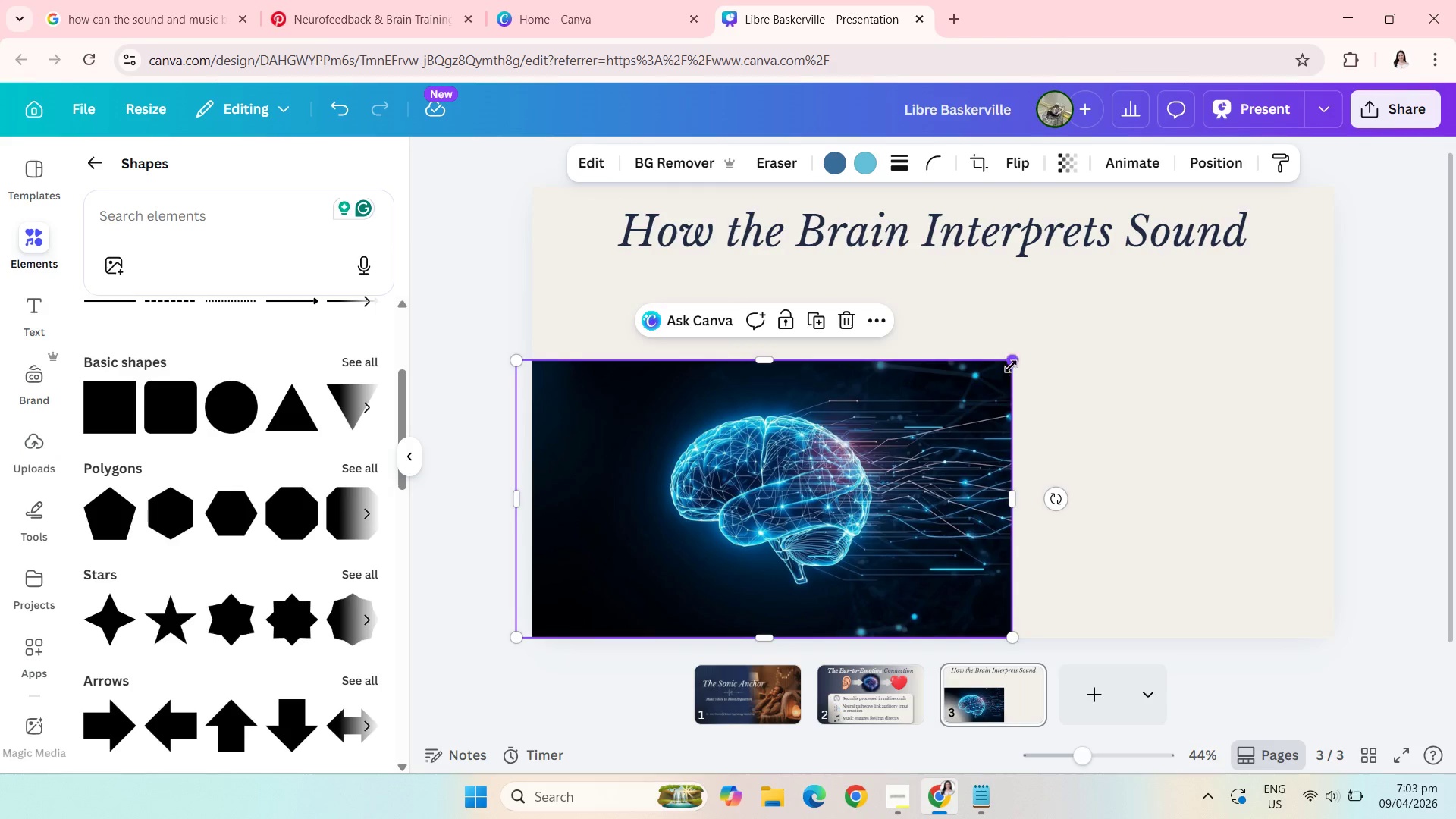 
left_click_drag(start_coordinate=[1010, 366], to_coordinate=[1294, 403])
 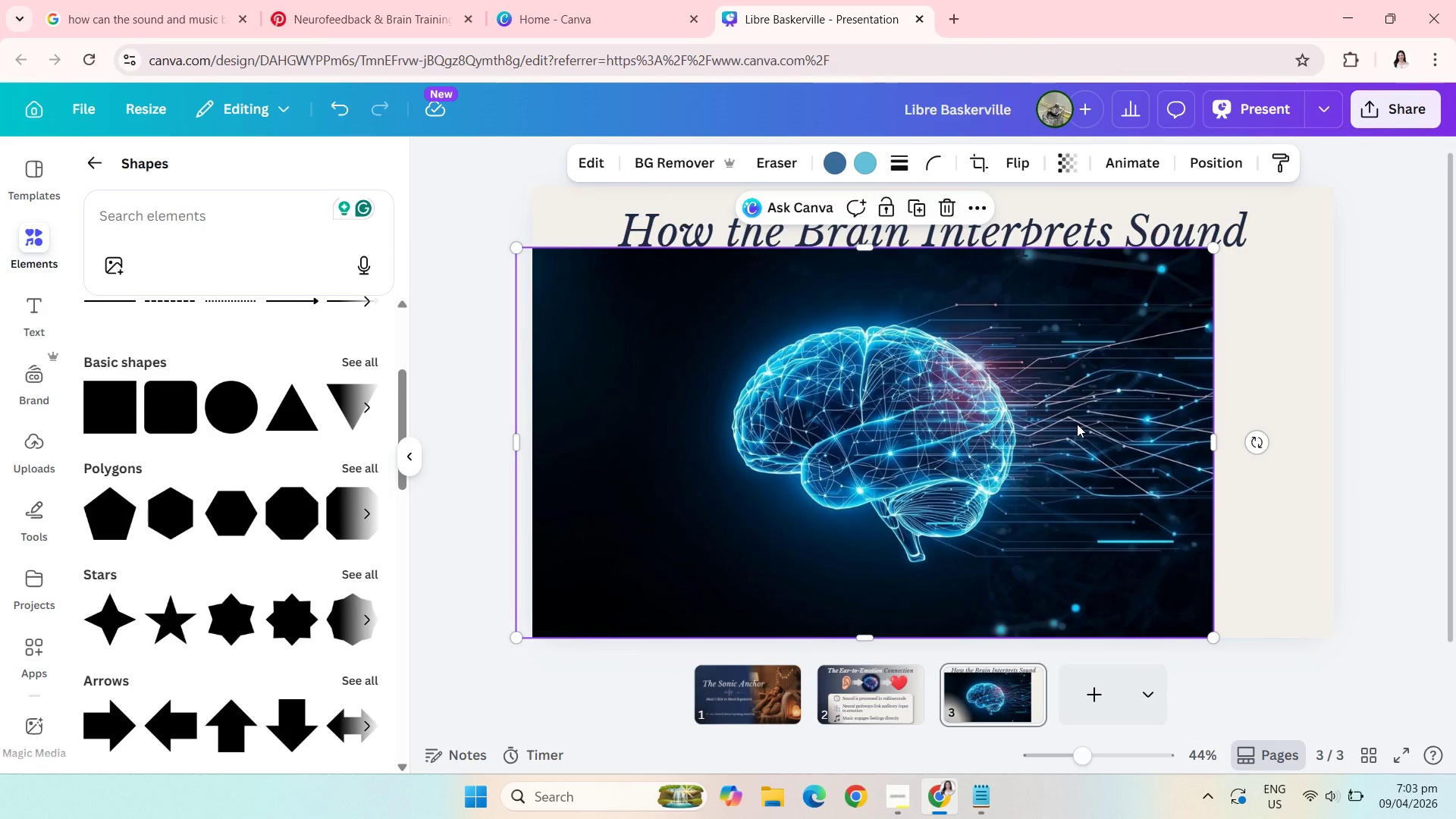 
left_click_drag(start_coordinate=[1077, 424], to_coordinate=[1144, 447])
 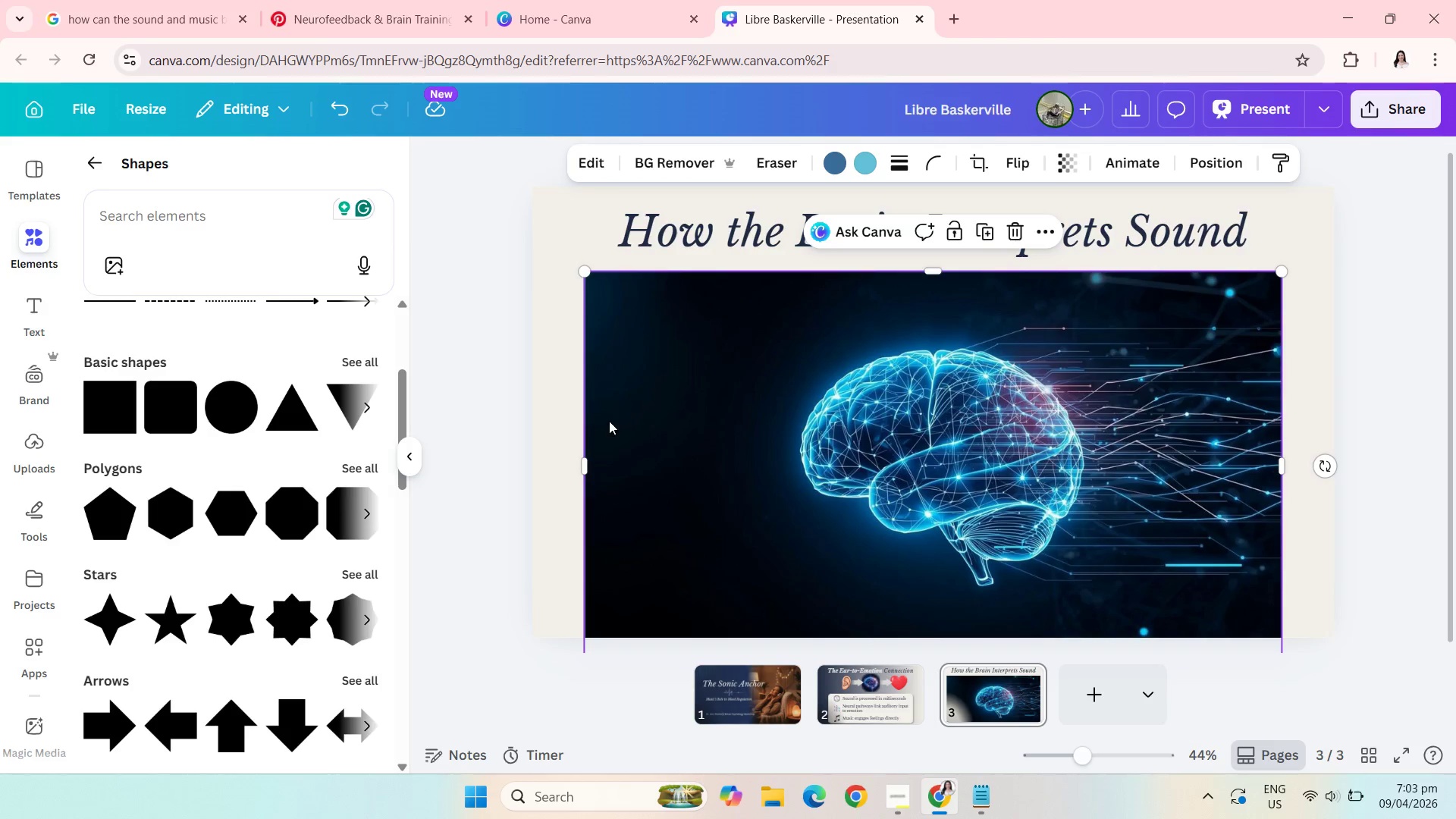 
left_click_drag(start_coordinate=[588, 460], to_coordinate=[639, 458])
 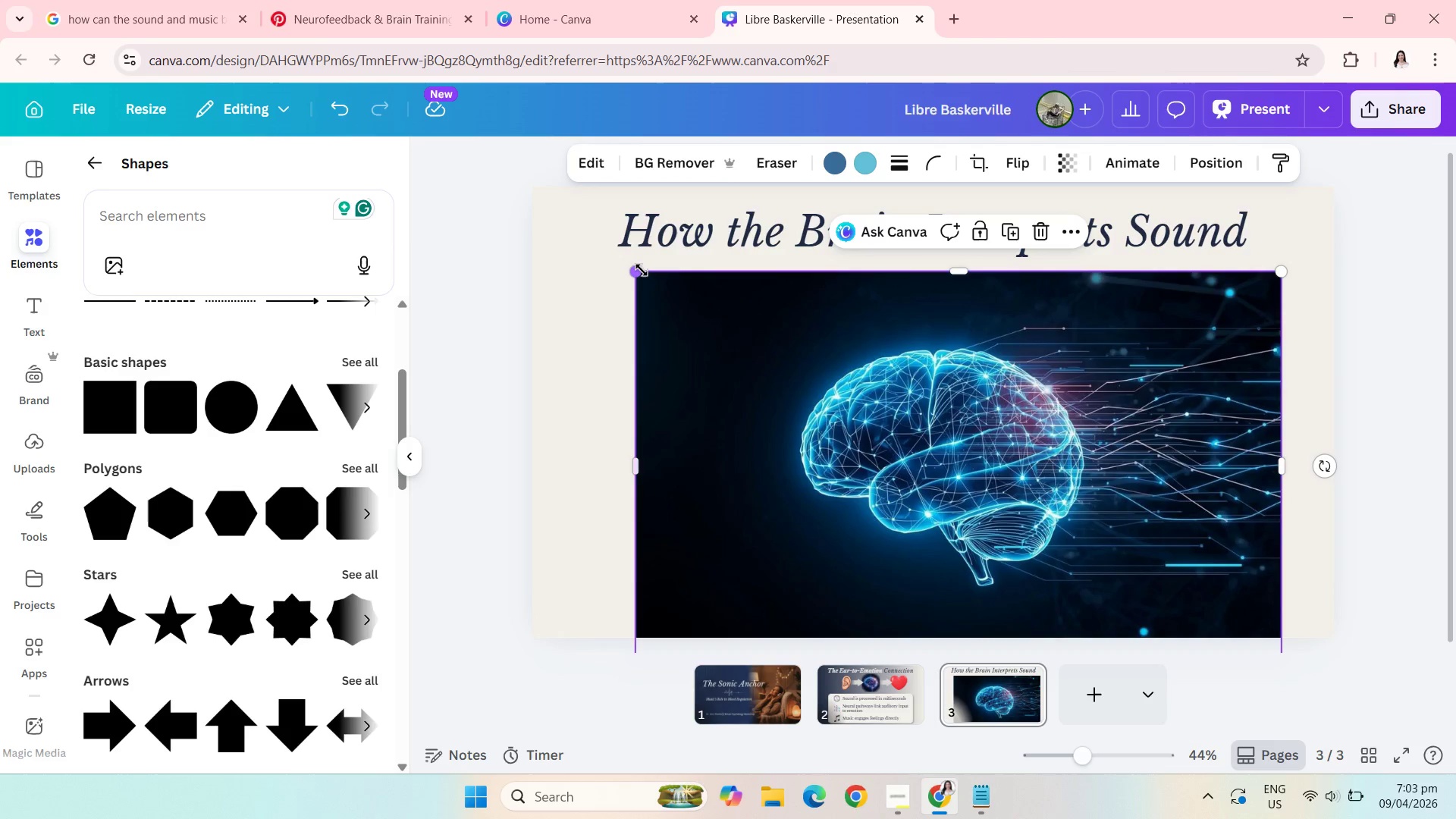 
left_click_drag(start_coordinate=[641, 271], to_coordinate=[590, 278])
 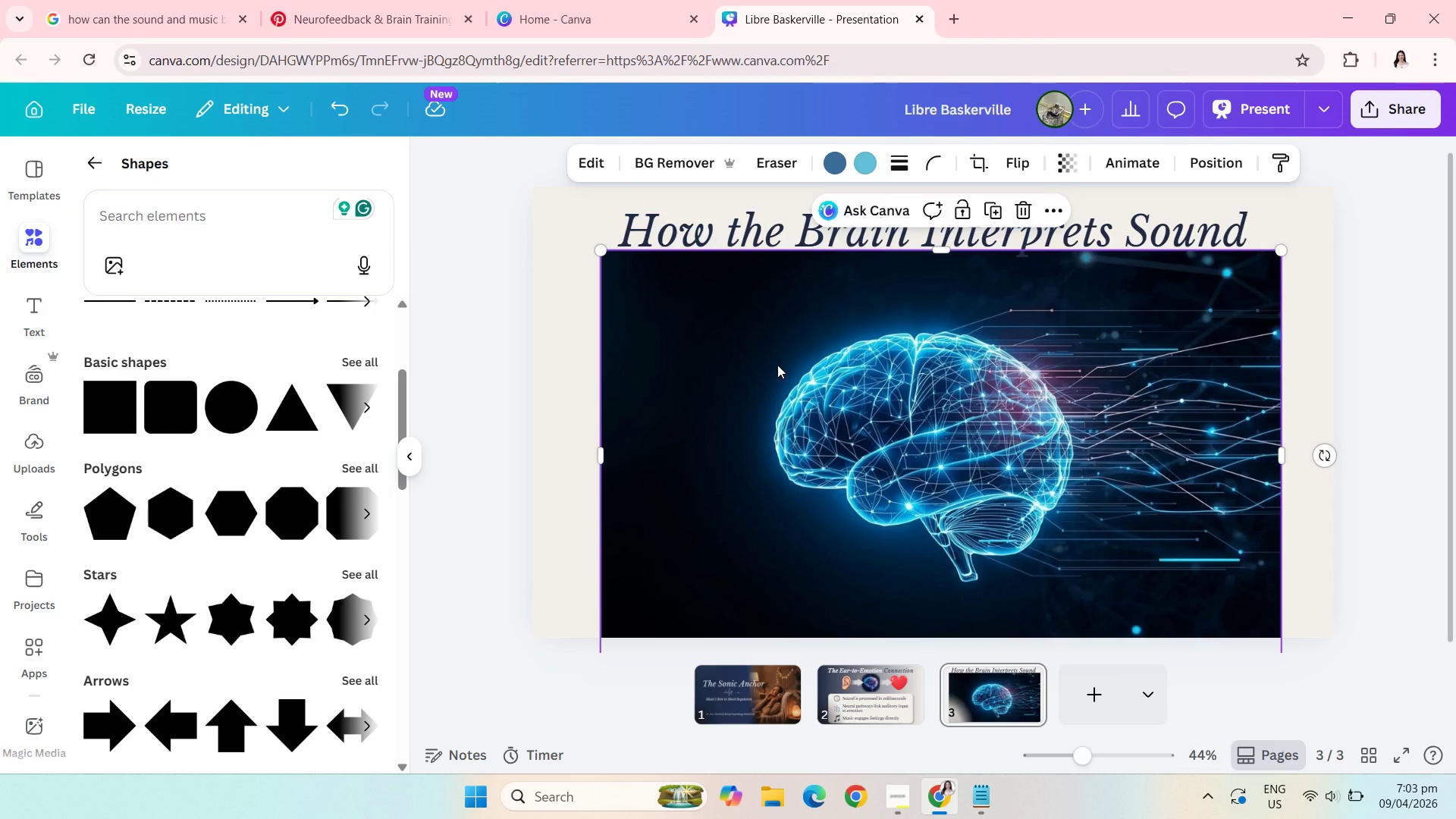 
left_click_drag(start_coordinate=[777, 365], to_coordinate=[773, 387])
 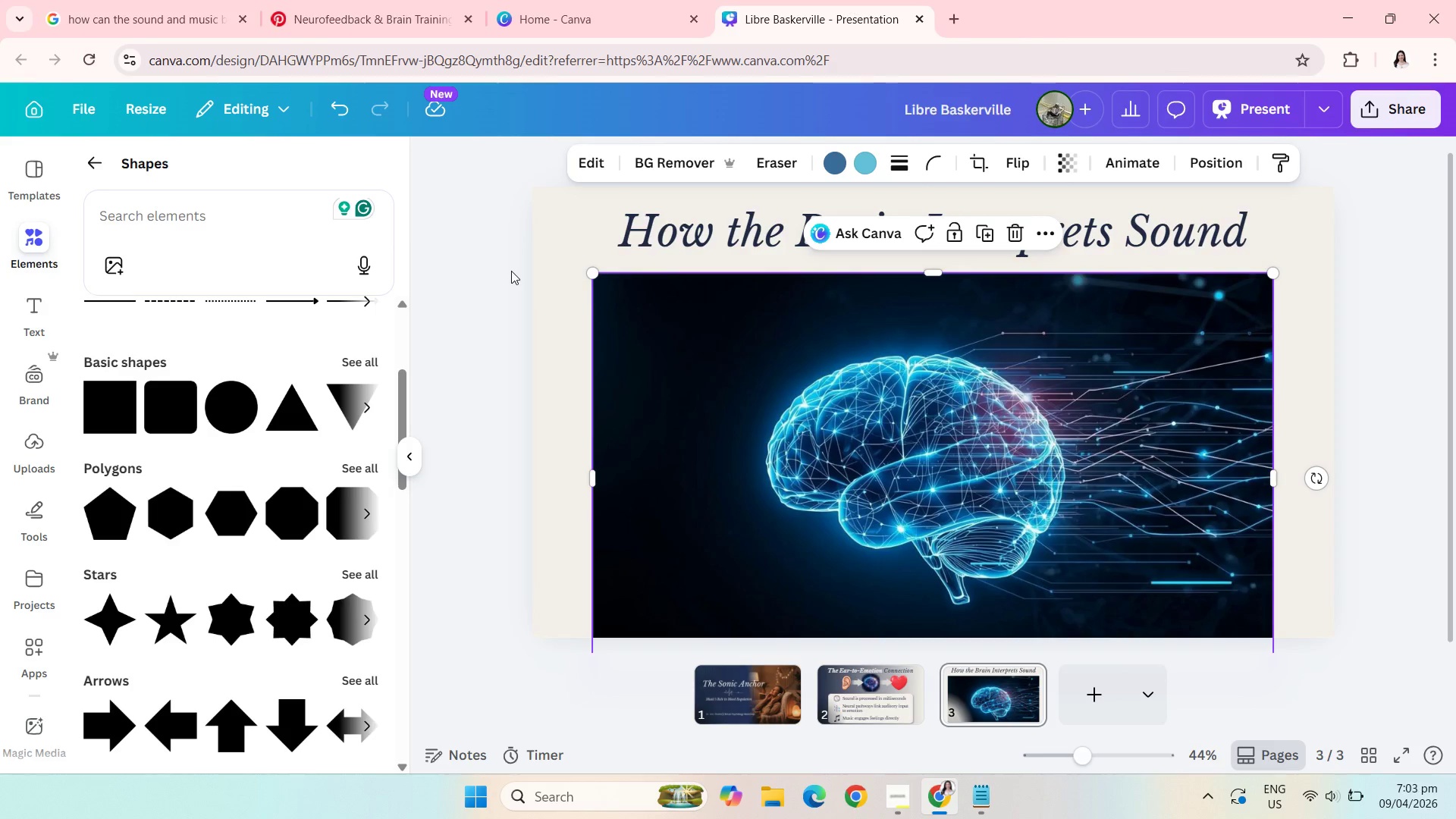 
left_click([511, 271])
 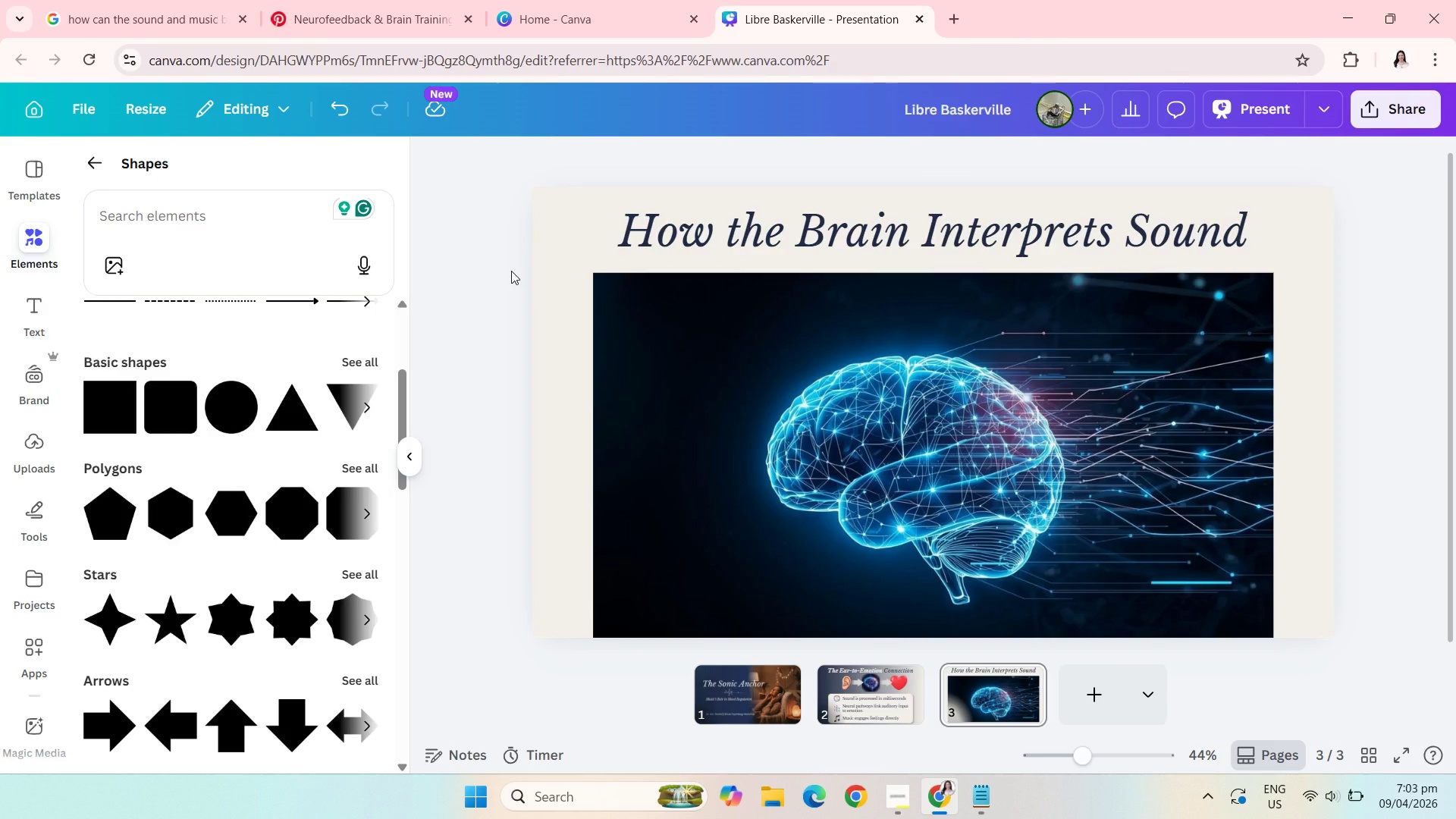 
left_click([511, 271])
 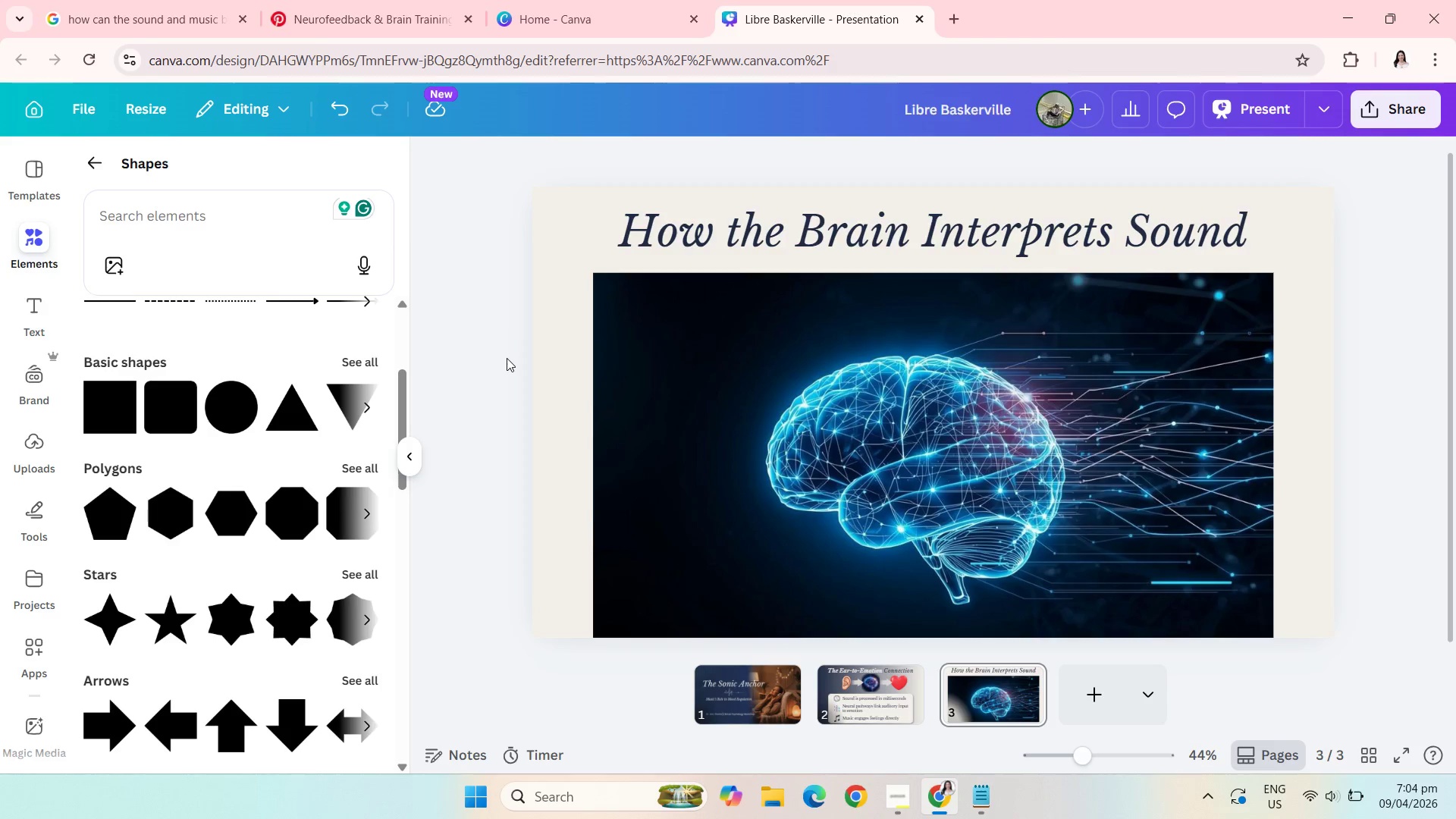 
wait(30.95)
 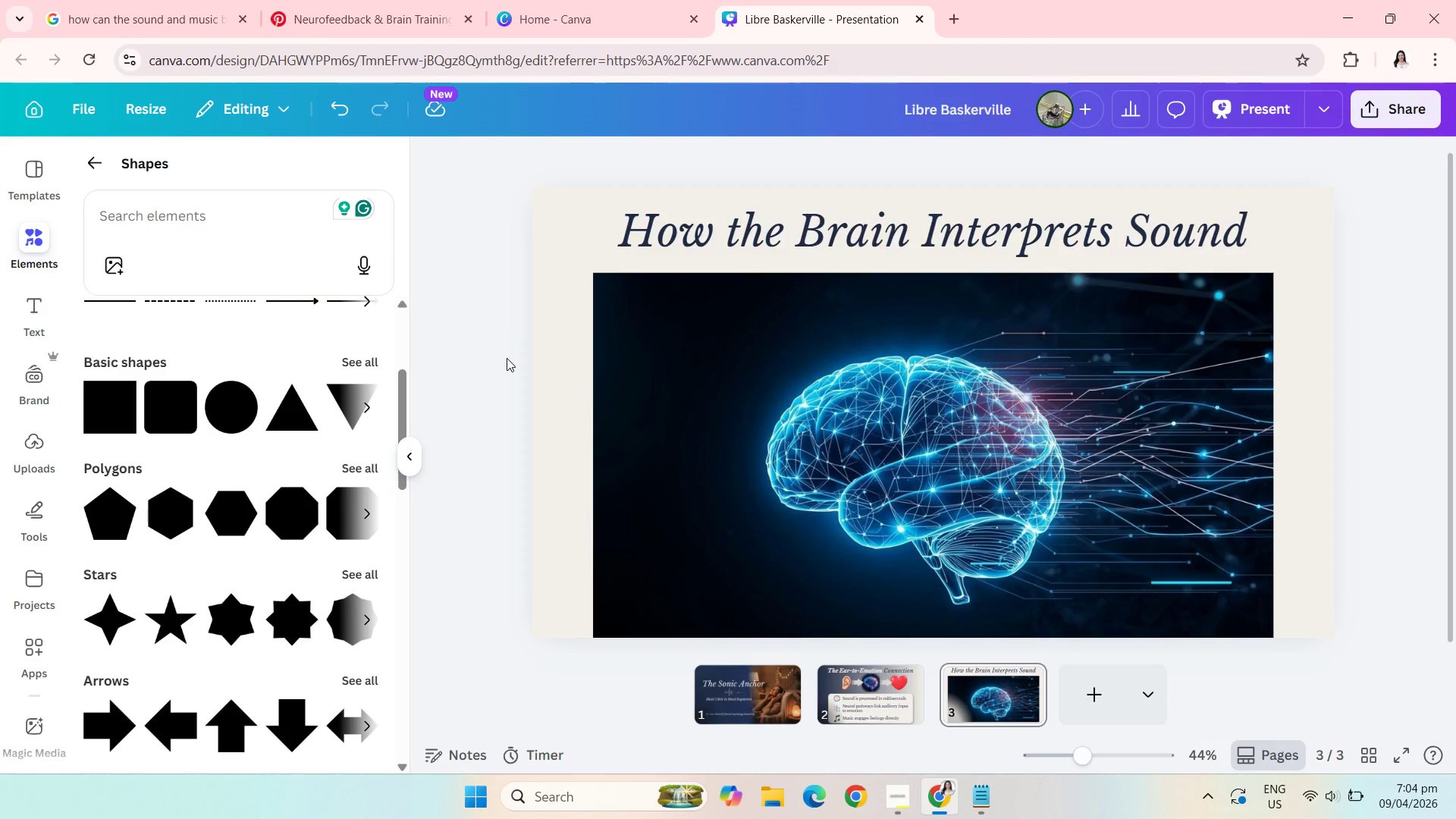 
left_click([862, 706])
 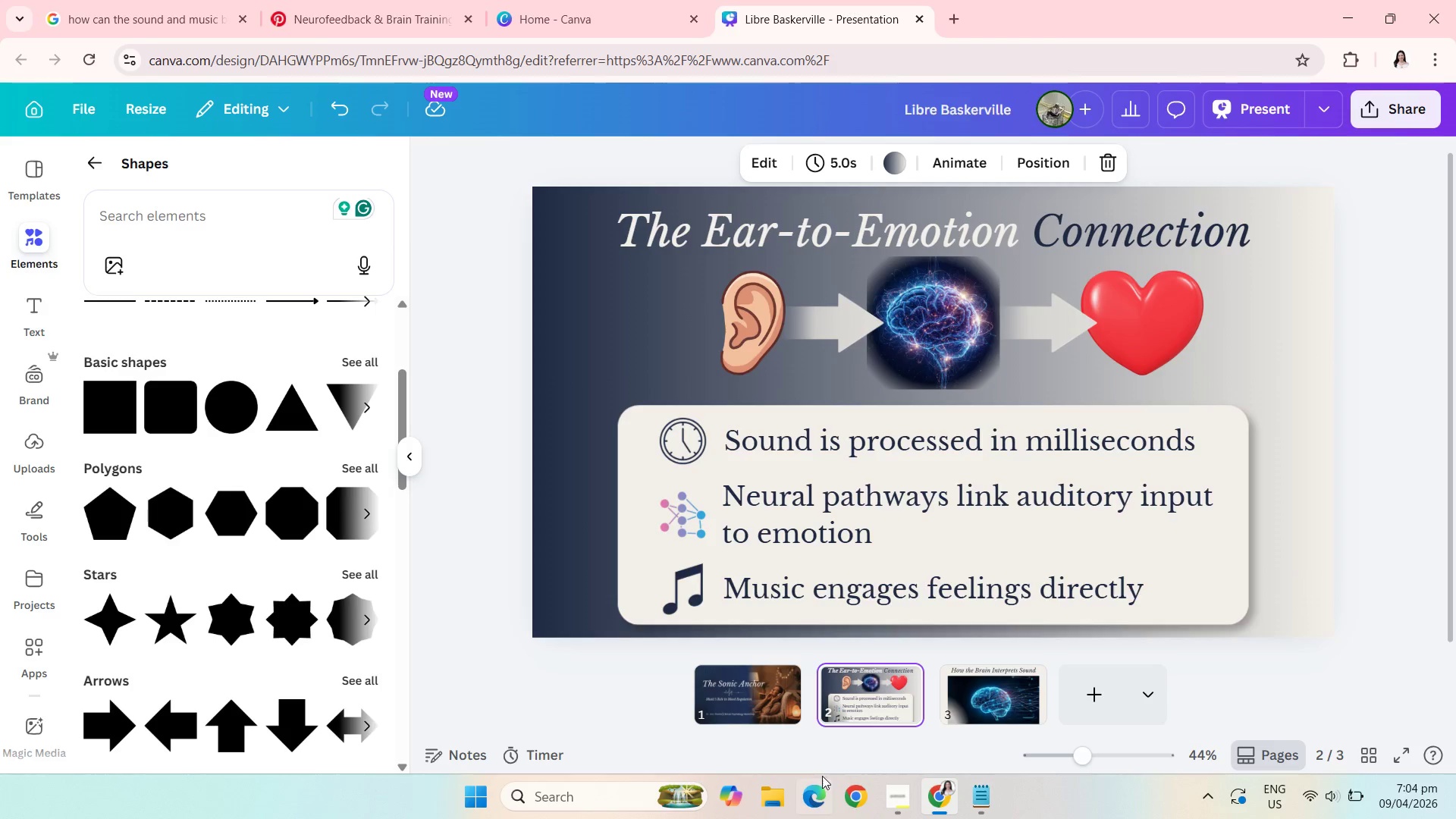 
left_click([750, 723])
 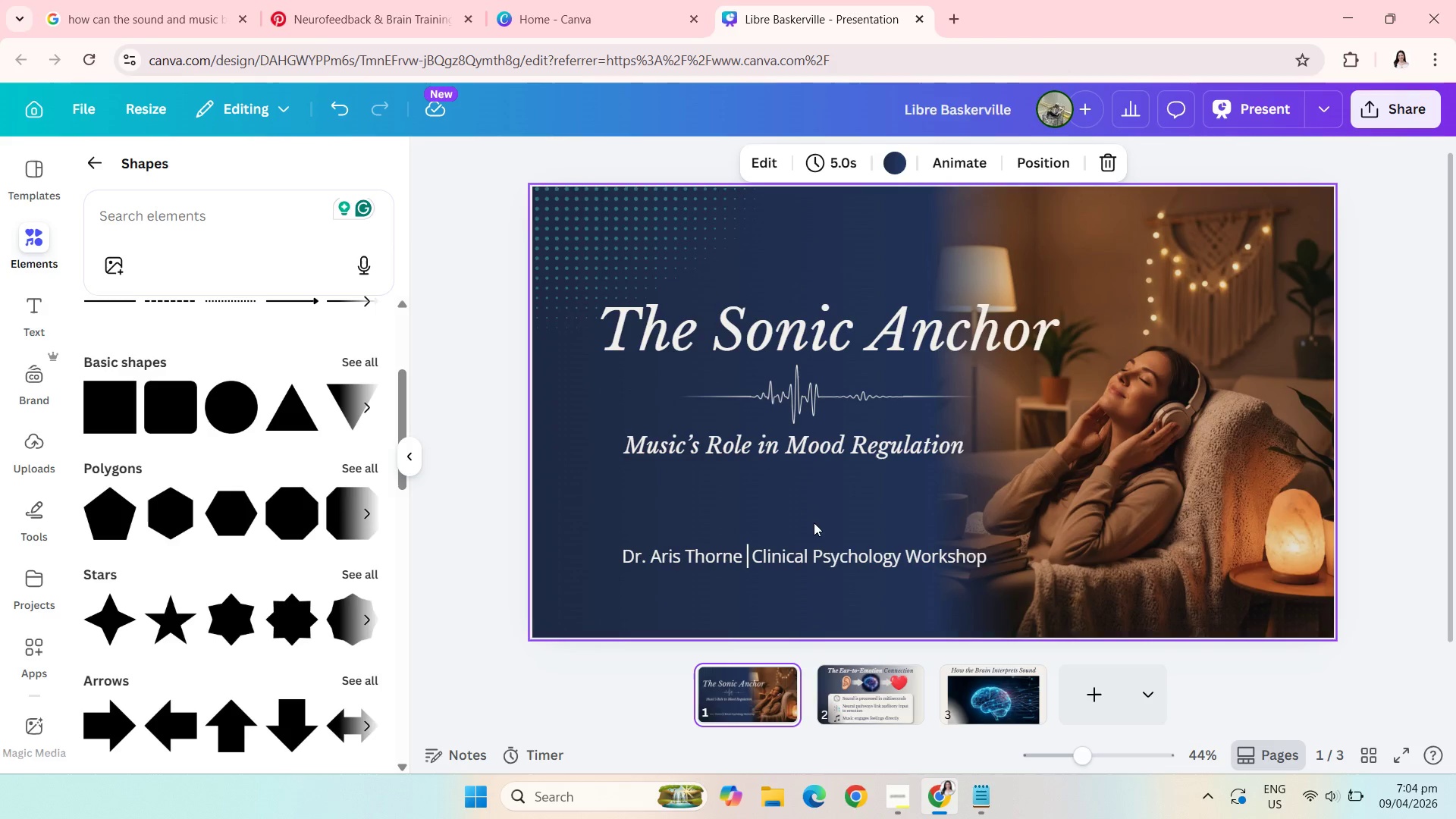 
left_click([834, 552])
 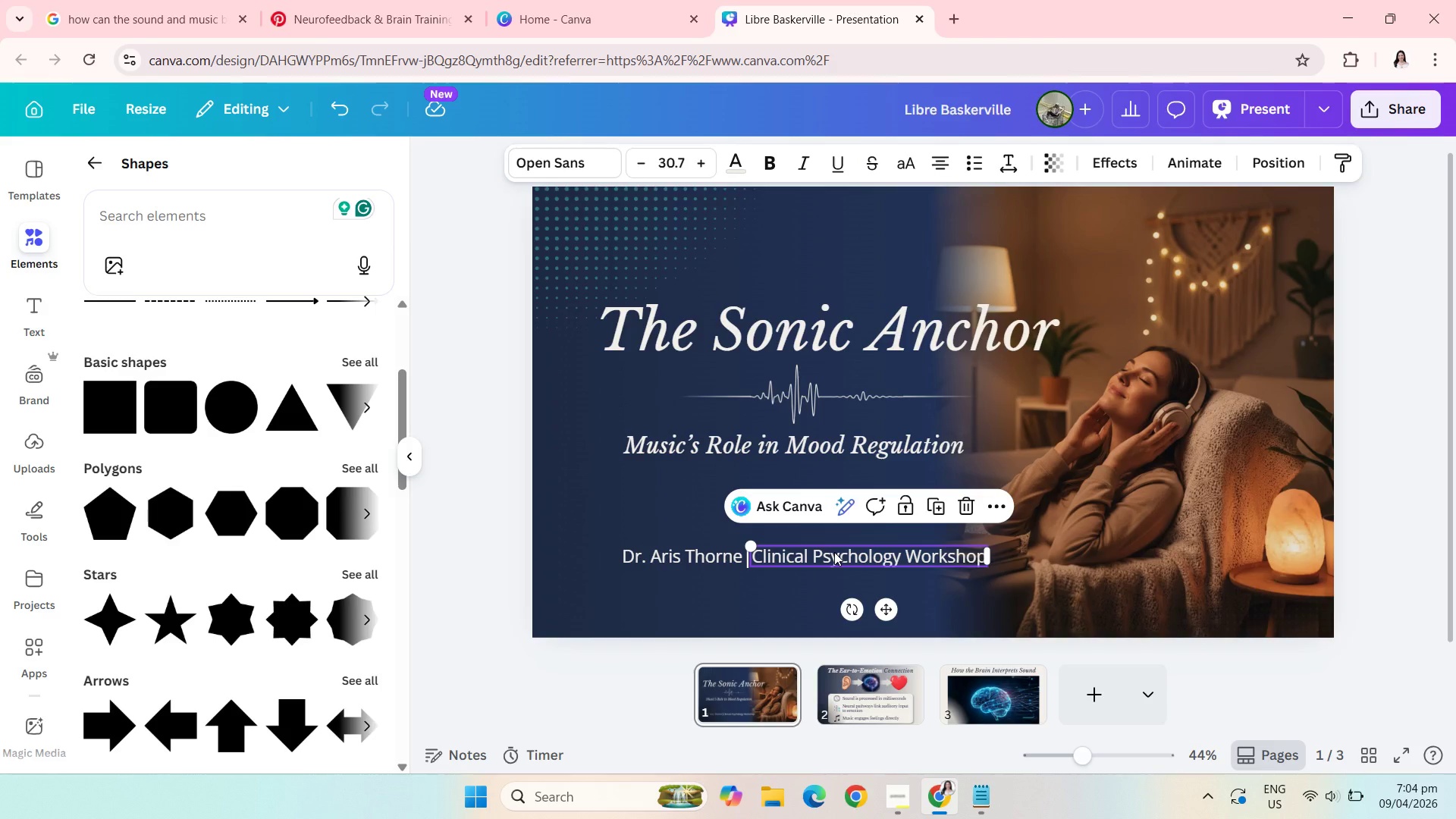 
key(Control+C)
 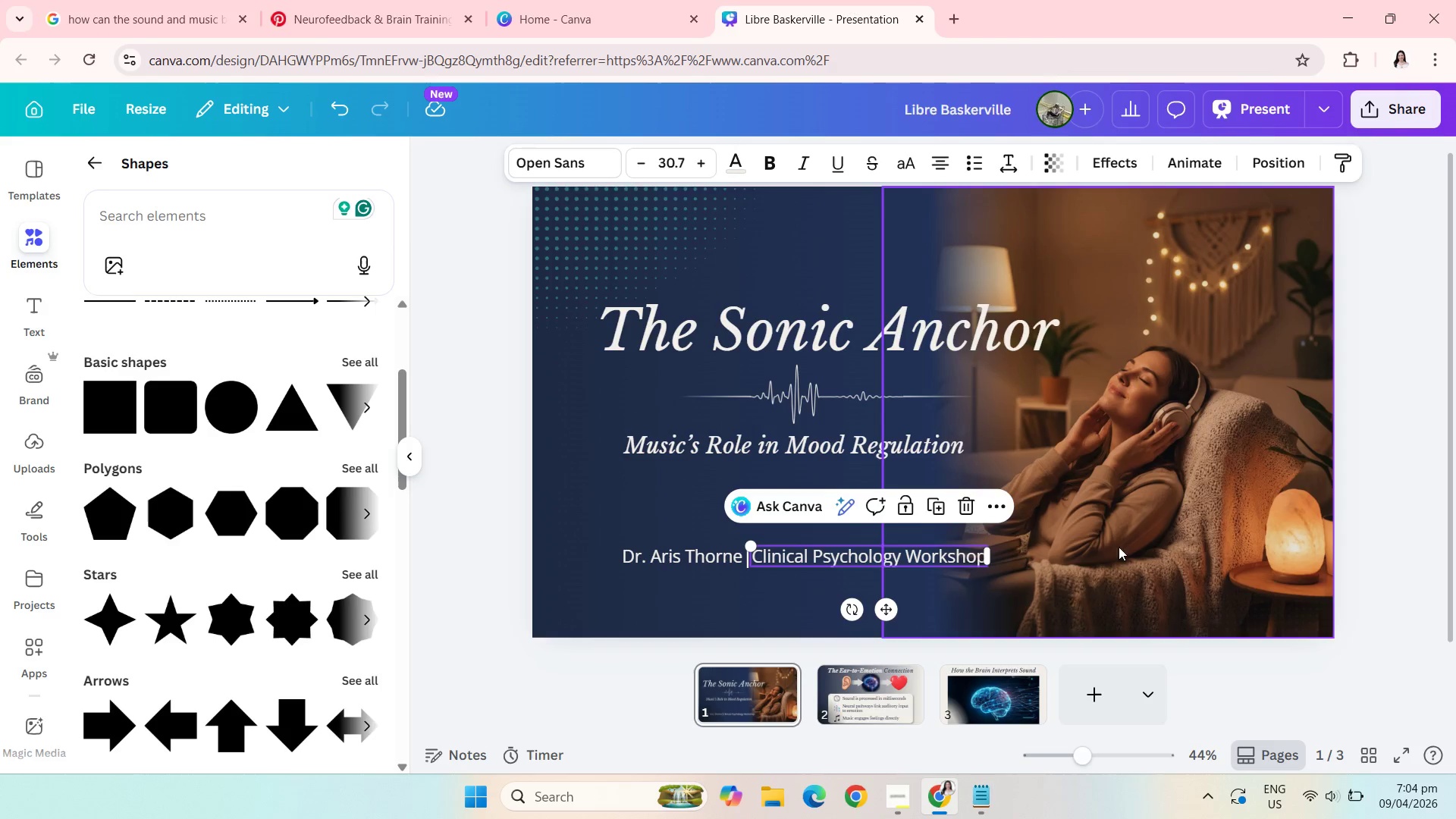 
left_click([993, 686])
 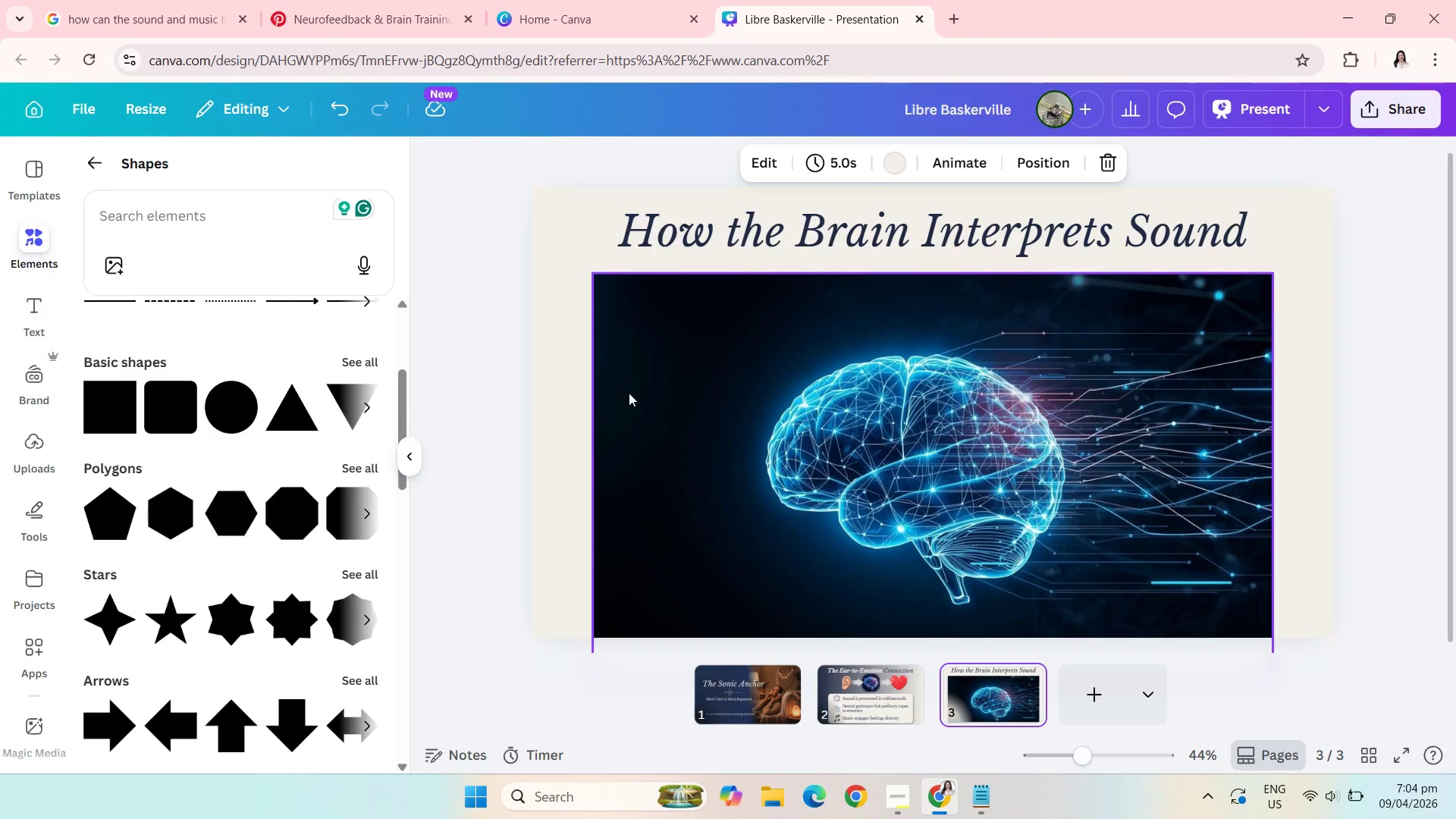 
key(Control+V)
 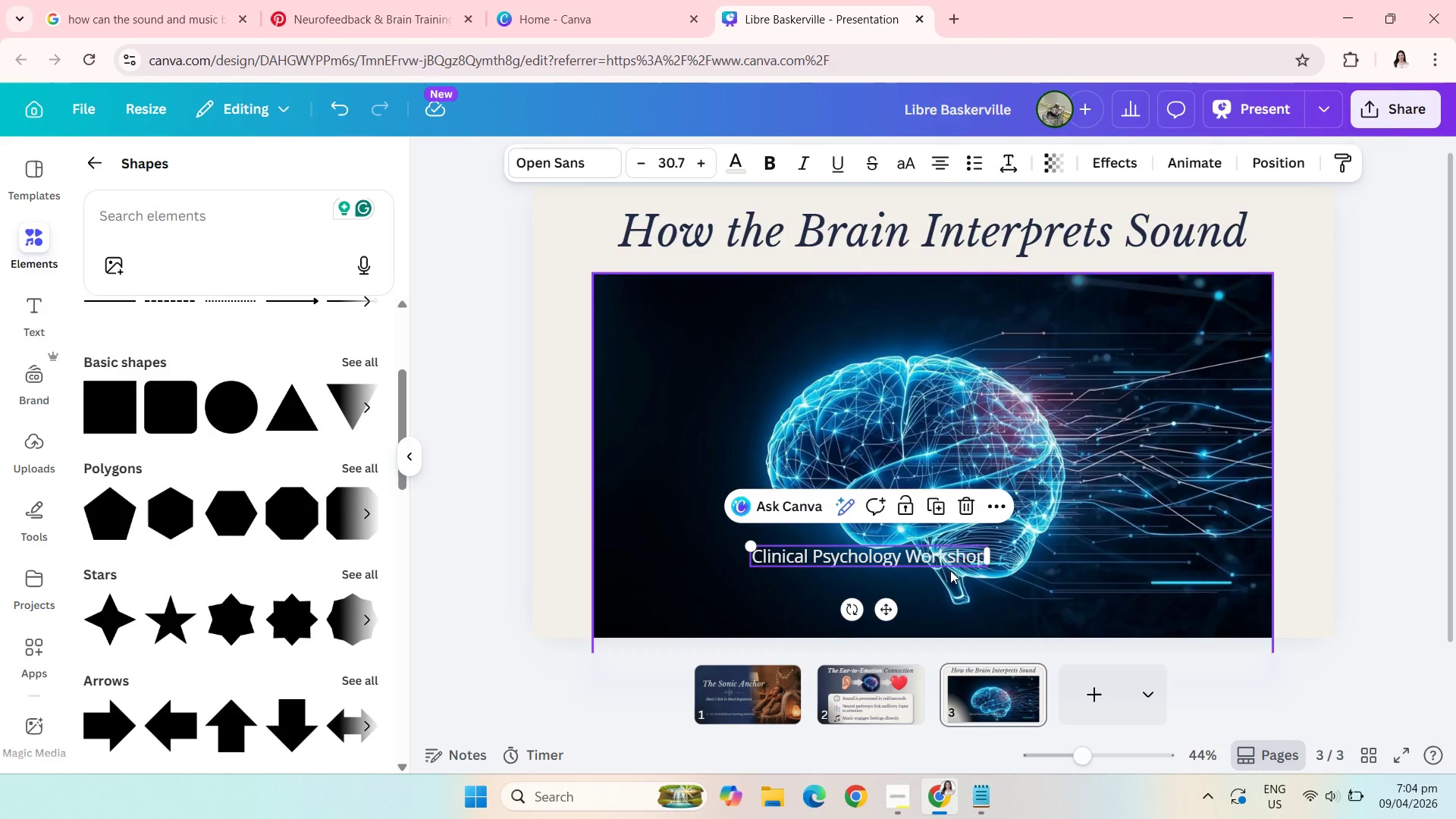 
left_click_drag(start_coordinate=[915, 555], to_coordinate=[788, 335])
 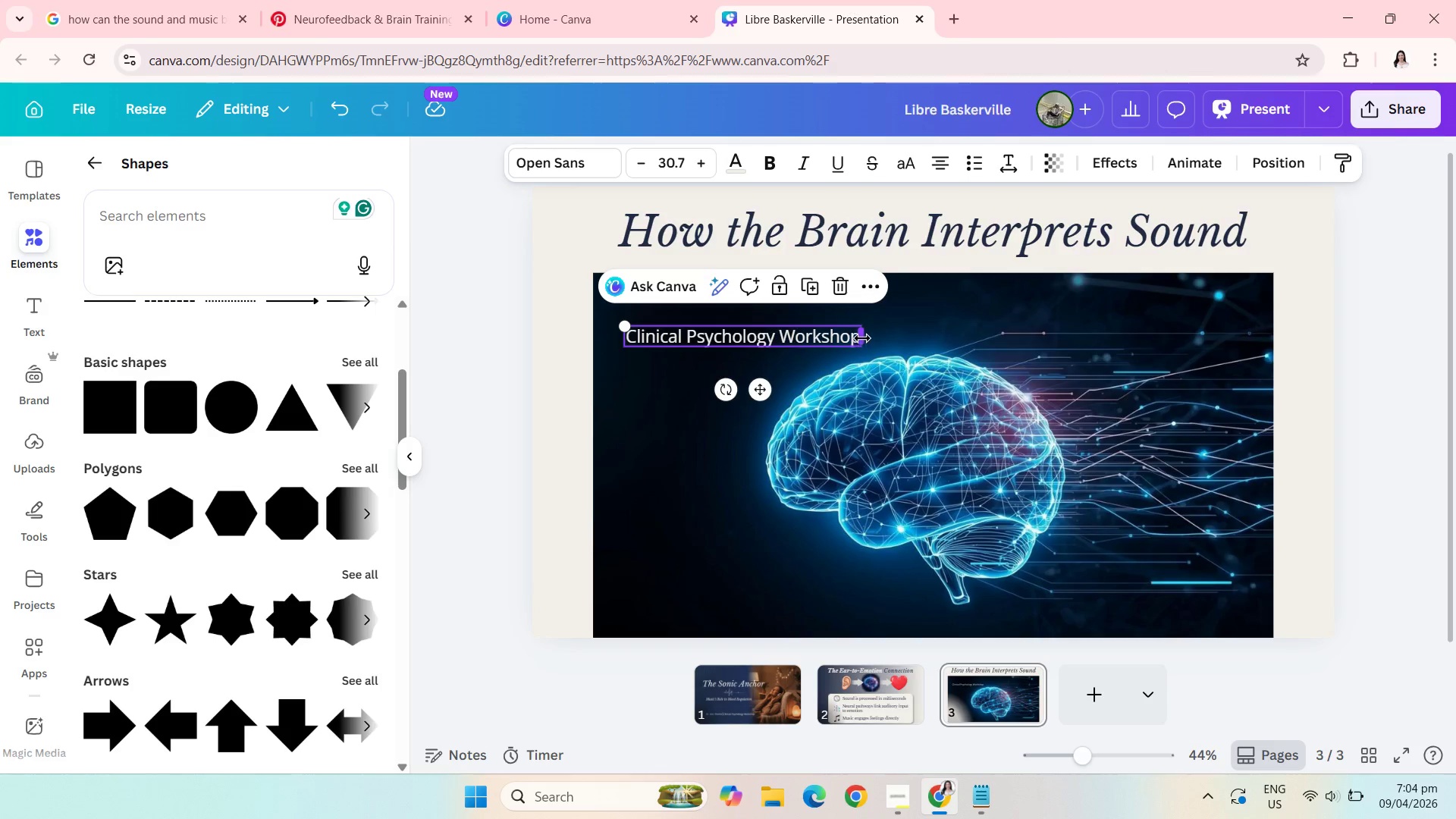 
left_click_drag(start_coordinate=[861, 338], to_coordinate=[815, 340])
 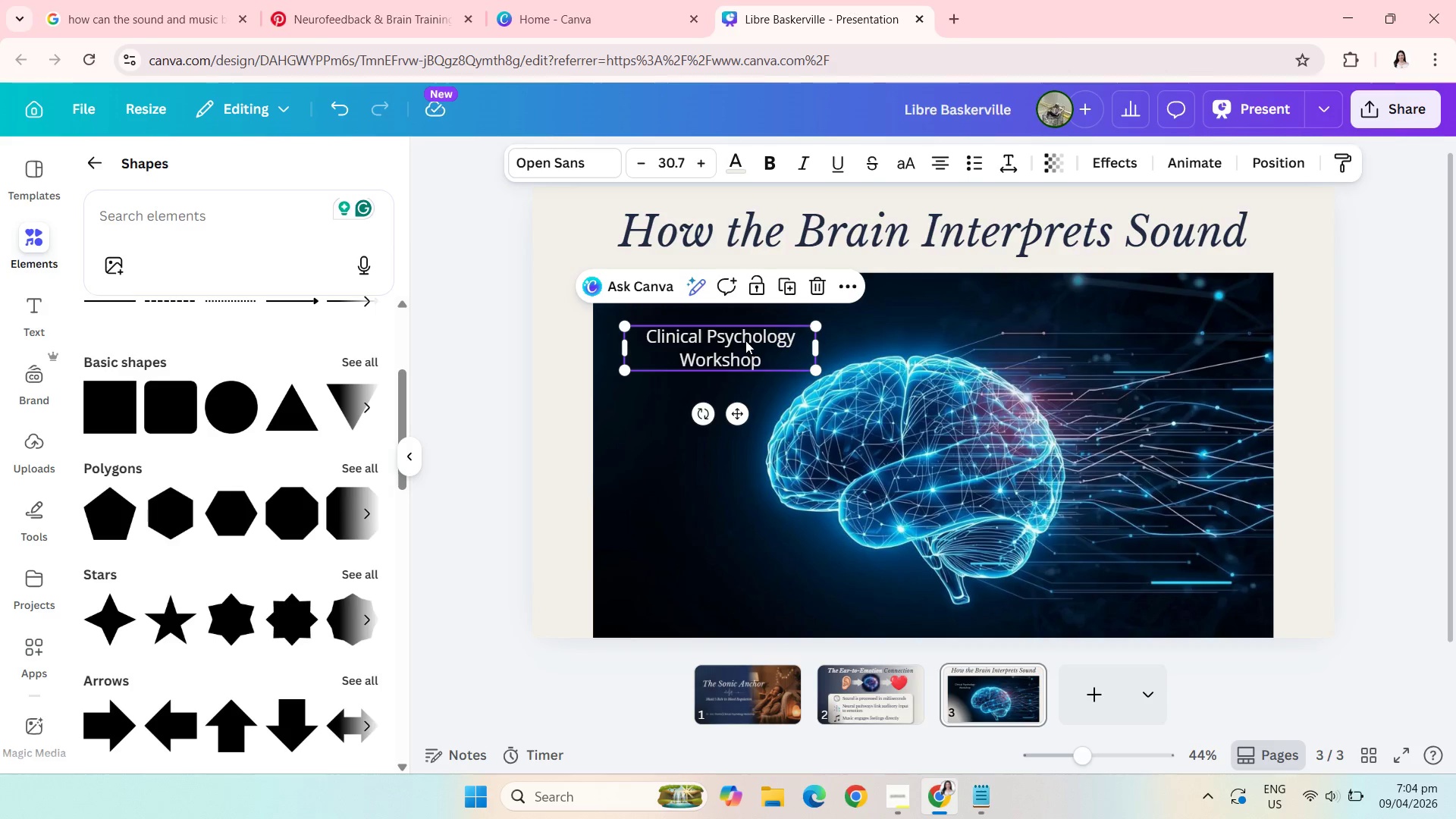 
left_click_drag(start_coordinate=[745, 340], to_coordinate=[764, 323])
 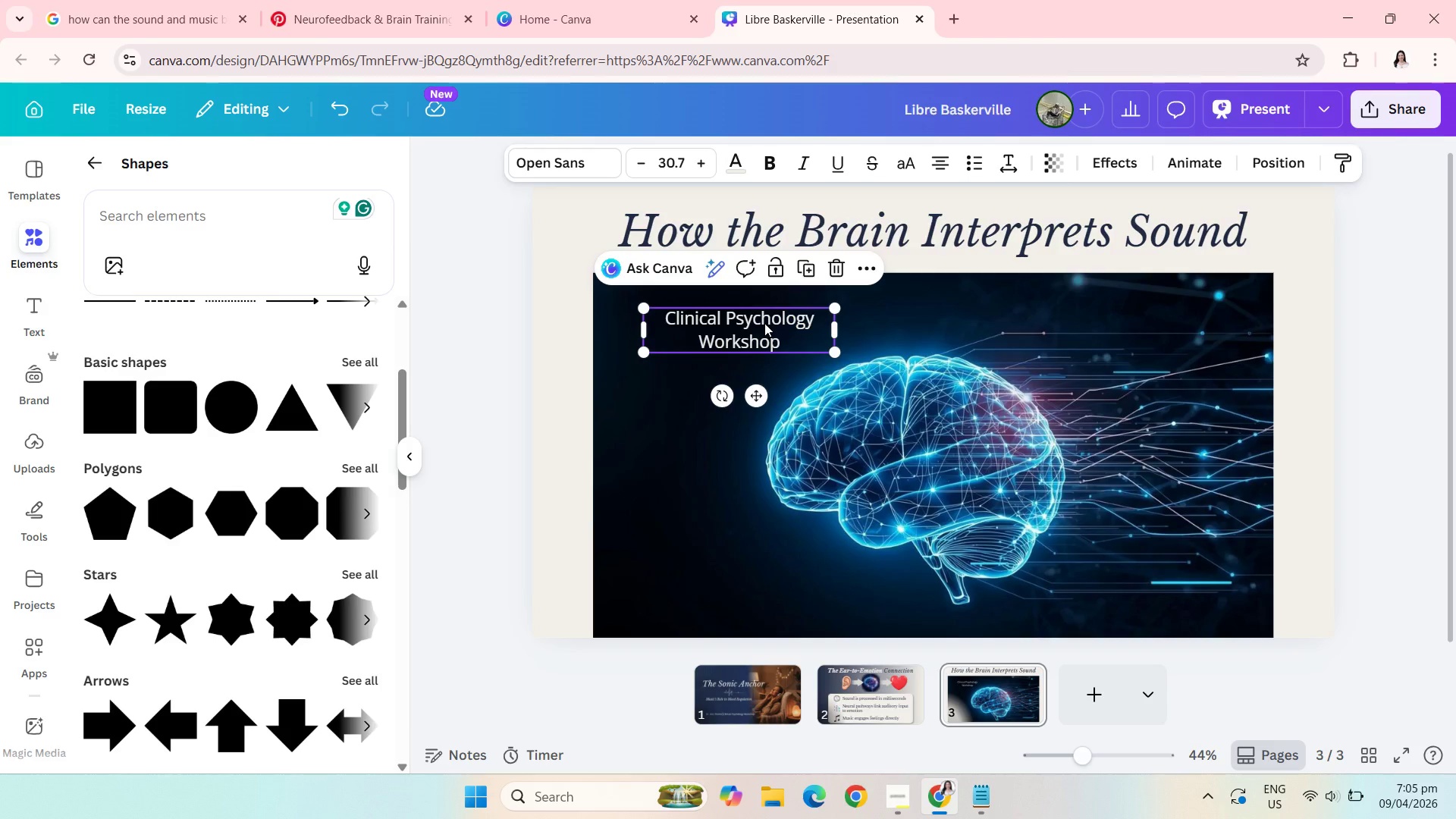 
wait(16.12)
 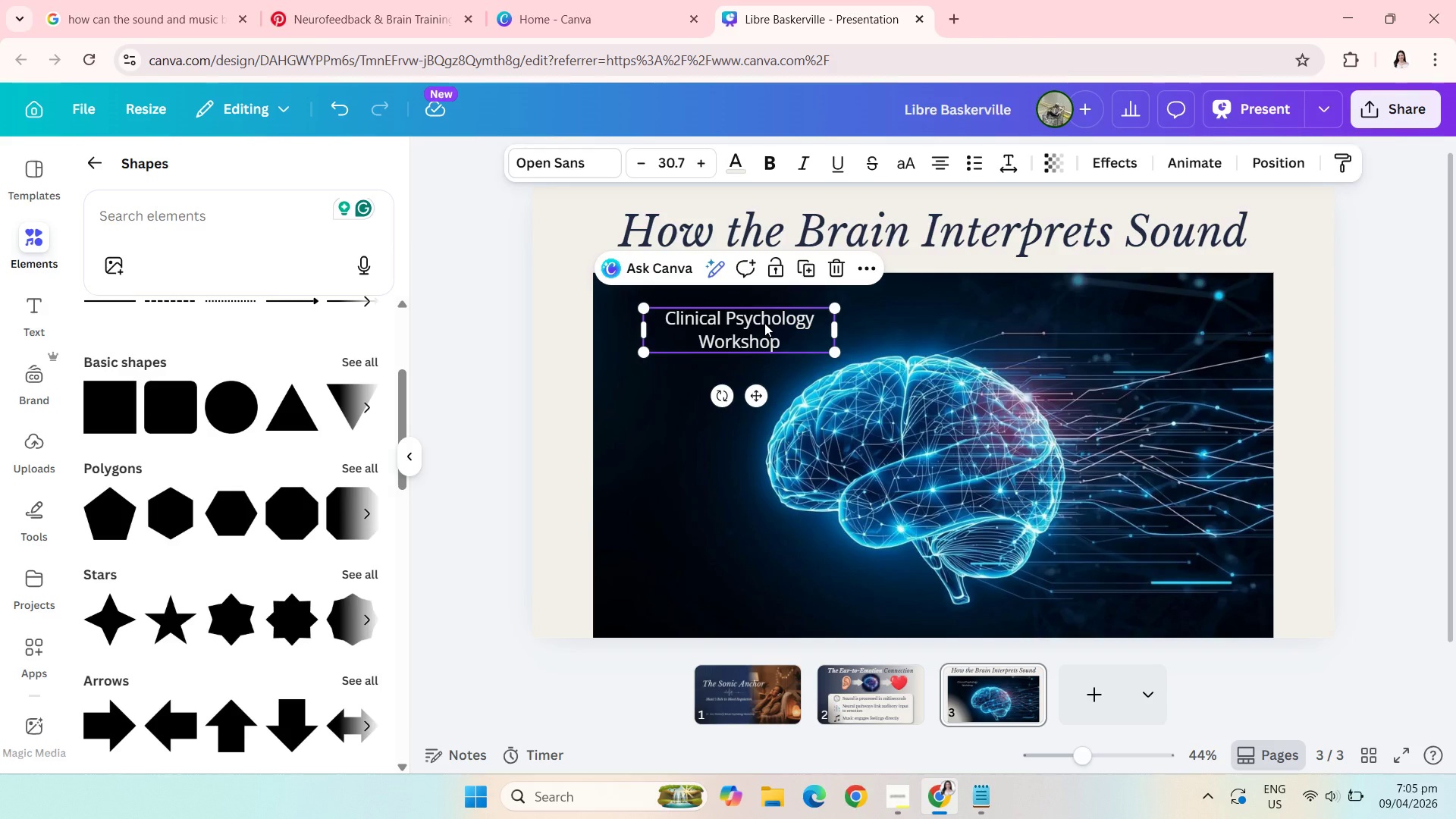 
left_click([764, 323])
 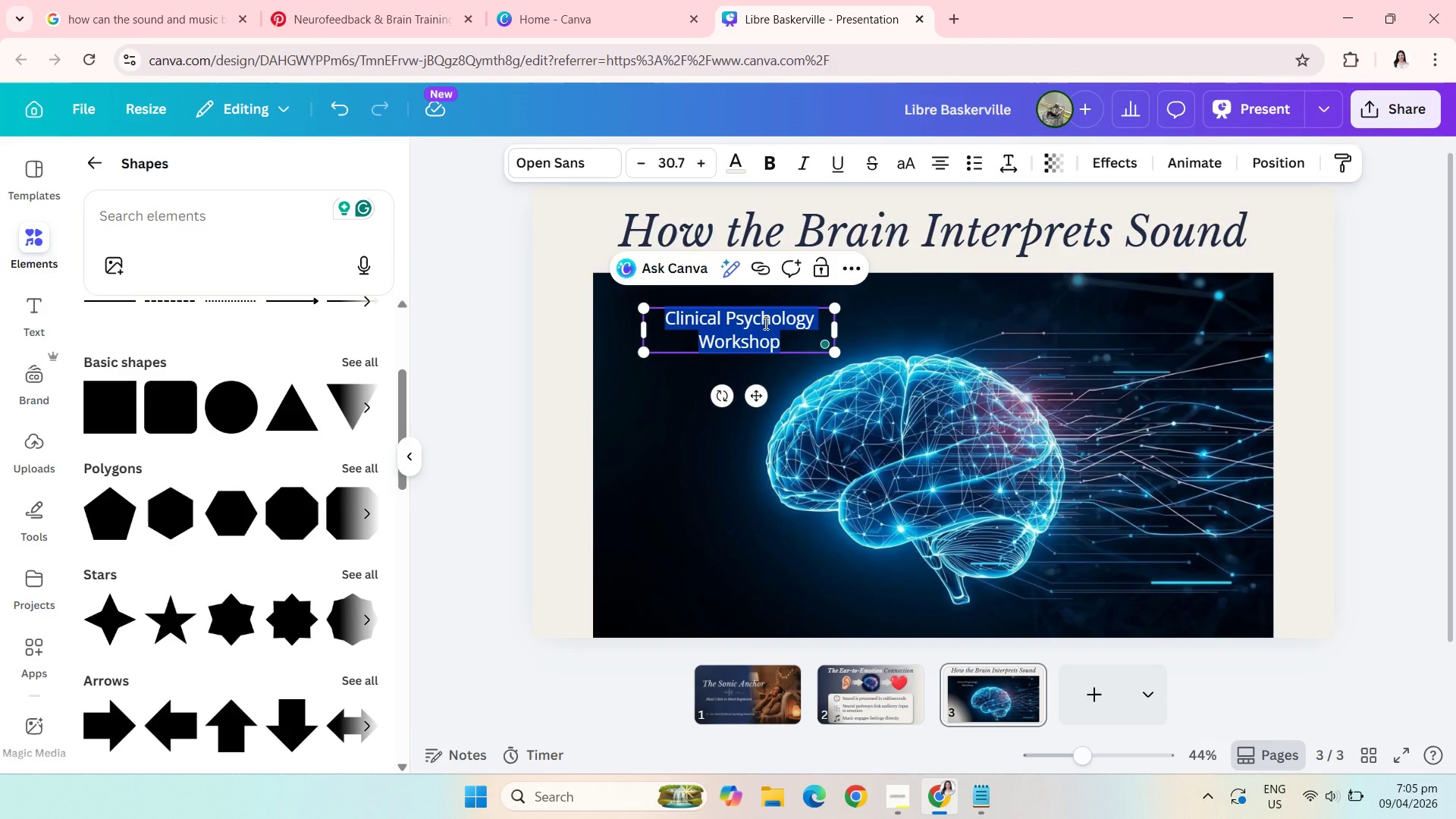 
type(Auditory Cortex)
 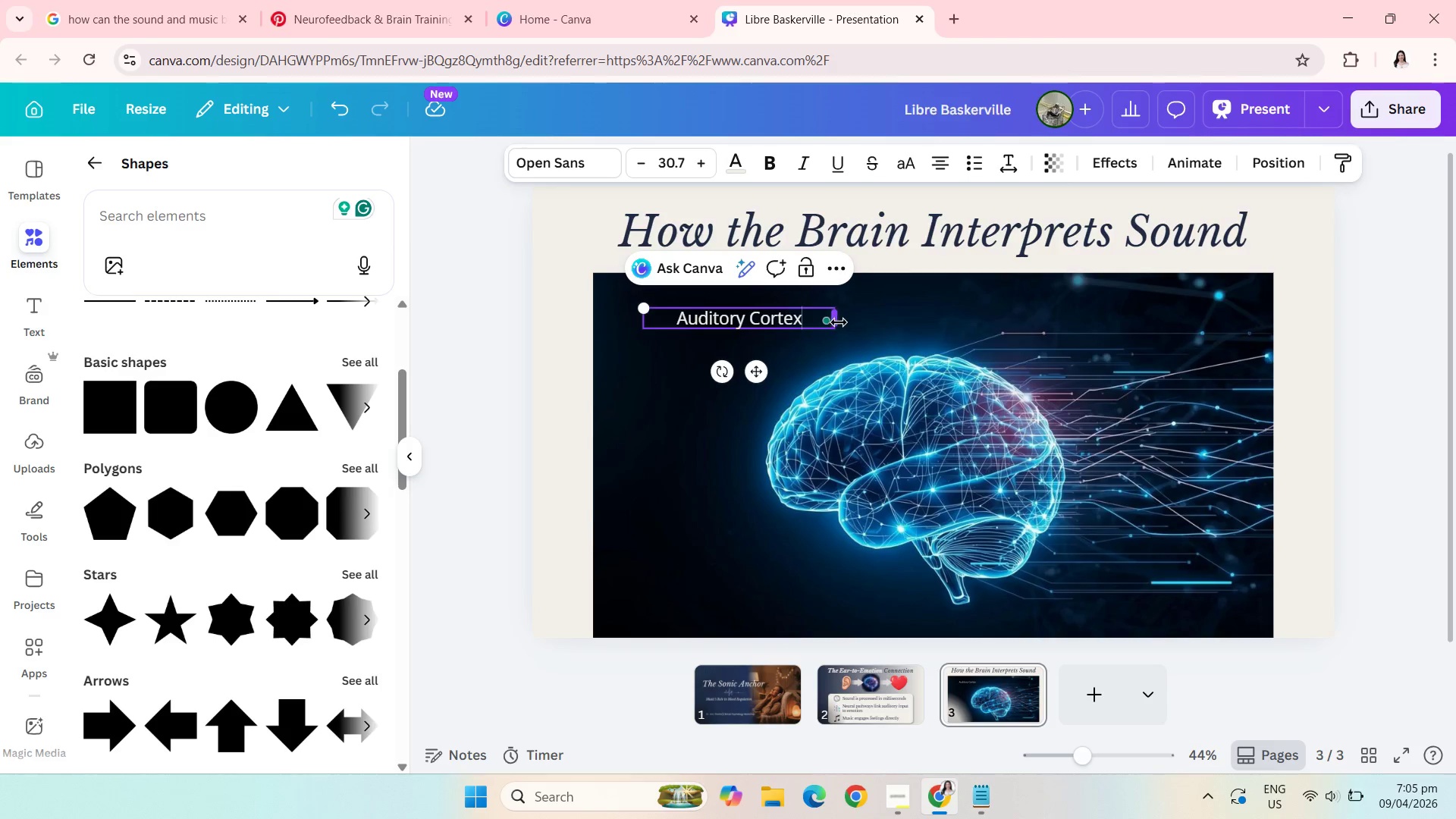 
left_click_drag(start_coordinate=[835, 321], to_coordinate=[773, 322])
 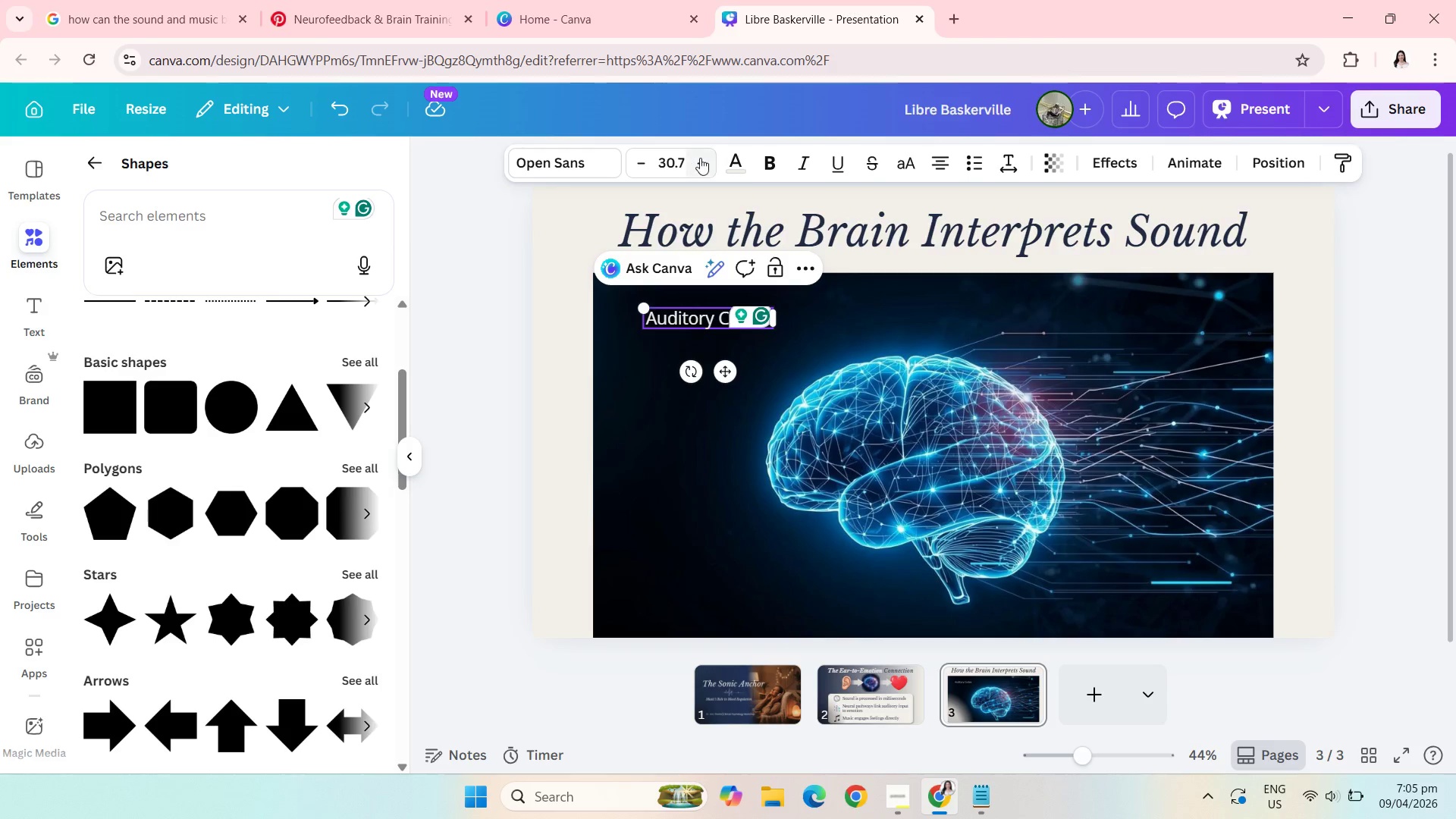 
left_click([703, 163])
 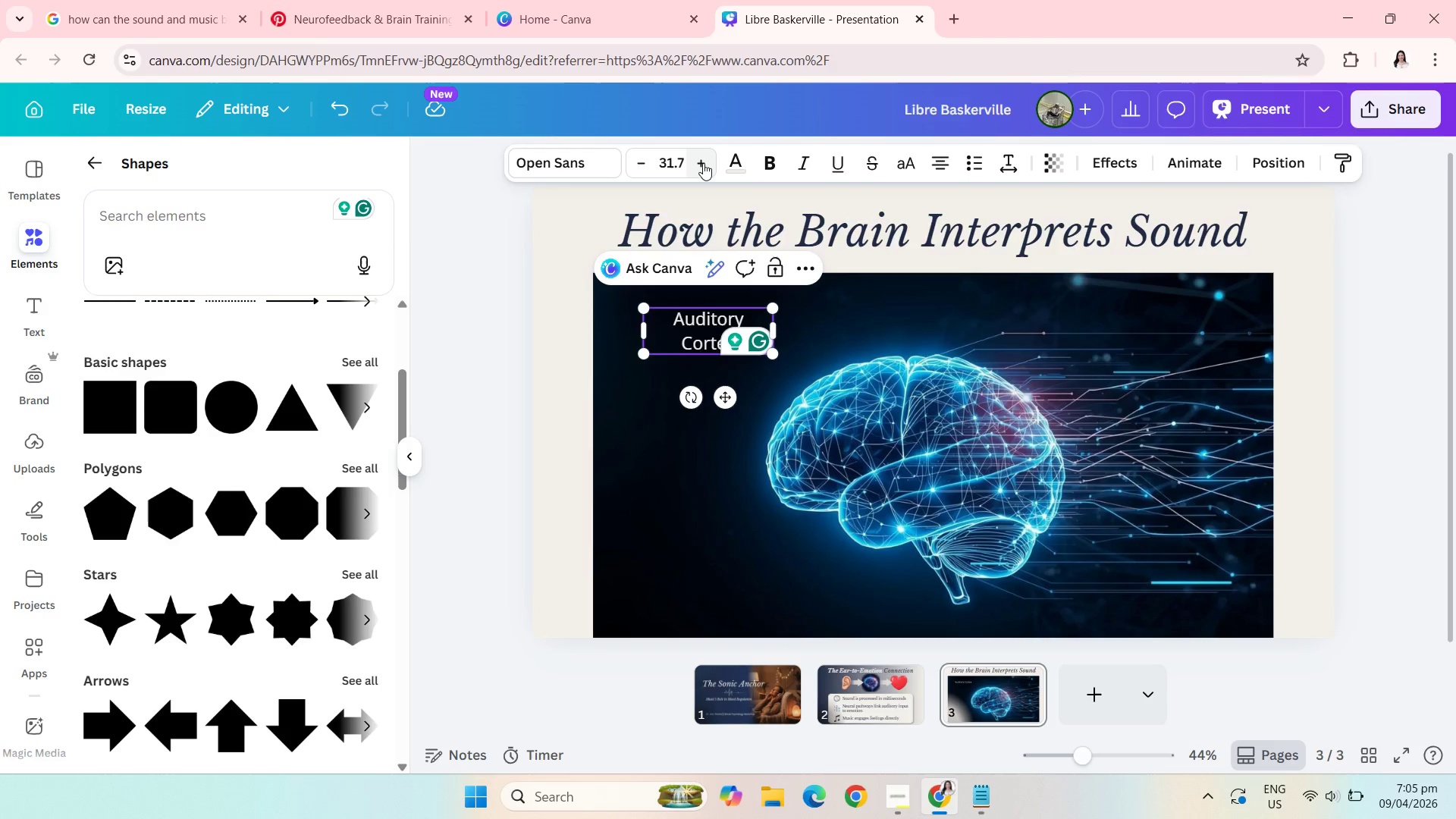 
left_click([703, 163])
 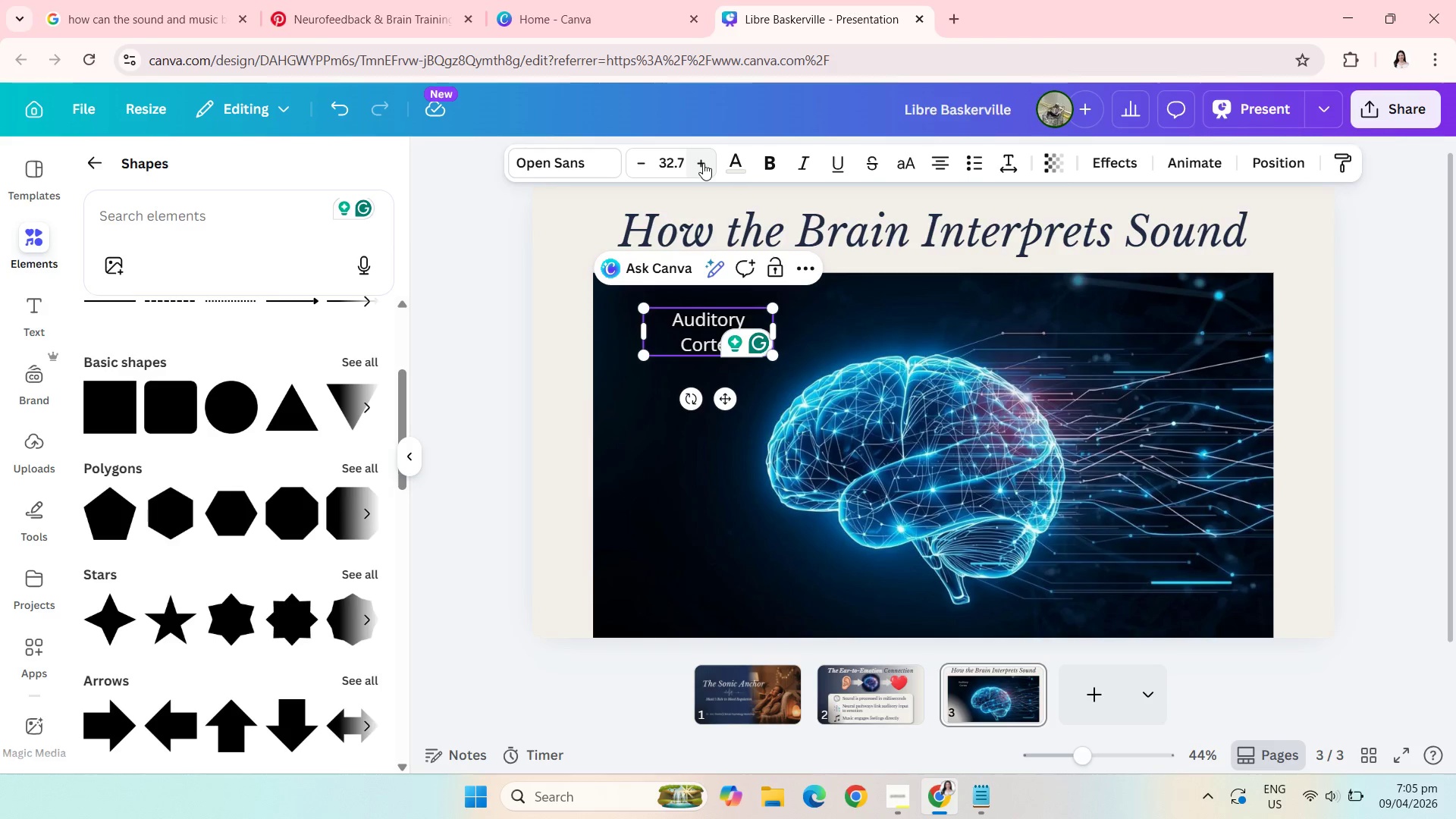 
left_click([703, 163])
 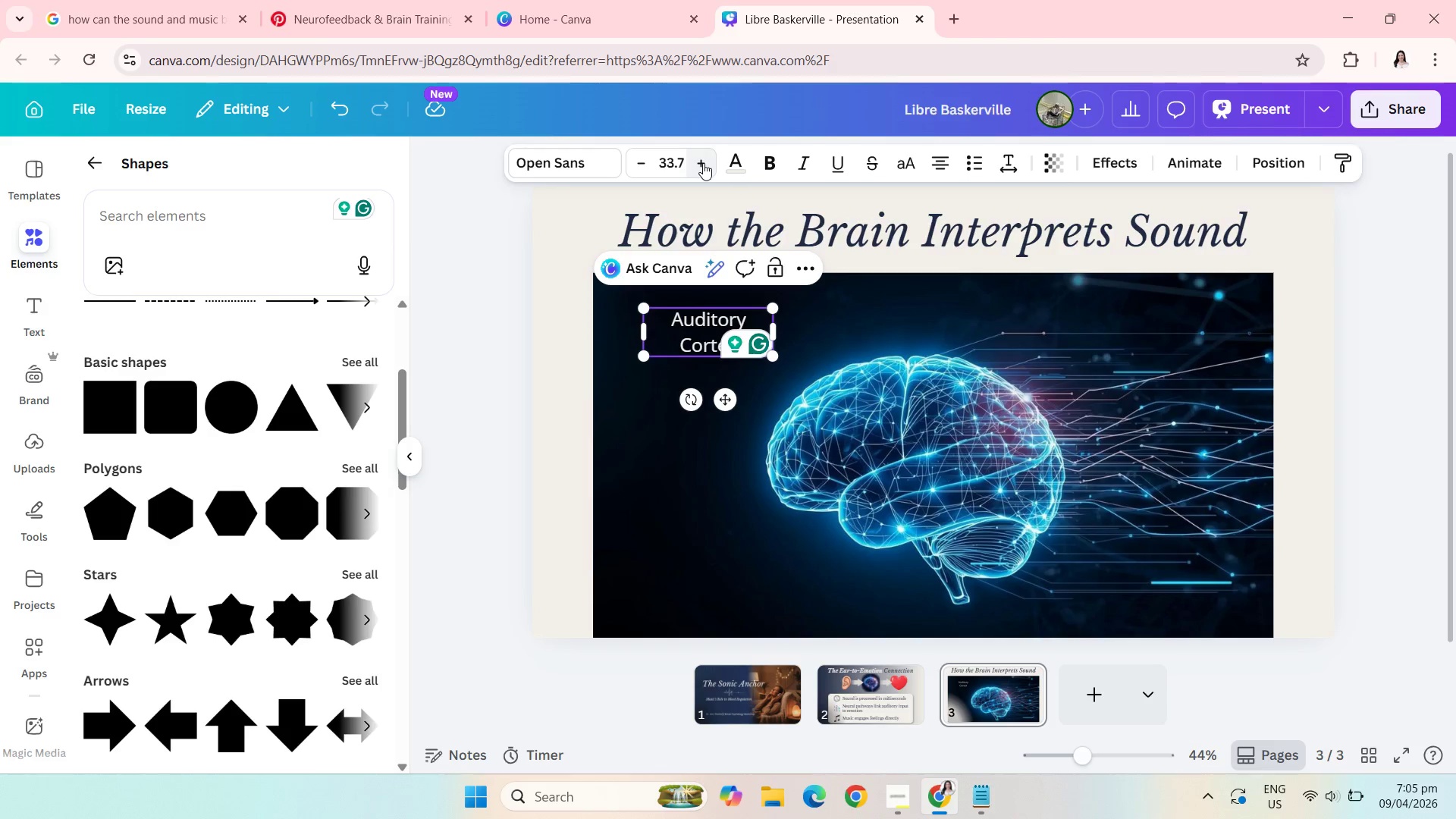 
left_click([703, 163])
 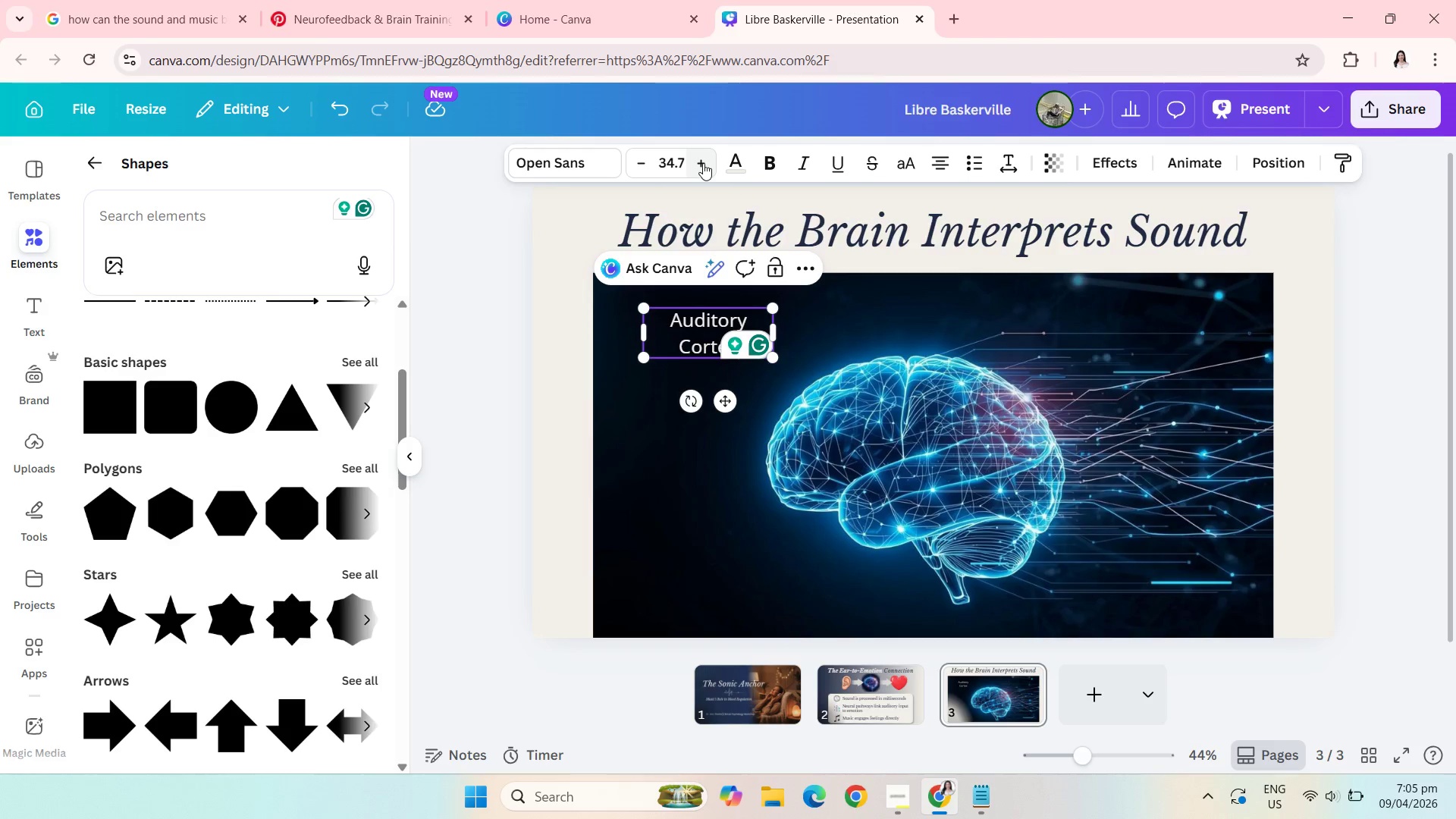 
left_click([703, 163])
 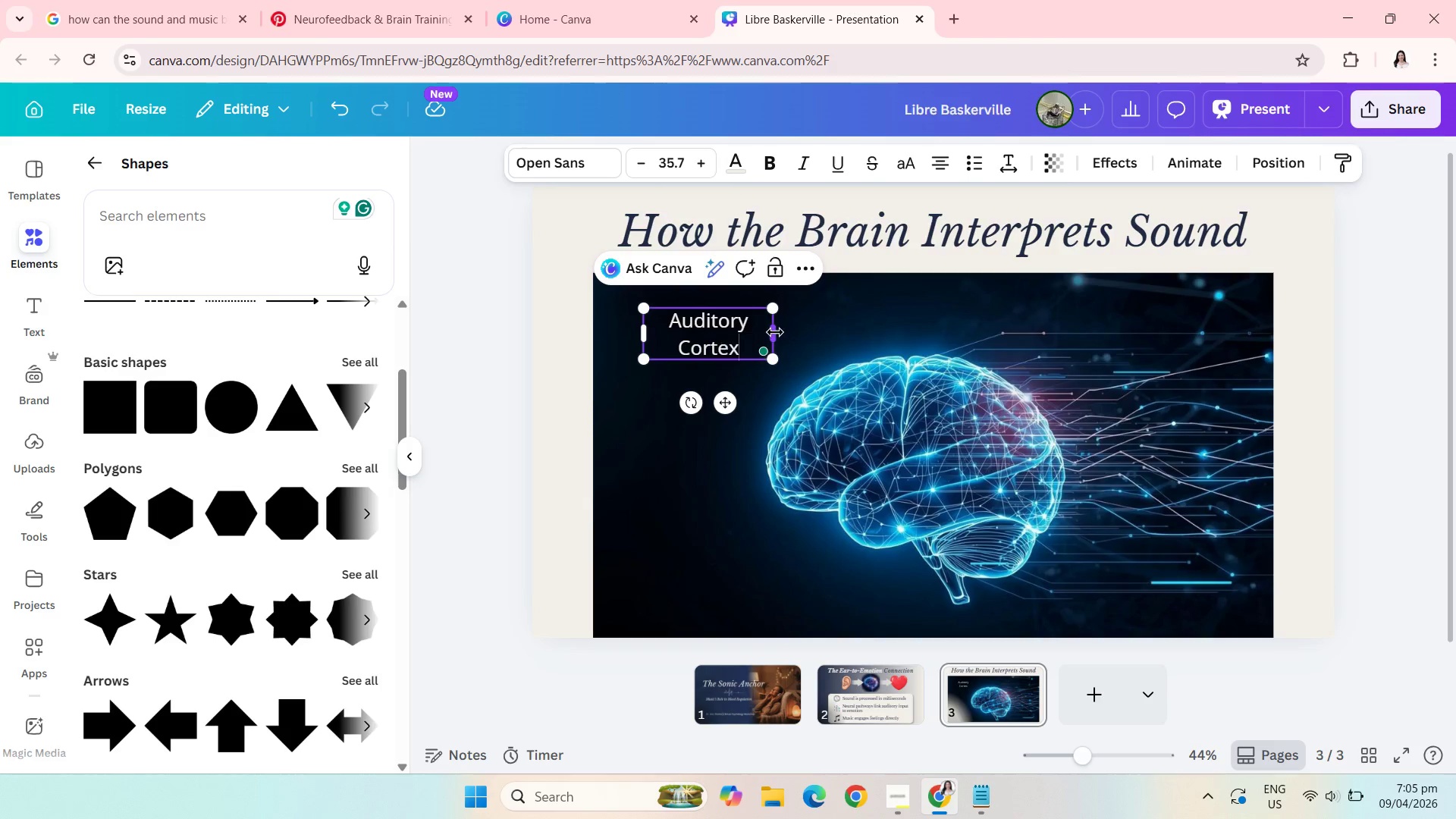 
left_click_drag(start_coordinate=[776, 332], to_coordinate=[795, 331])
 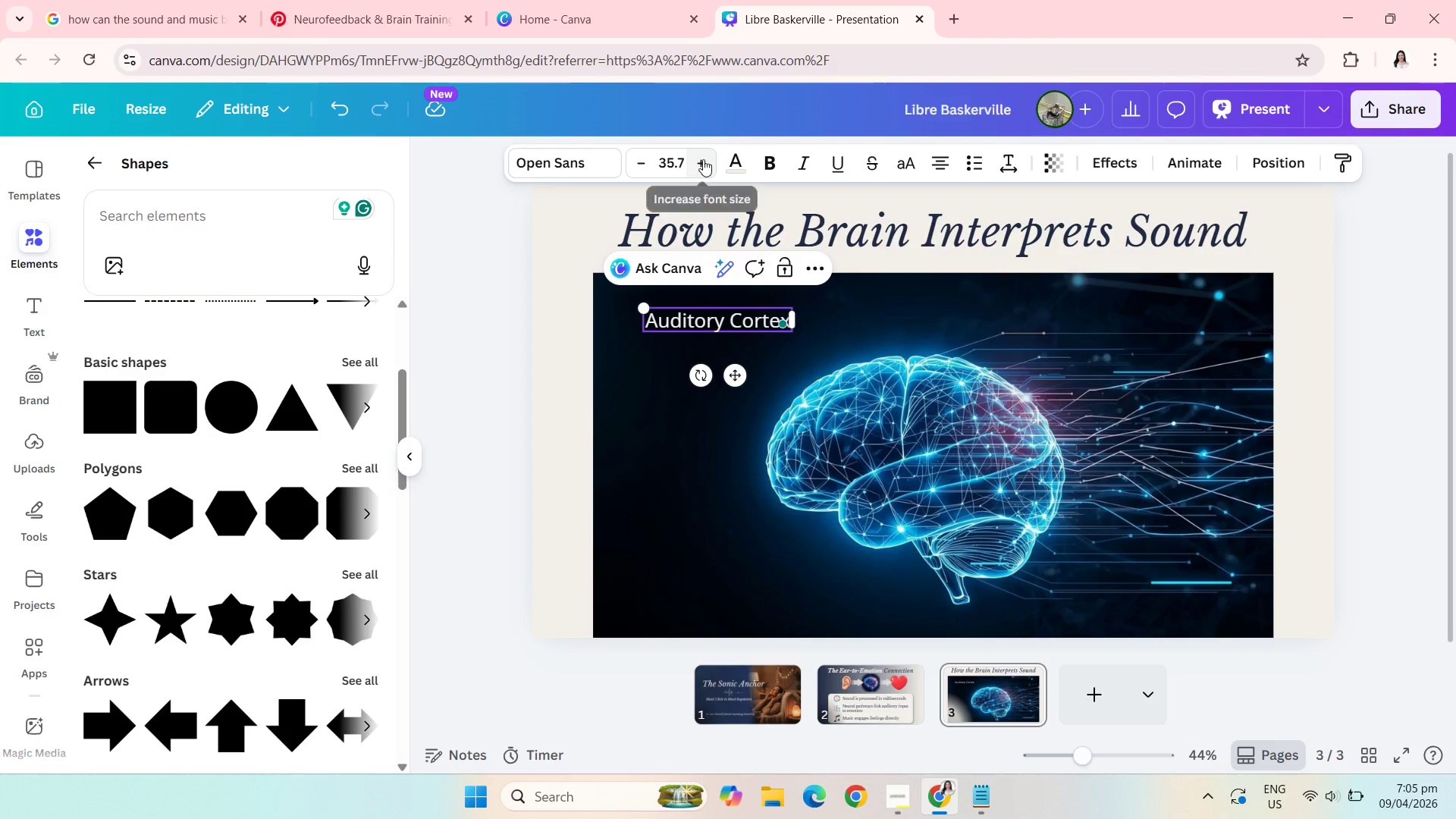 
left_click([703, 159])
 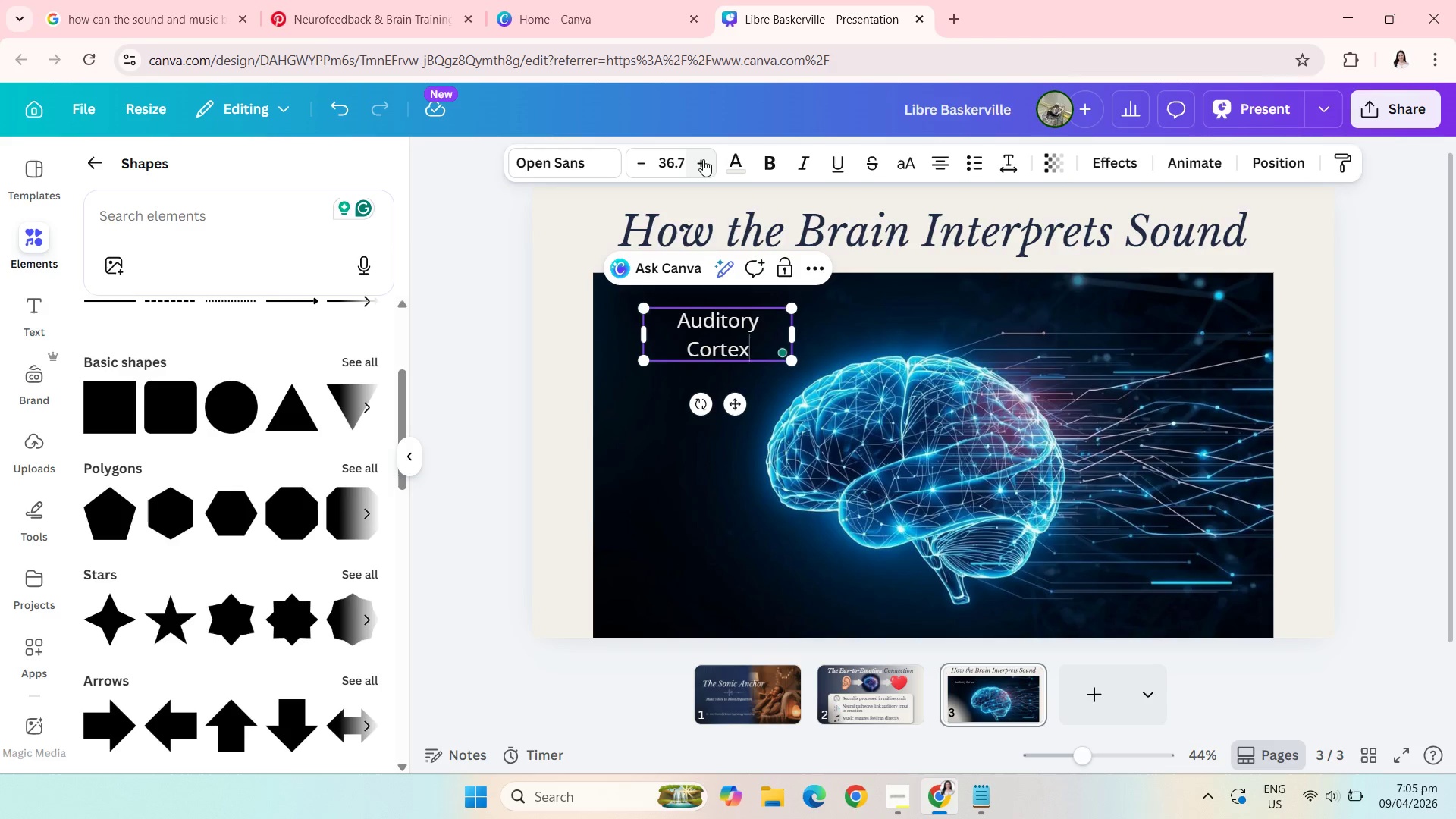 
left_click([703, 159])
 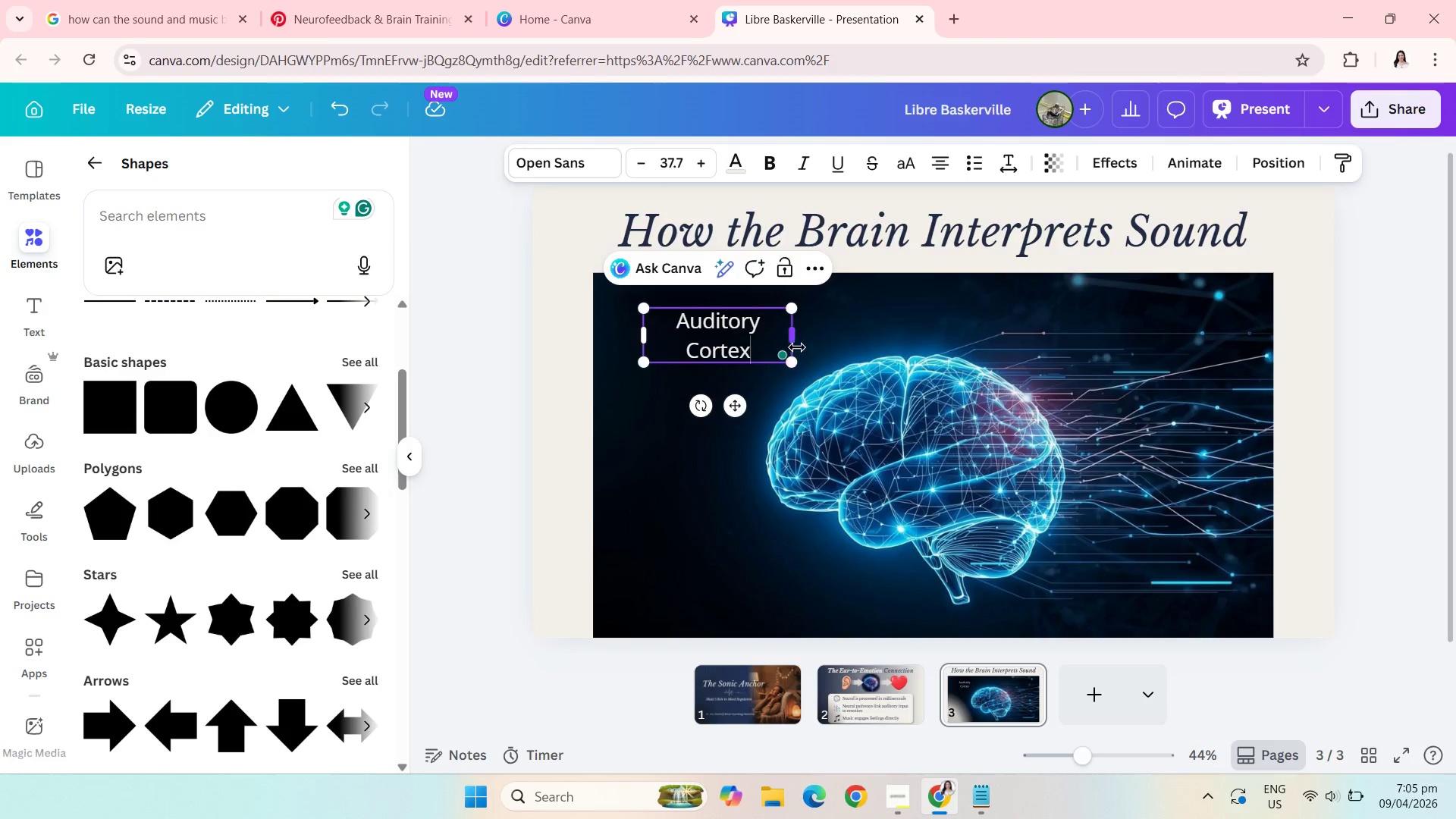 
left_click_drag(start_coordinate=[795, 334], to_coordinate=[802, 325])
 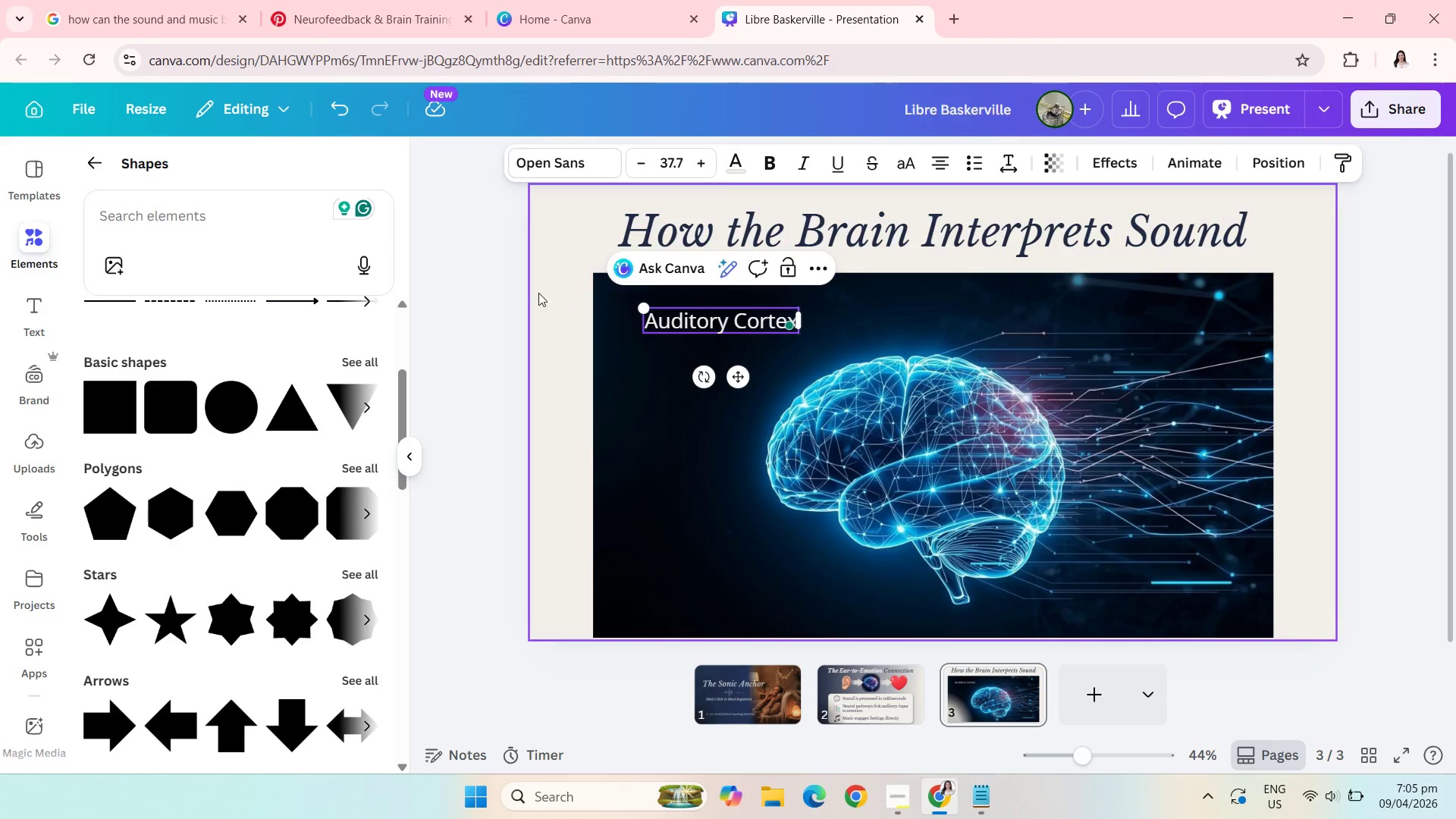 
left_click([523, 285])
 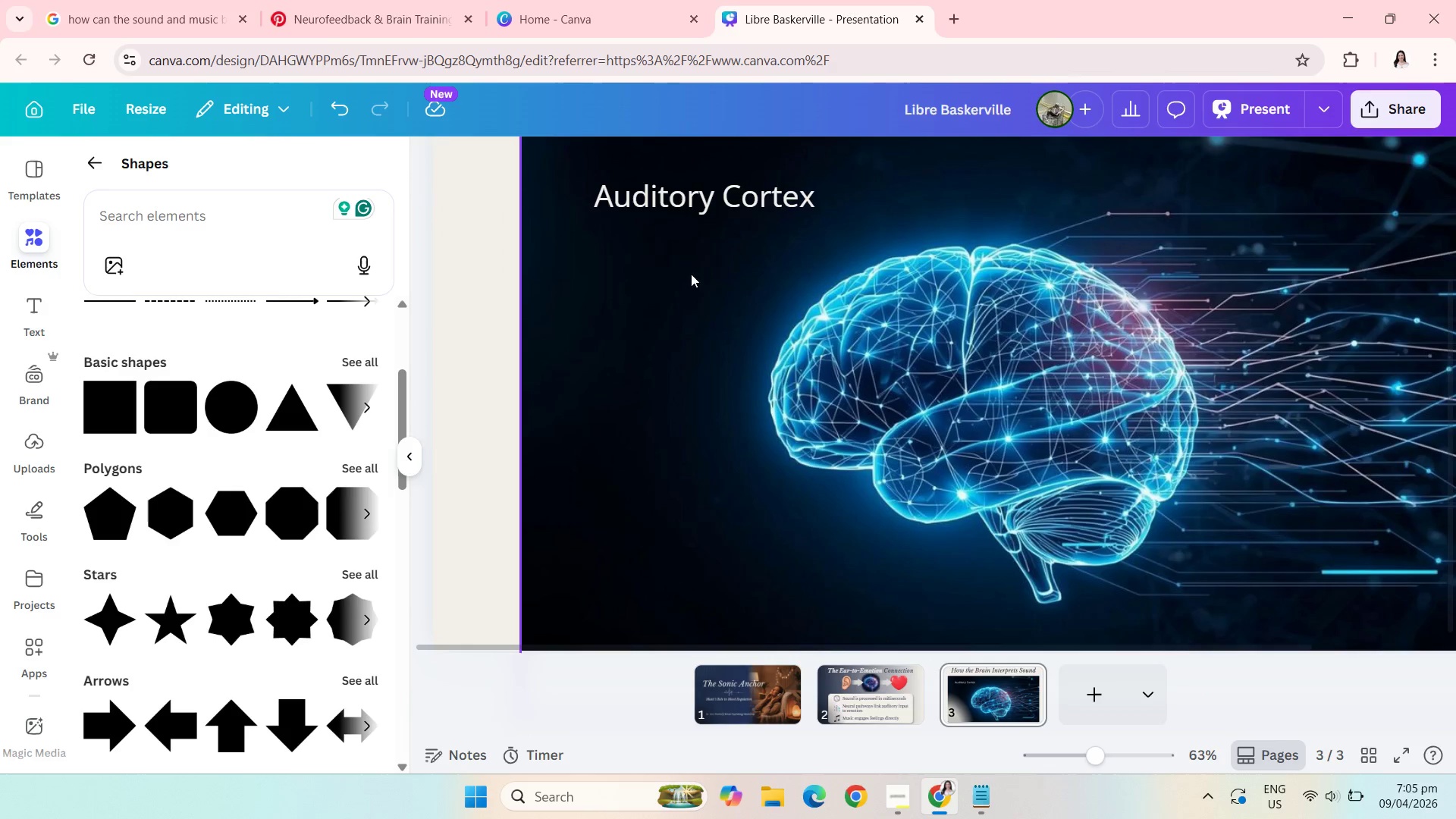 
left_click_drag(start_coordinate=[704, 202], to_coordinate=[709, 216])
 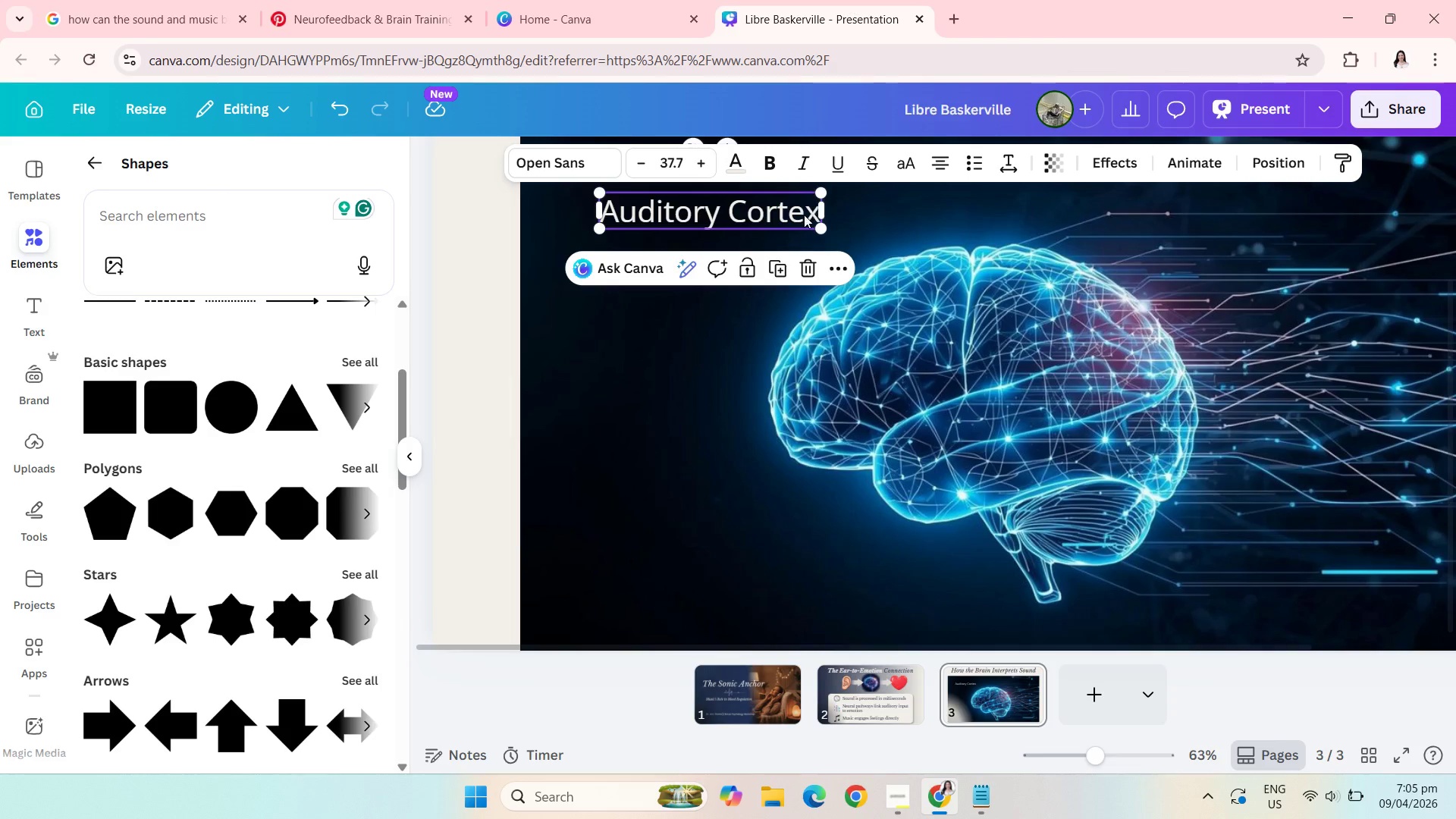 
left_click([787, 269])
 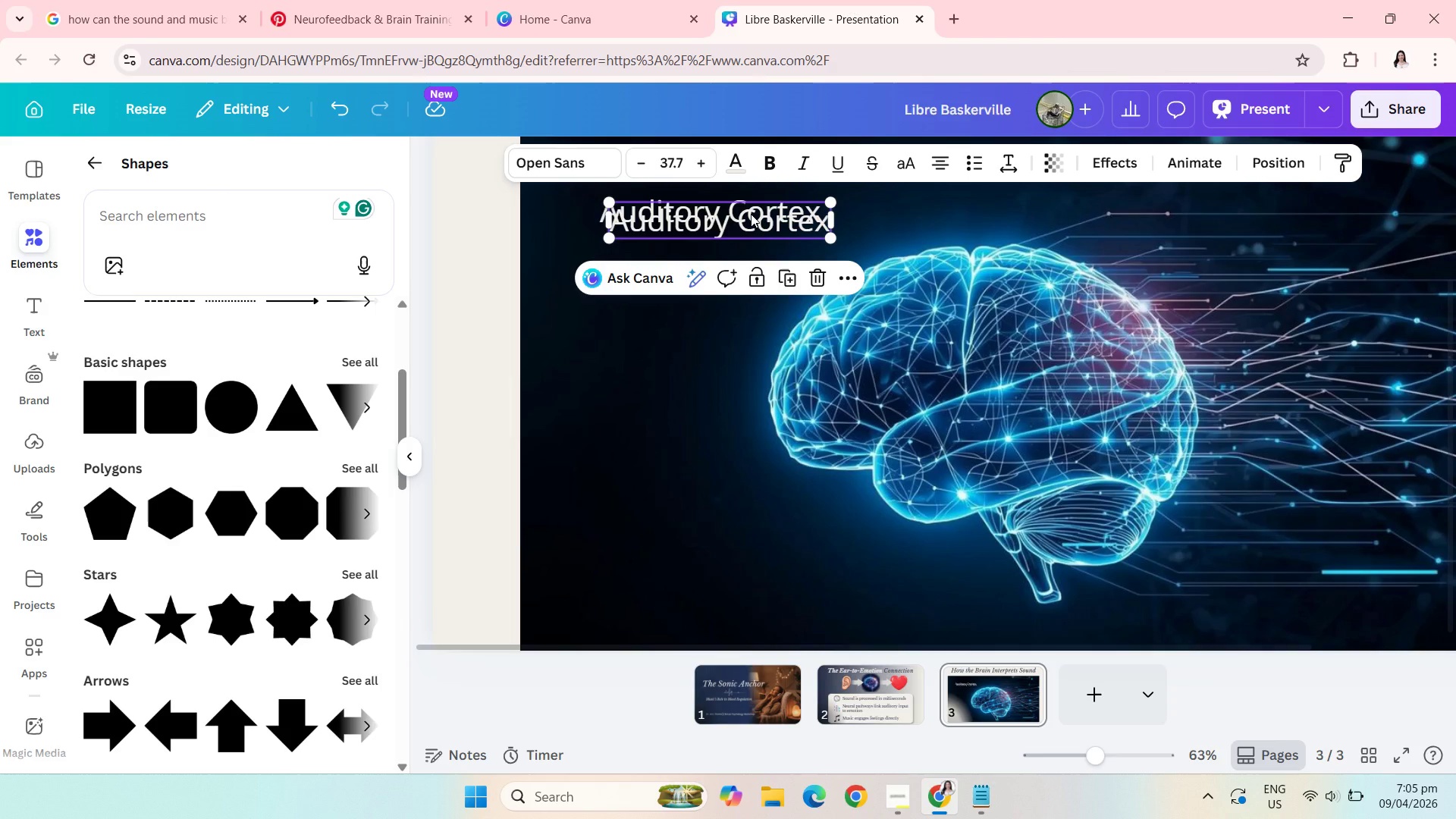 
left_click_drag(start_coordinate=[751, 214], to_coordinate=[746, 252])
 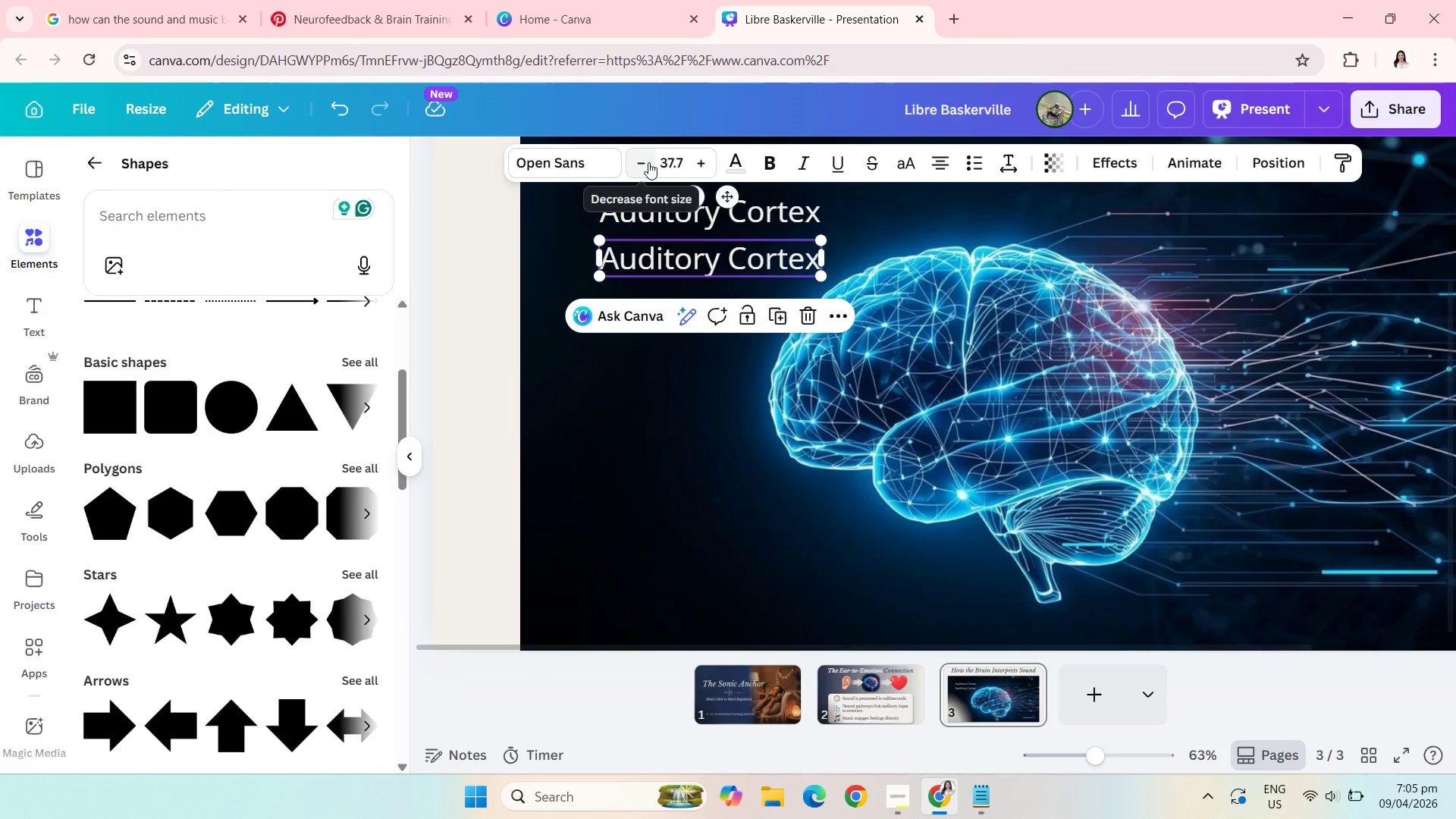 
left_click([647, 162])
 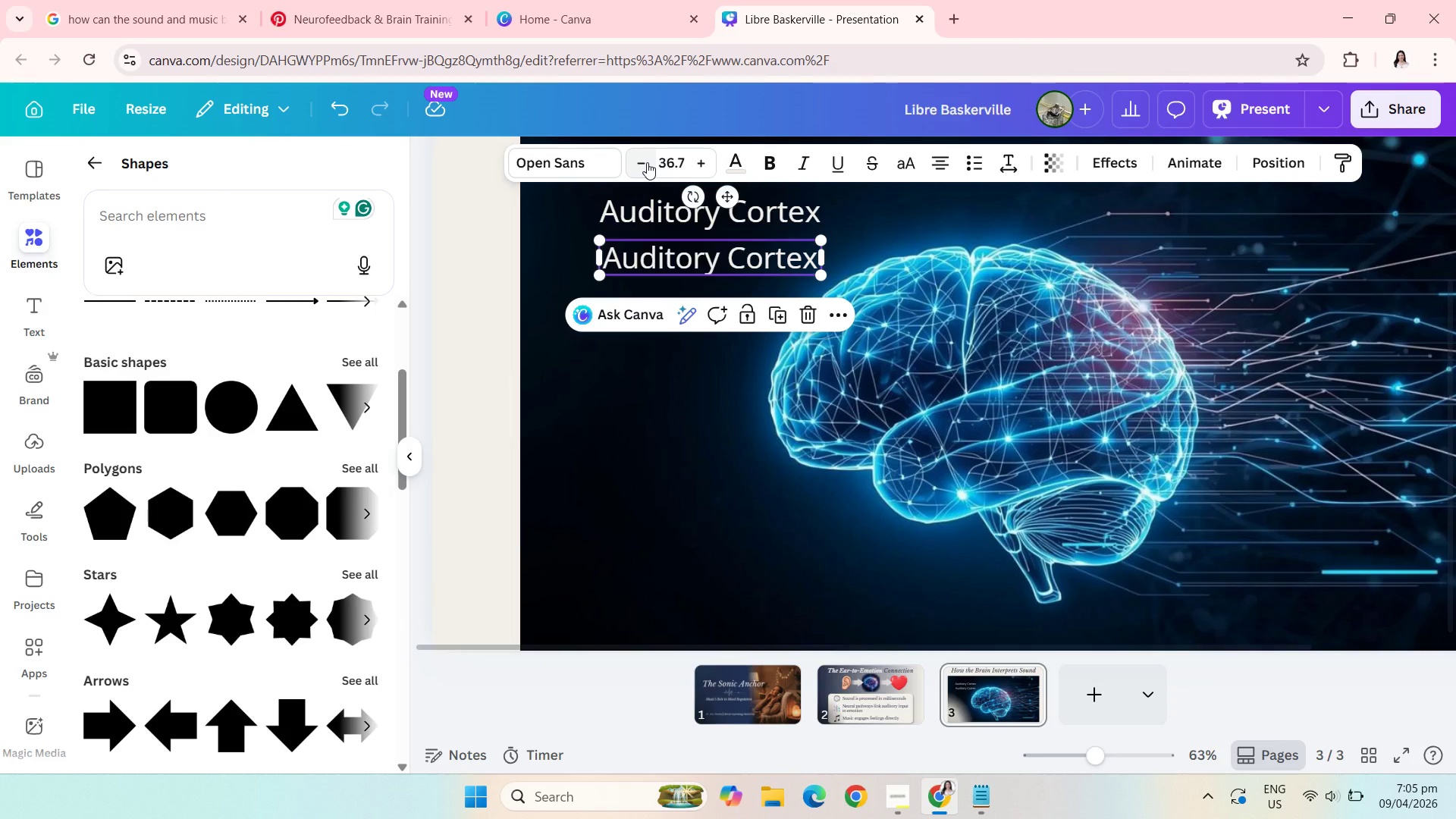 
left_click([647, 162])
 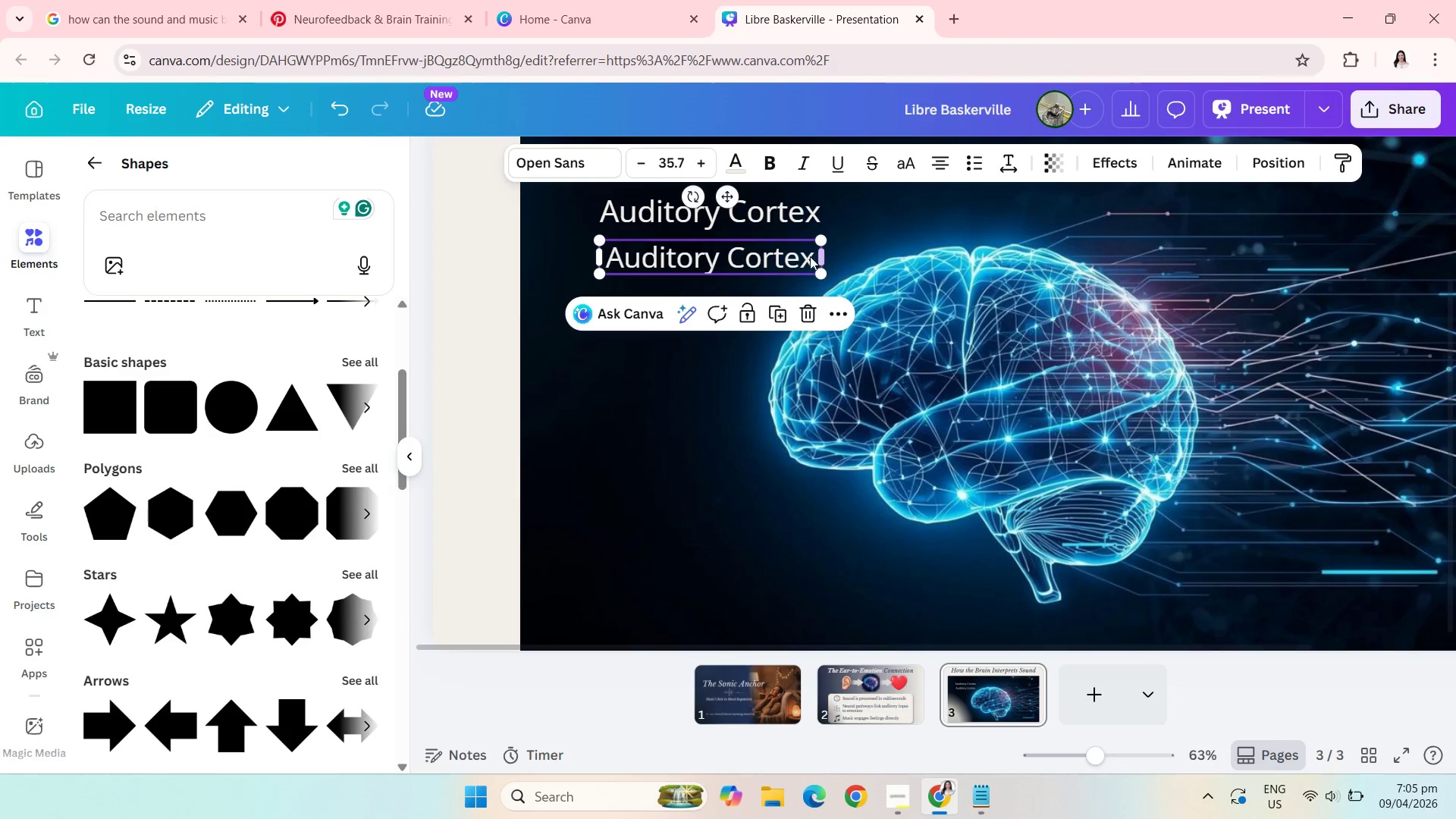 
left_click([807, 261])
 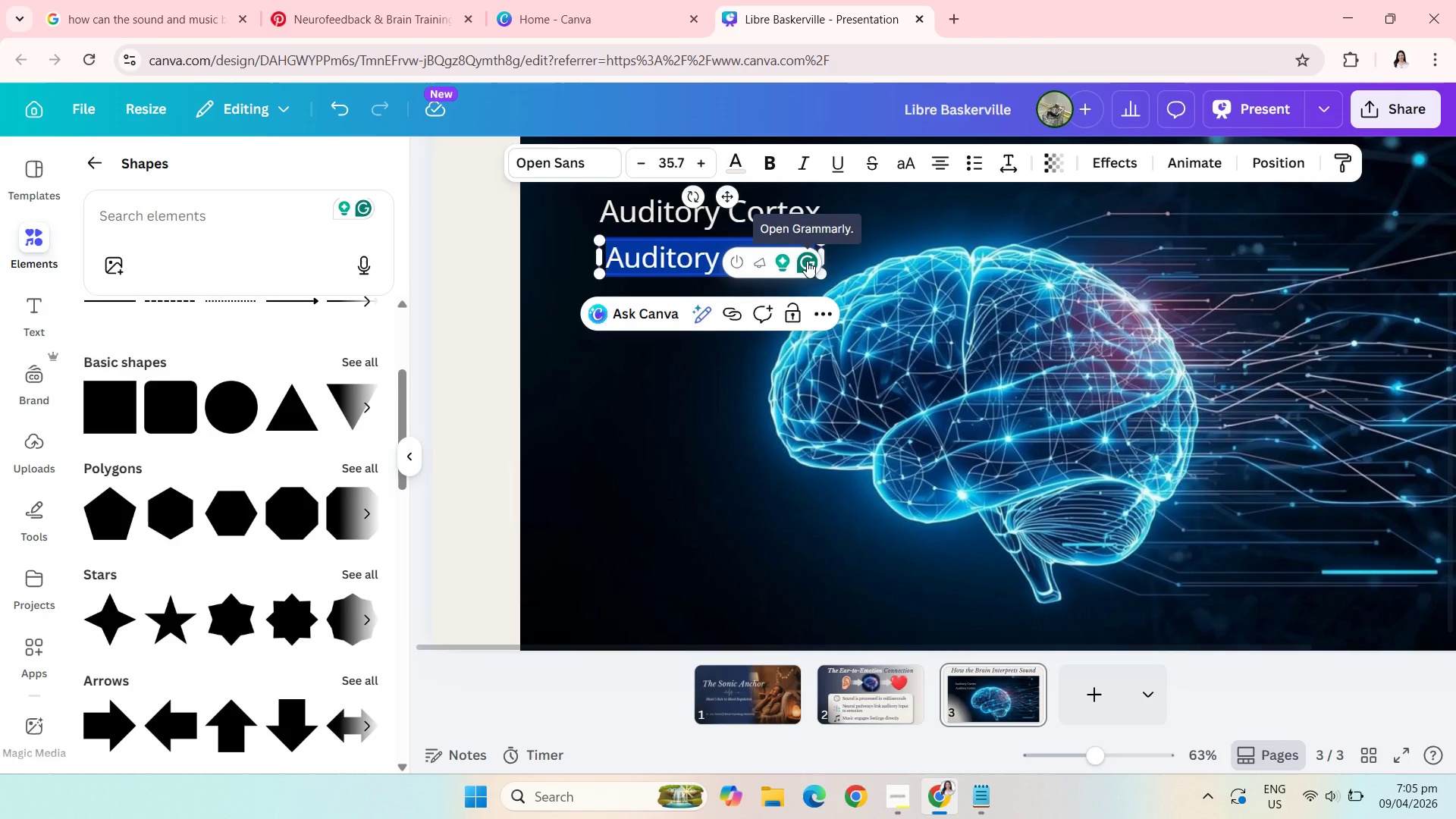 
wait(5.12)
 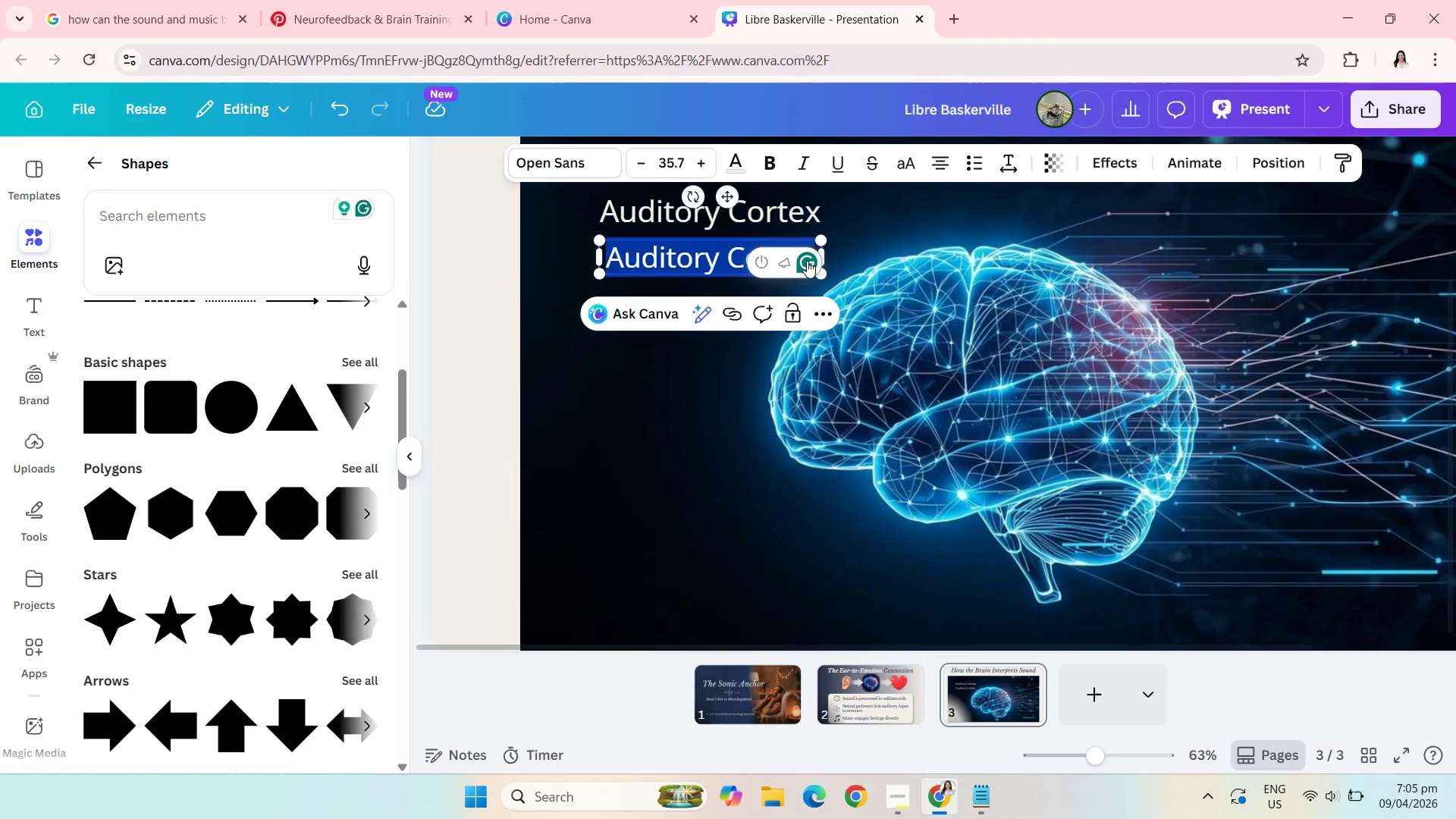 
type(pitch & tone)
 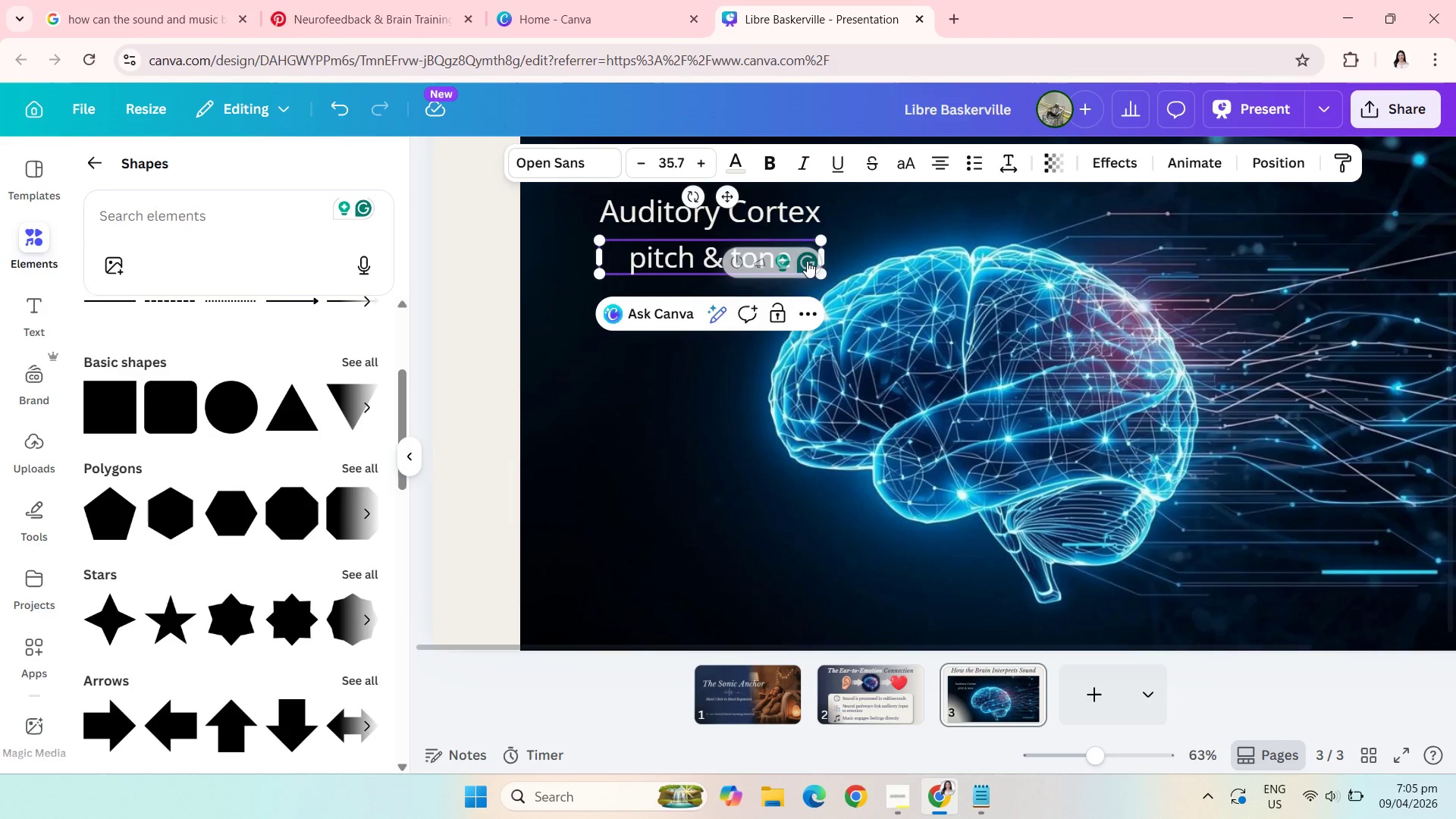 
left_click([494, 235])
 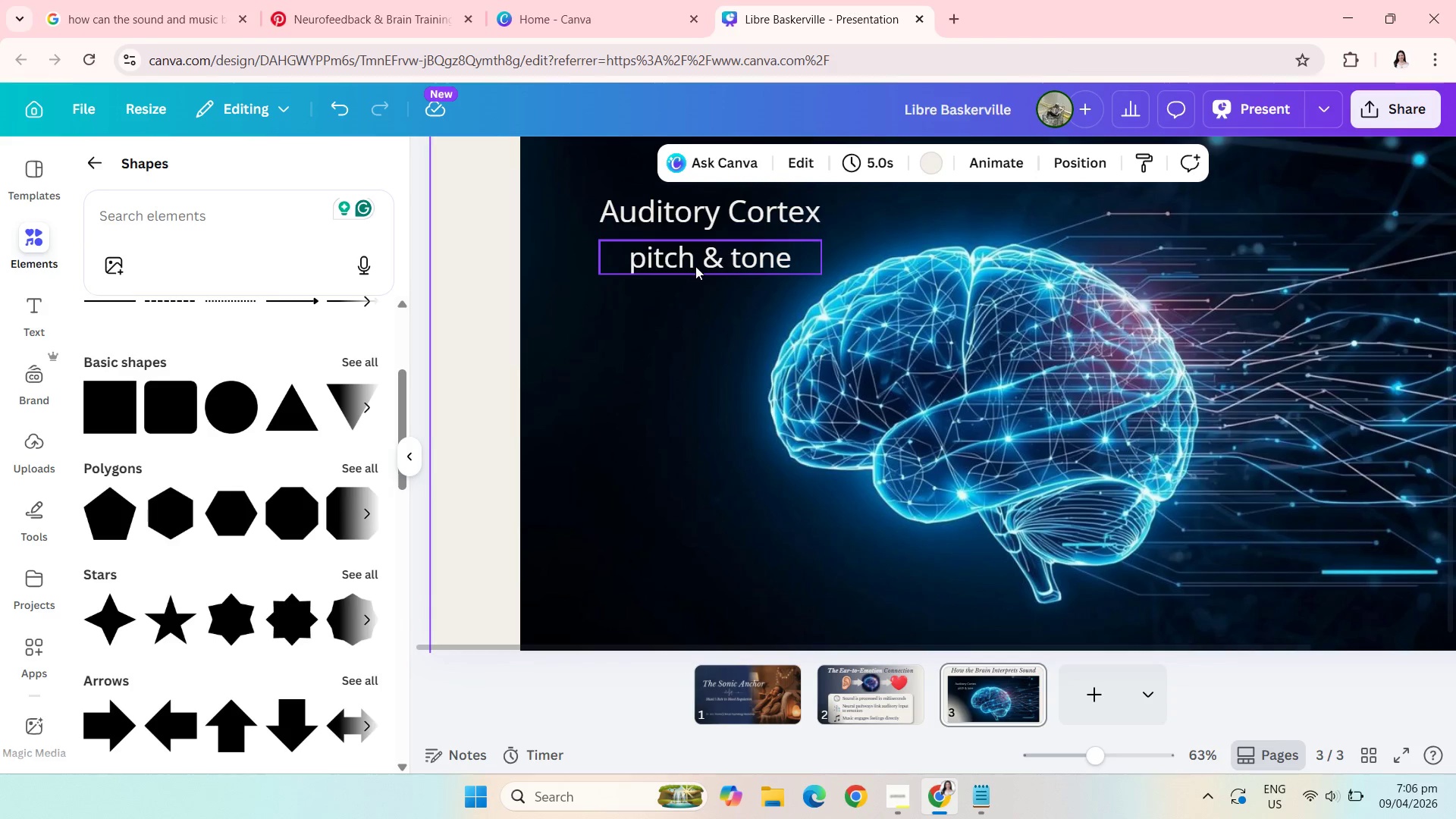 
left_click([695, 266])
 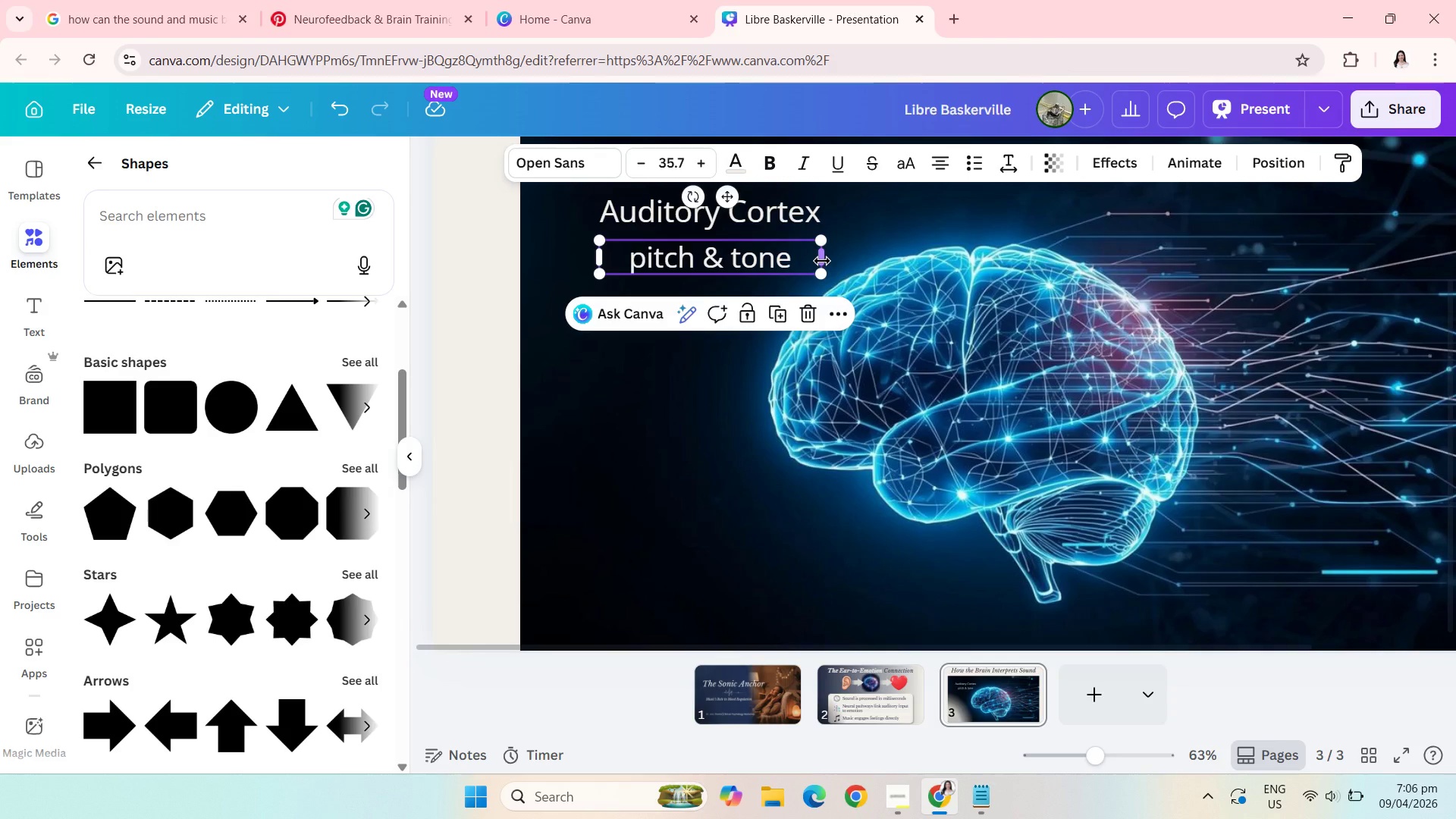 
left_click_drag(start_coordinate=[823, 261], to_coordinate=[765, 261])
 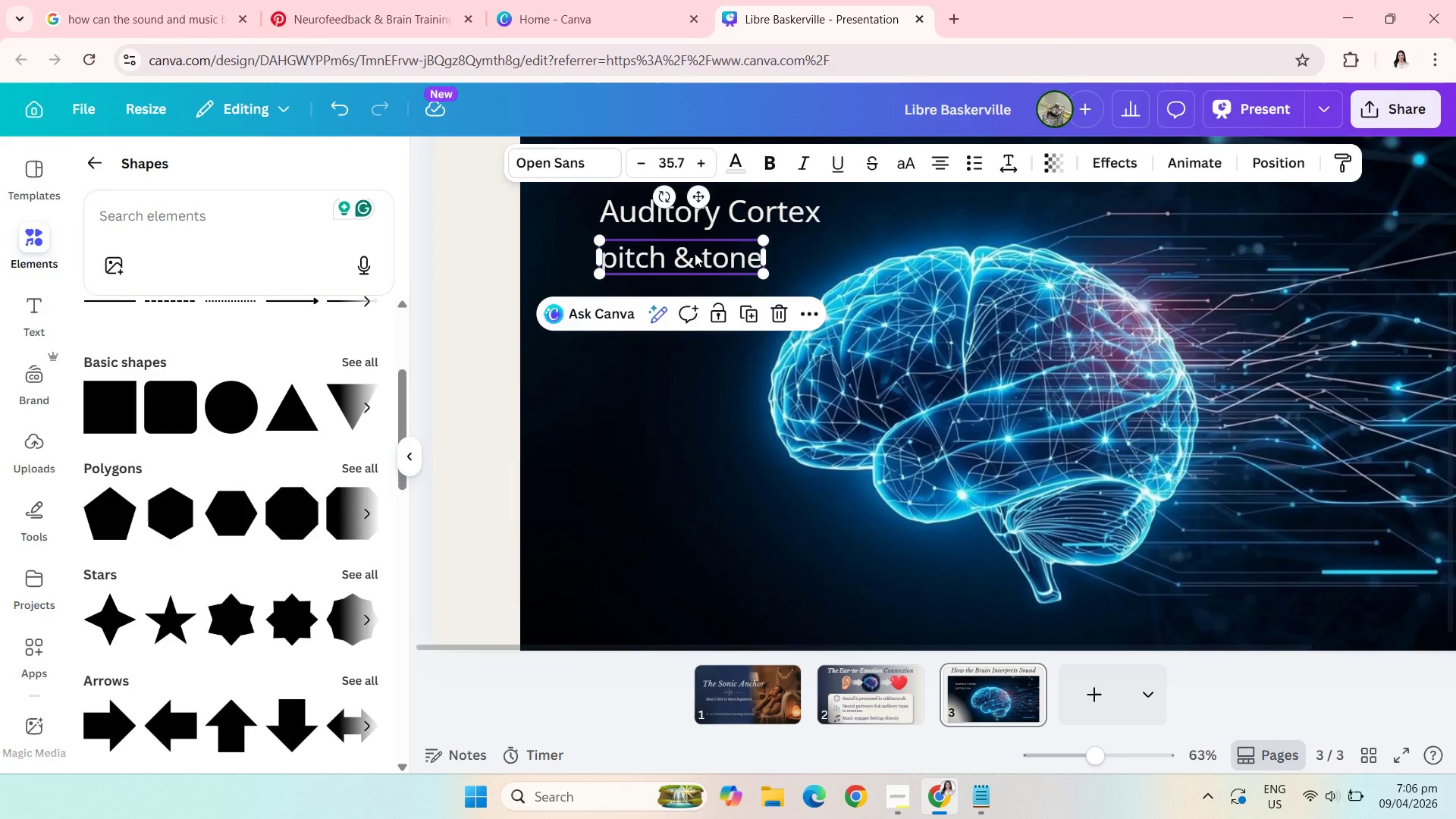 
left_click_drag(start_coordinate=[695, 253], to_coordinate=[720, 254])
 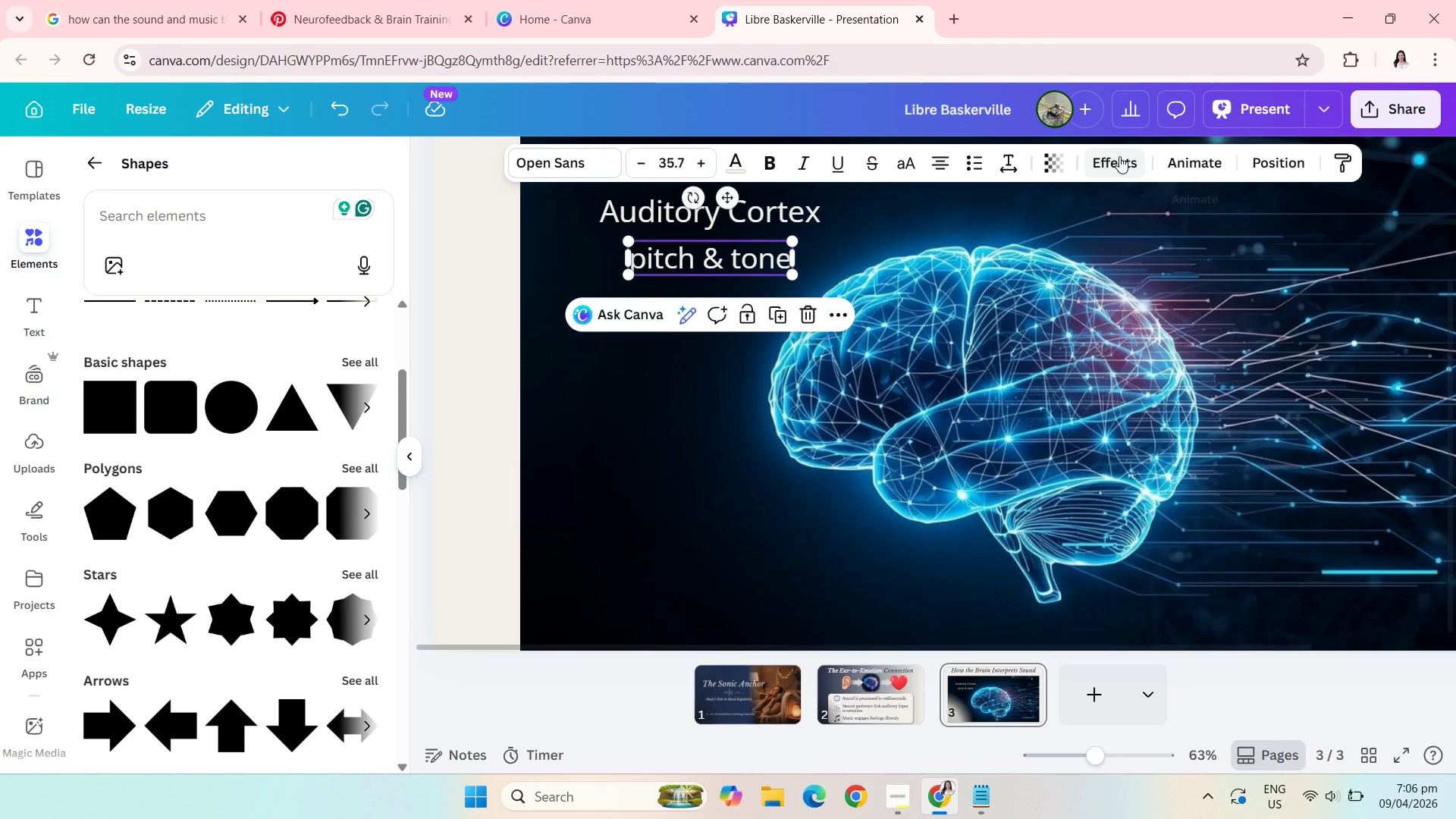 
left_click([1119, 156])
 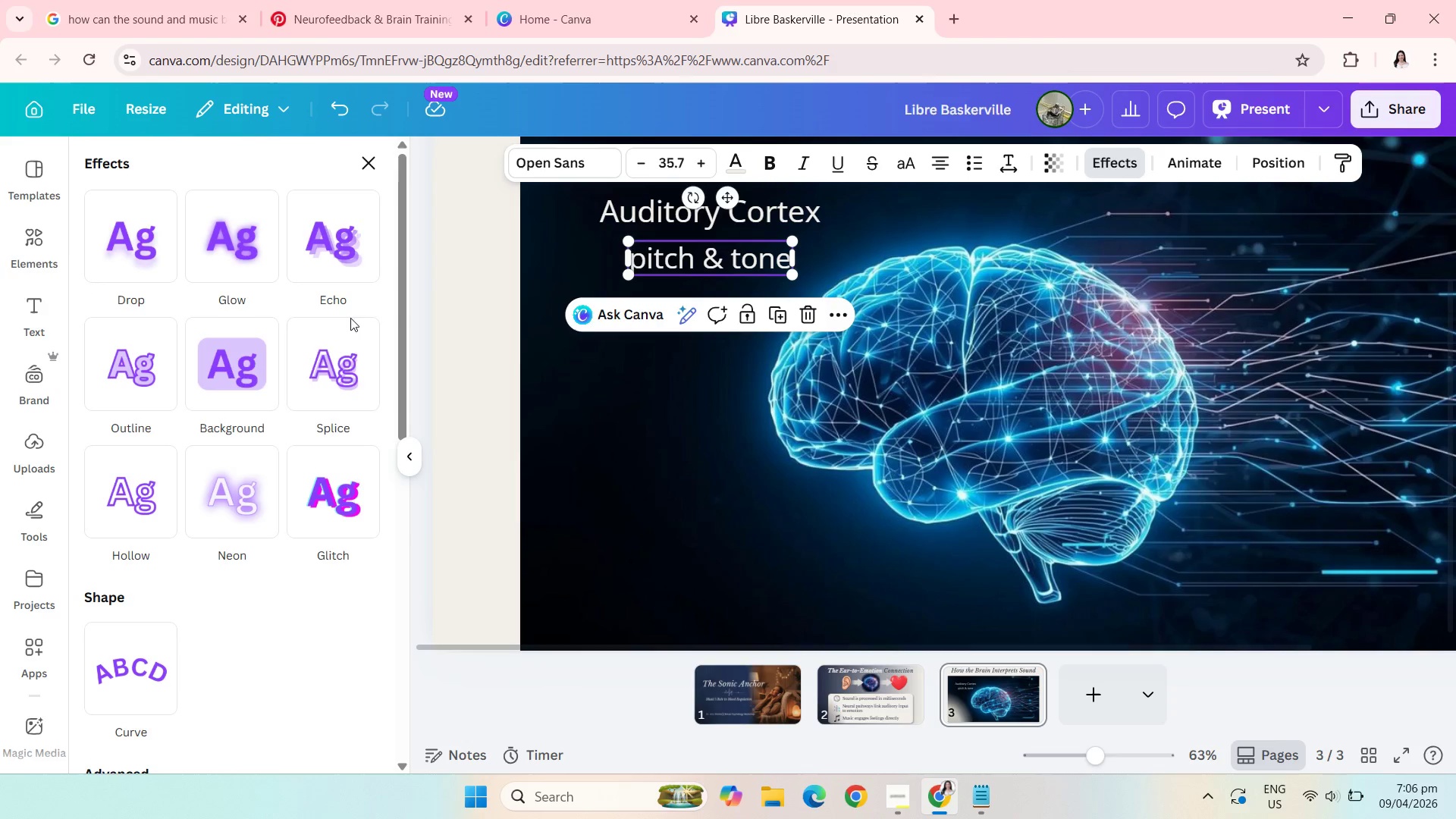 
left_click([225, 375])
 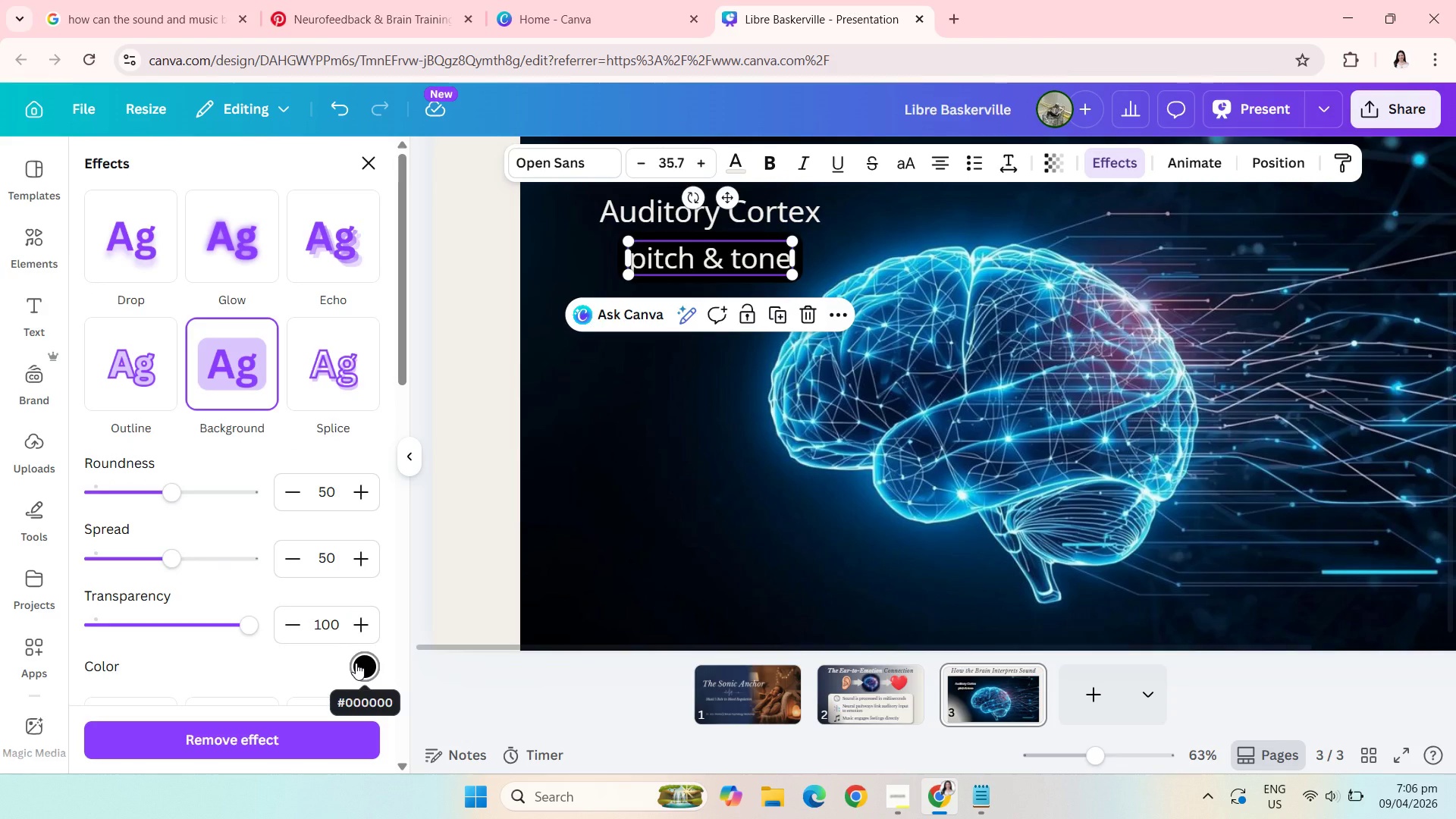 
left_click([356, 663])
 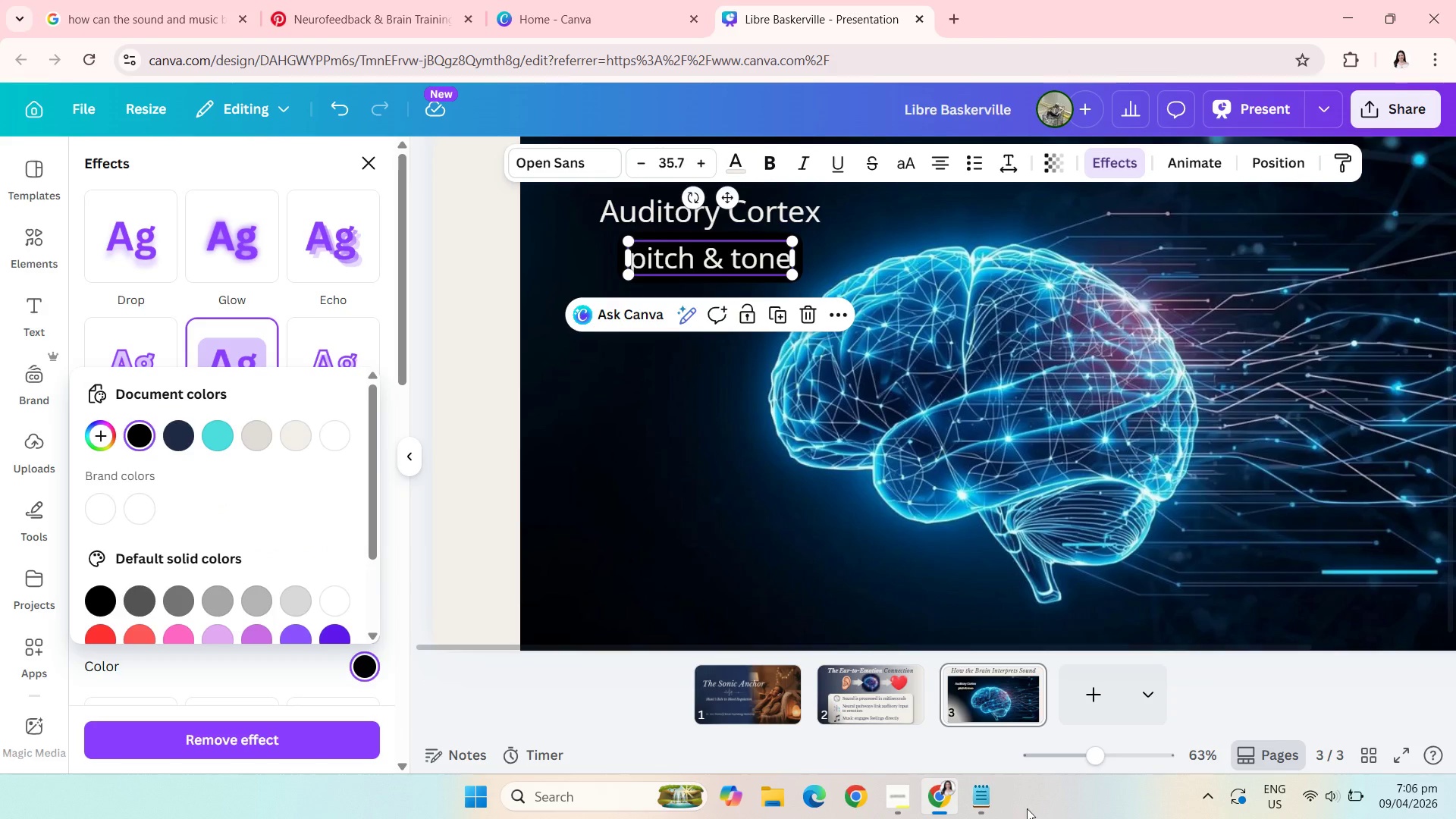 
left_click([978, 800])
 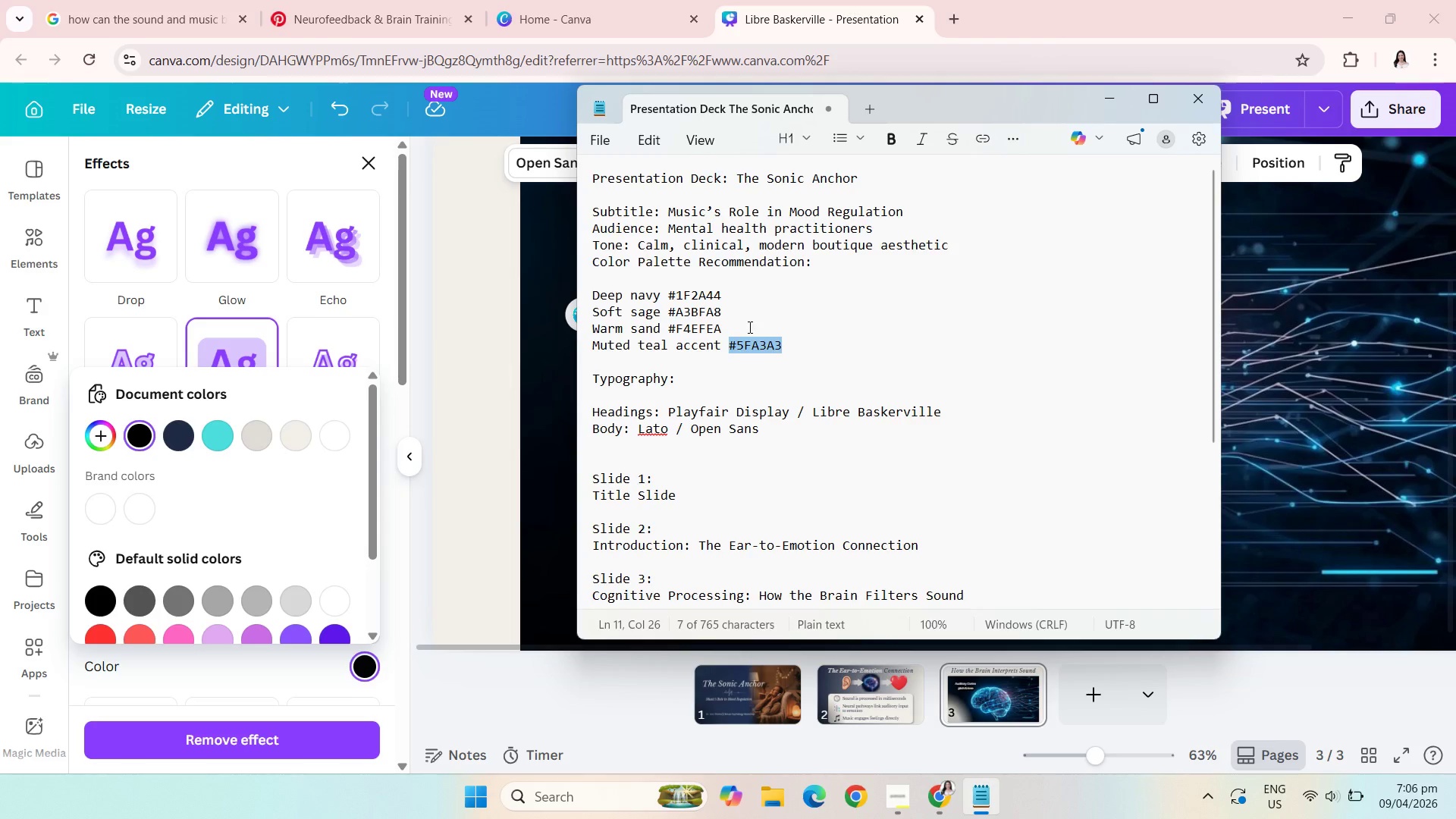 
left_click([788, 346])
 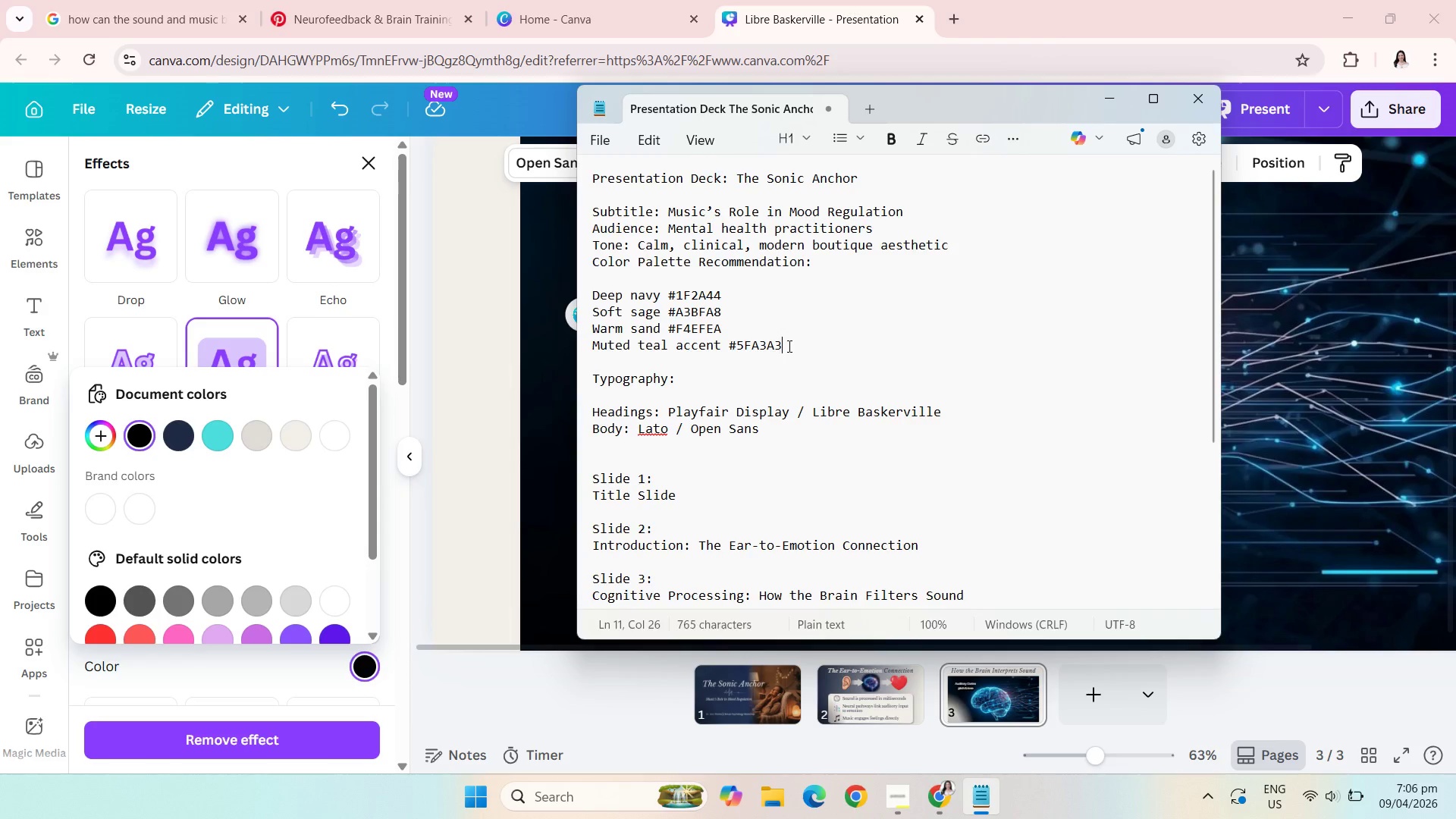 
left_click_drag(start_coordinate=[788, 346], to_coordinate=[739, 341])
 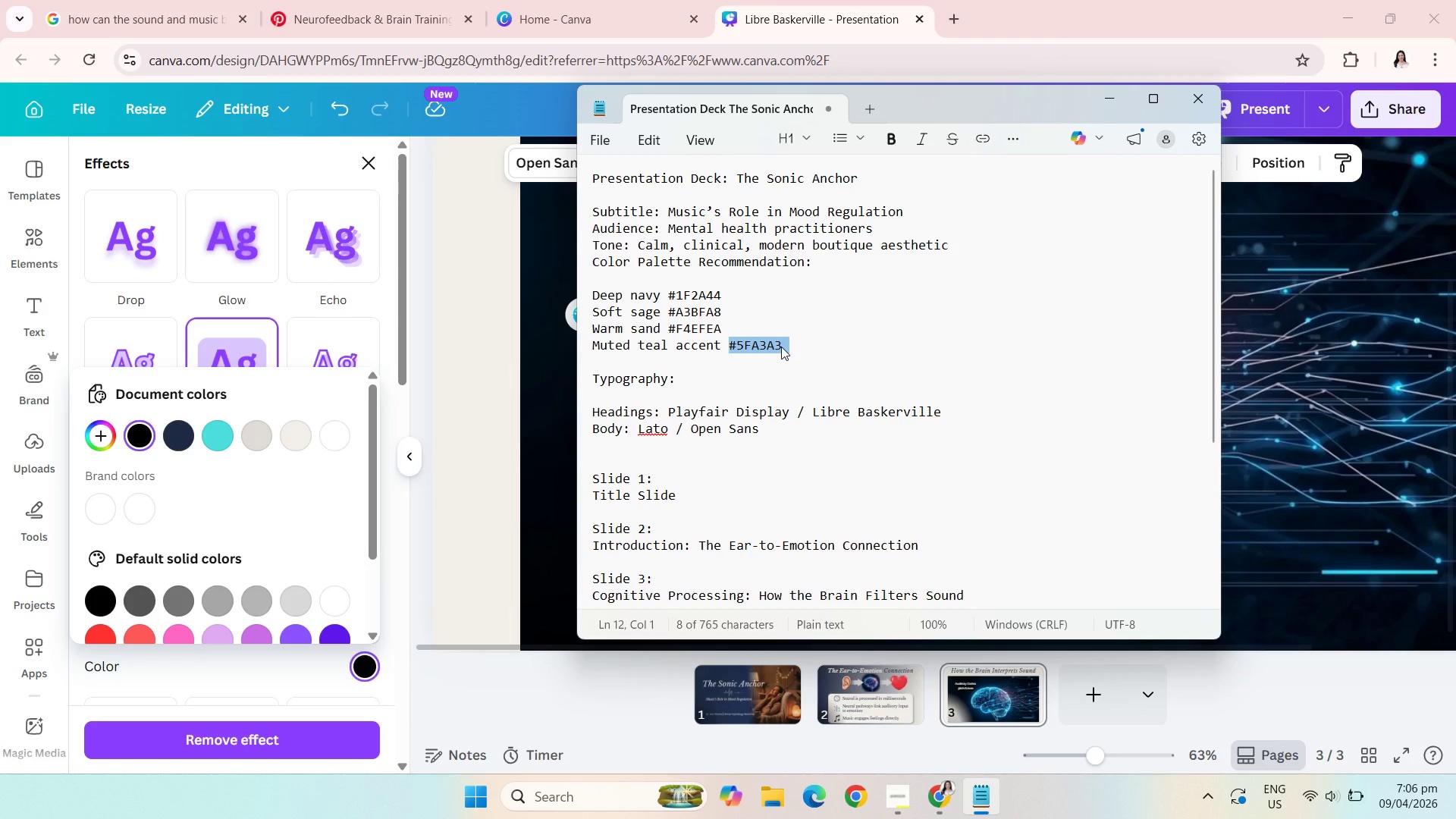 
key(Control+C)
 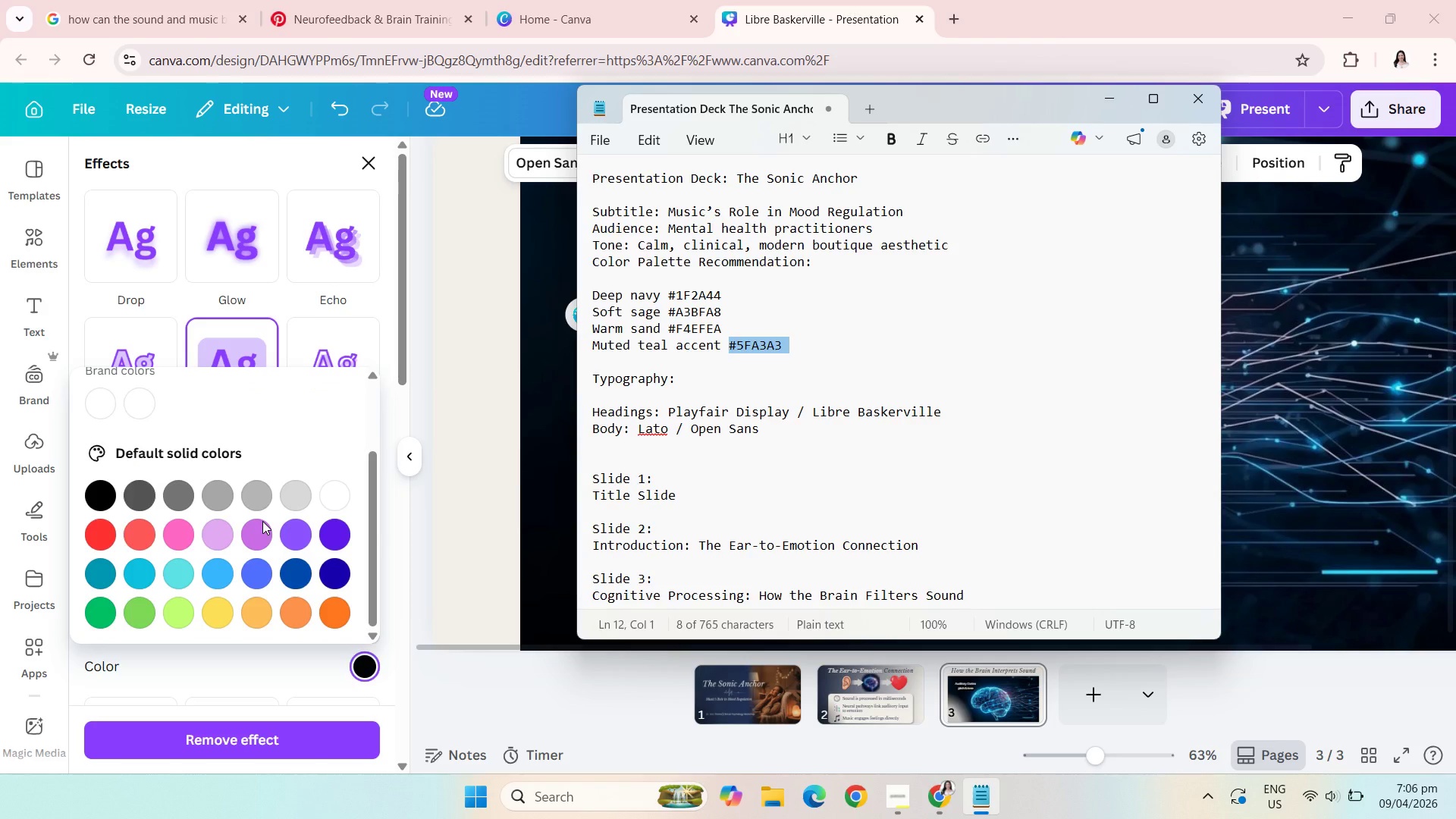 
wait(5.91)
 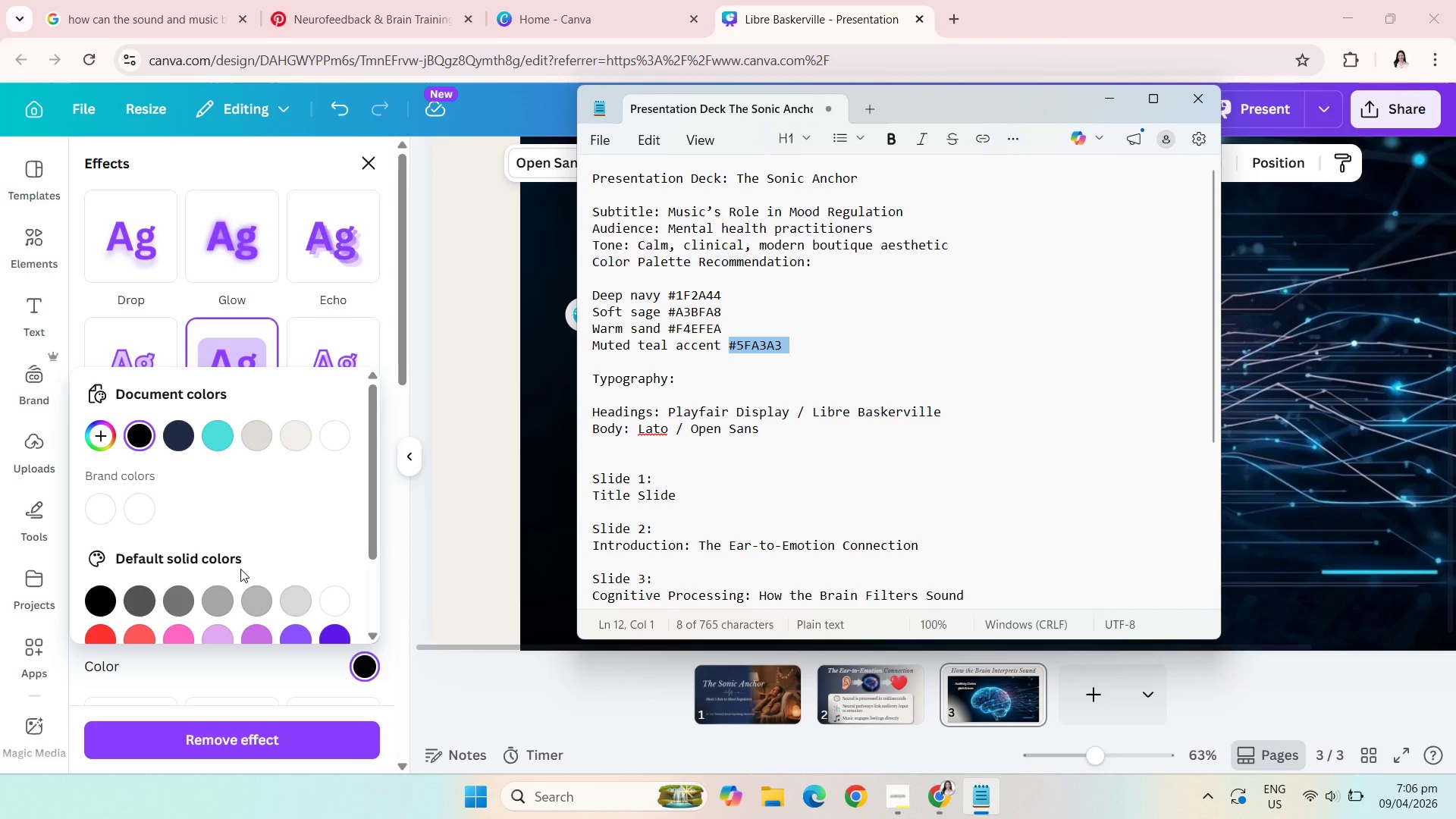 
left_click([469, 457])
 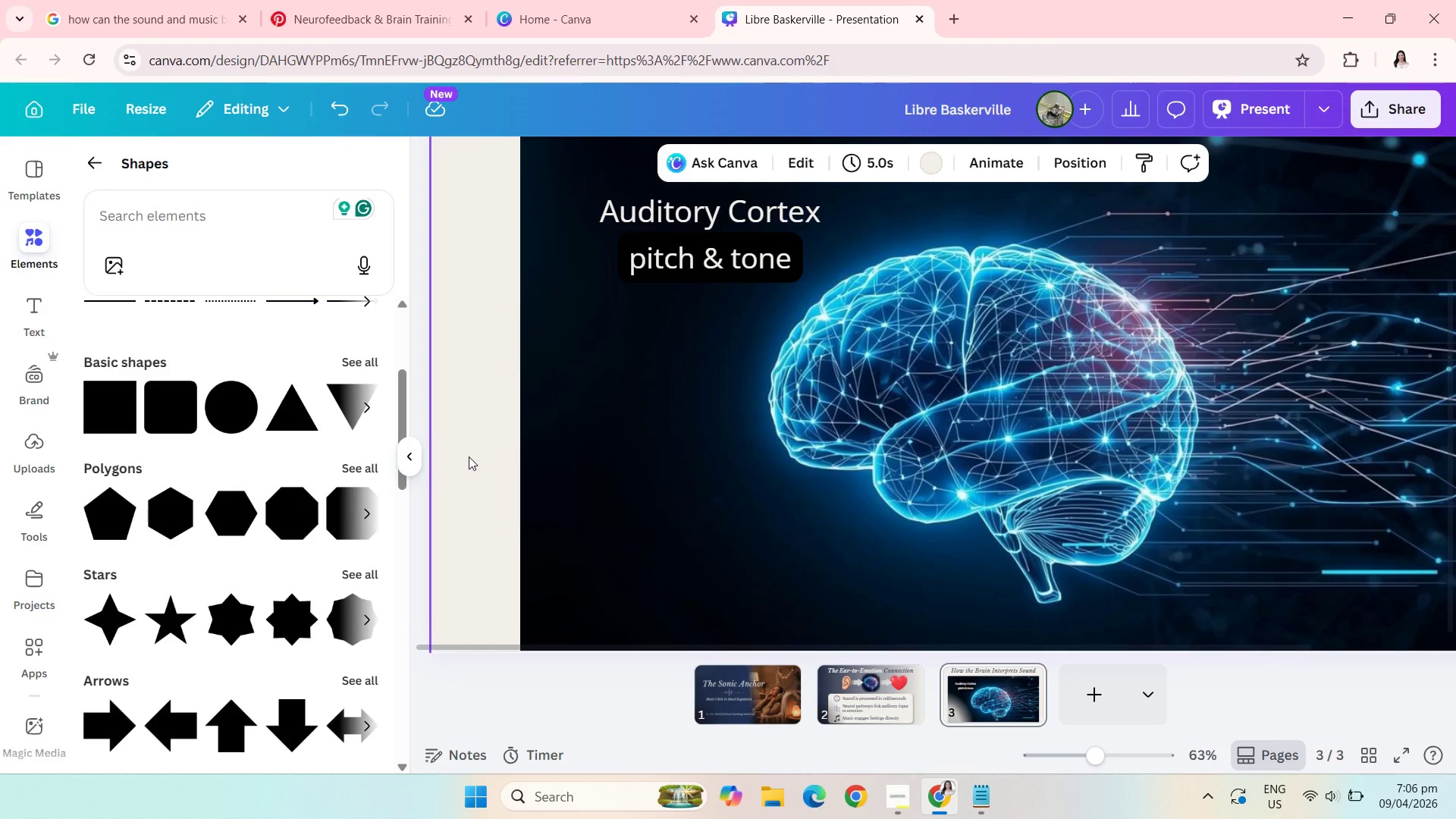 
wait(21.05)
 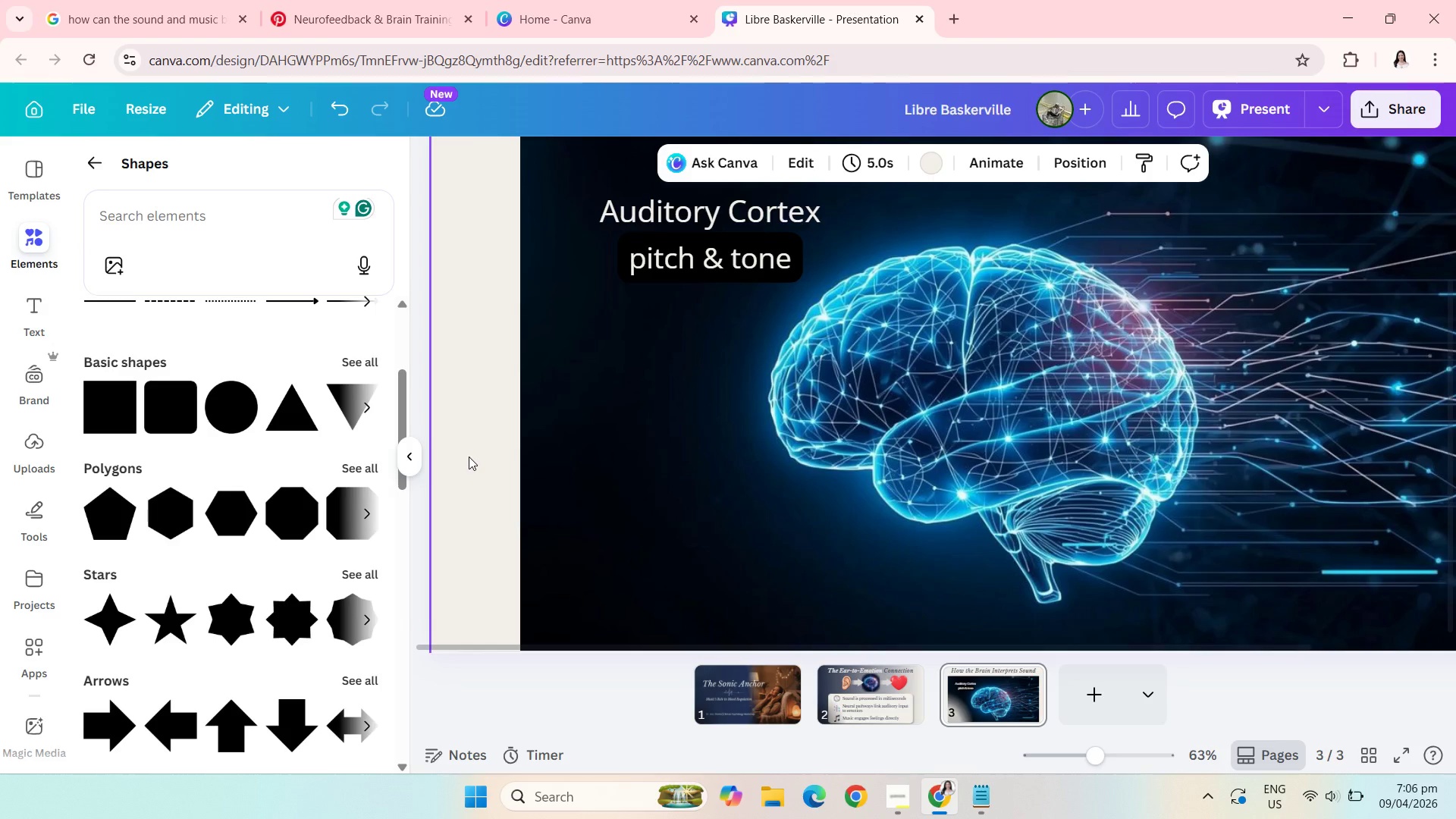 
left_click([705, 215])
 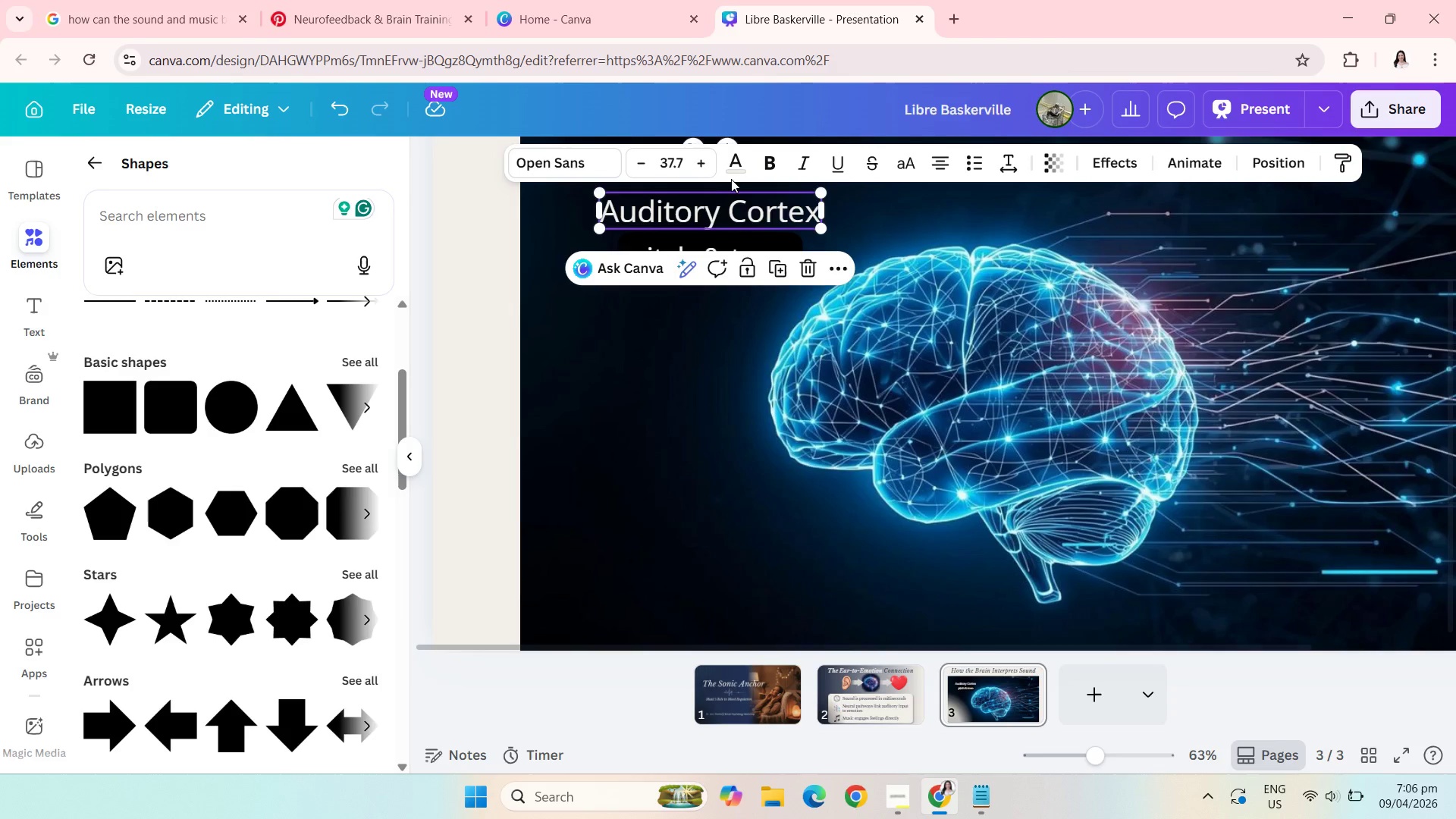 
mouse_move([757, 152])
 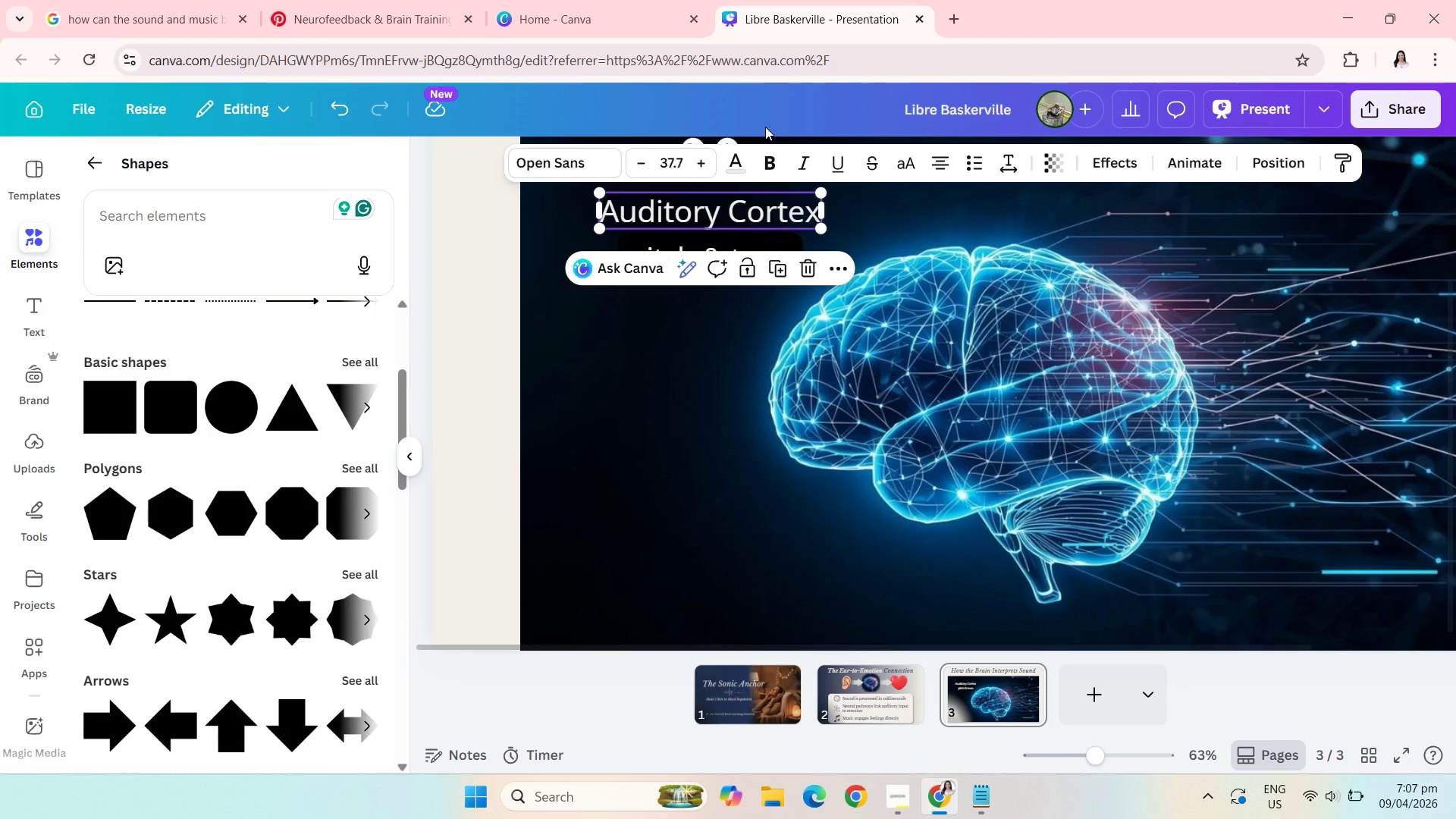 
left_click([730, 162])
 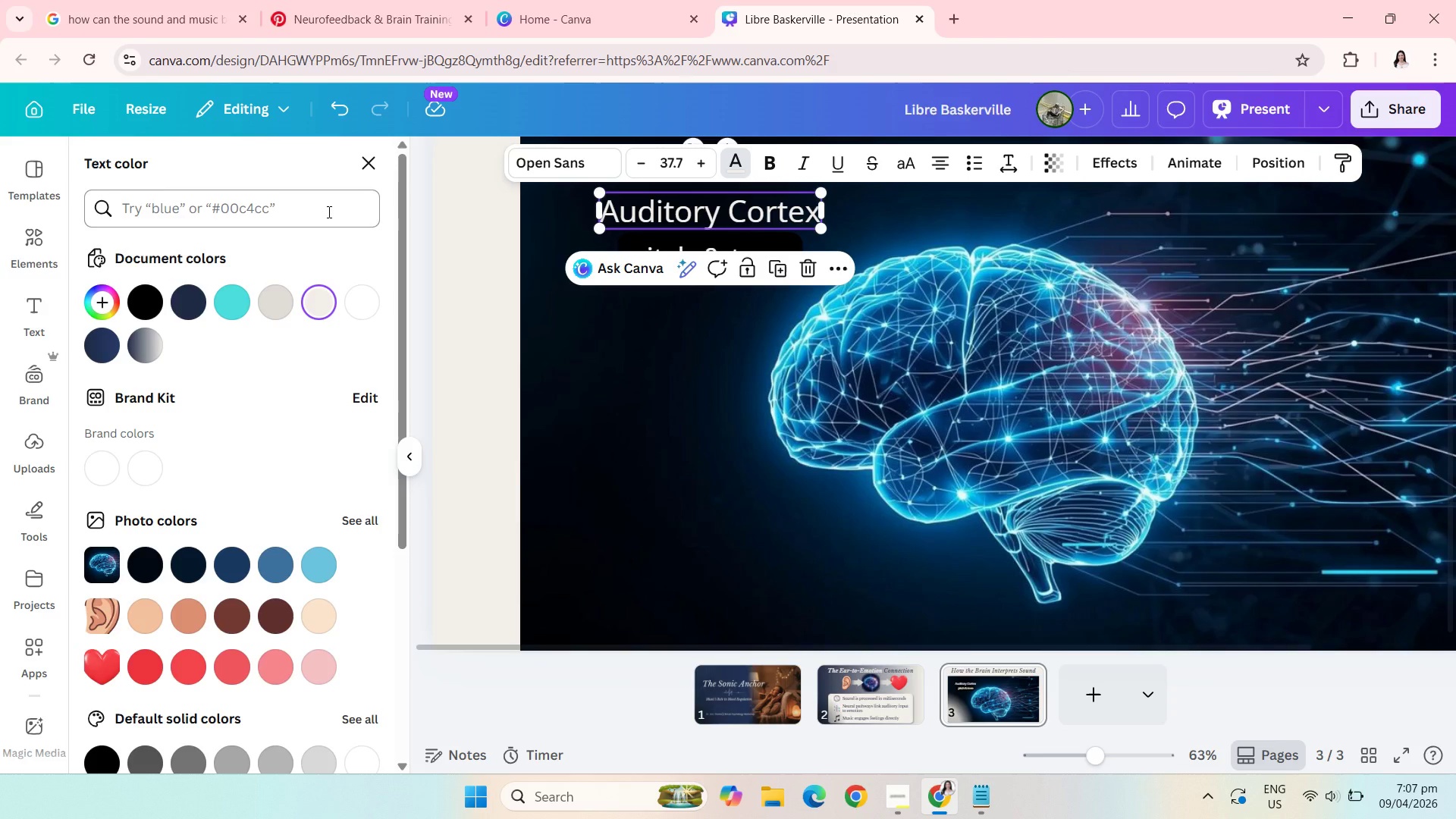 
wait(6.55)
 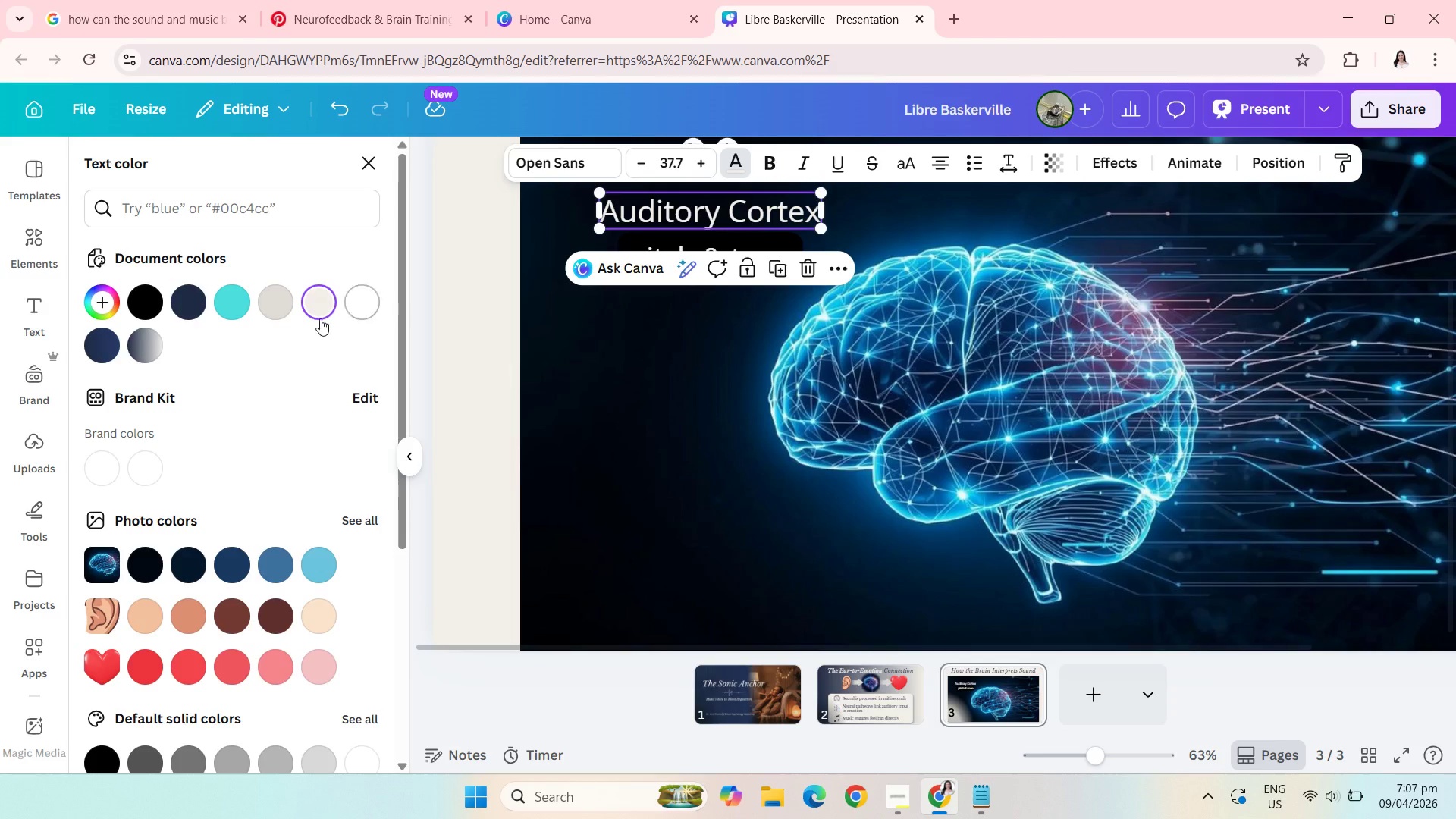 
left_click([470, 295])
 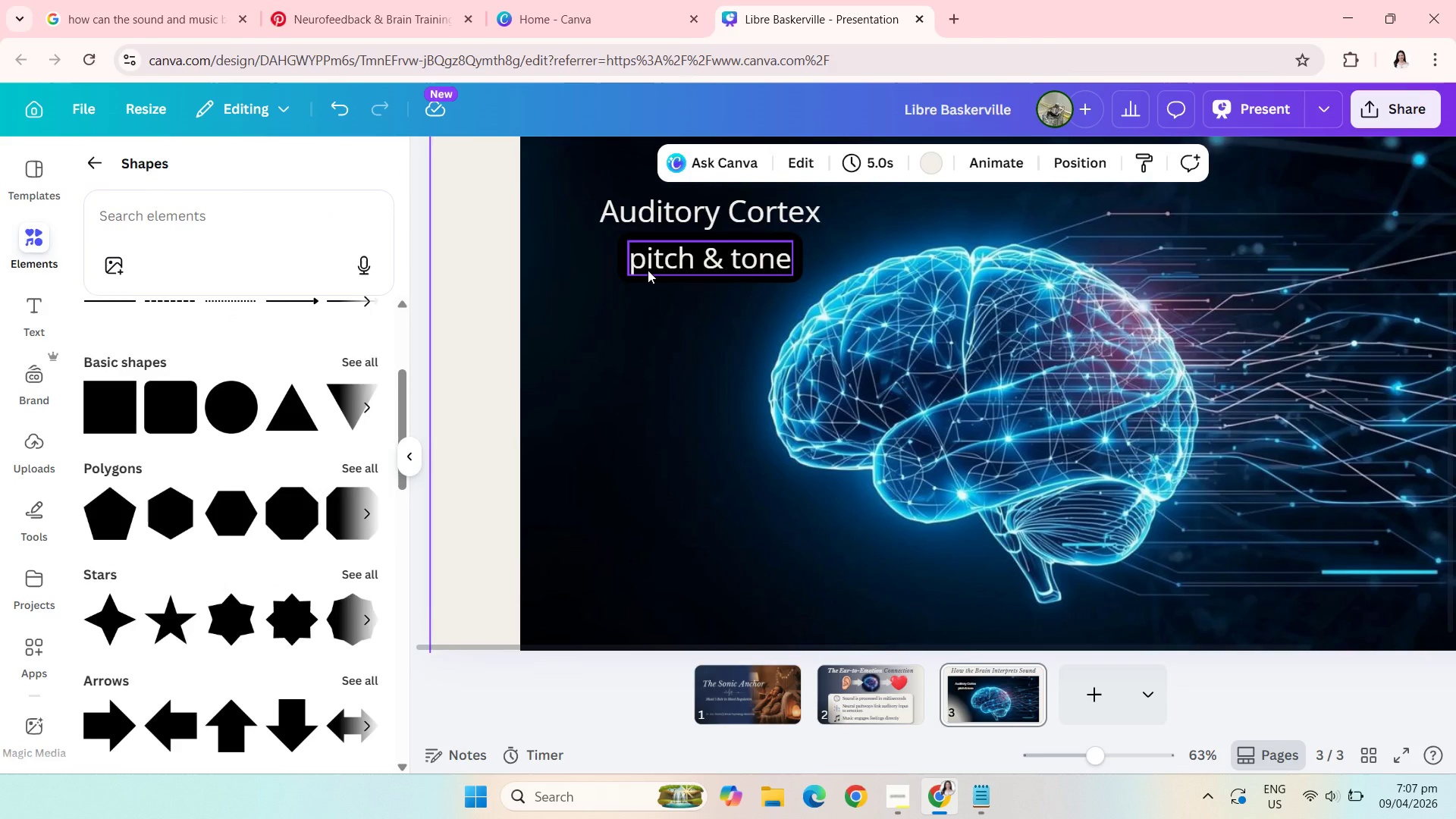 
left_click([649, 270])
 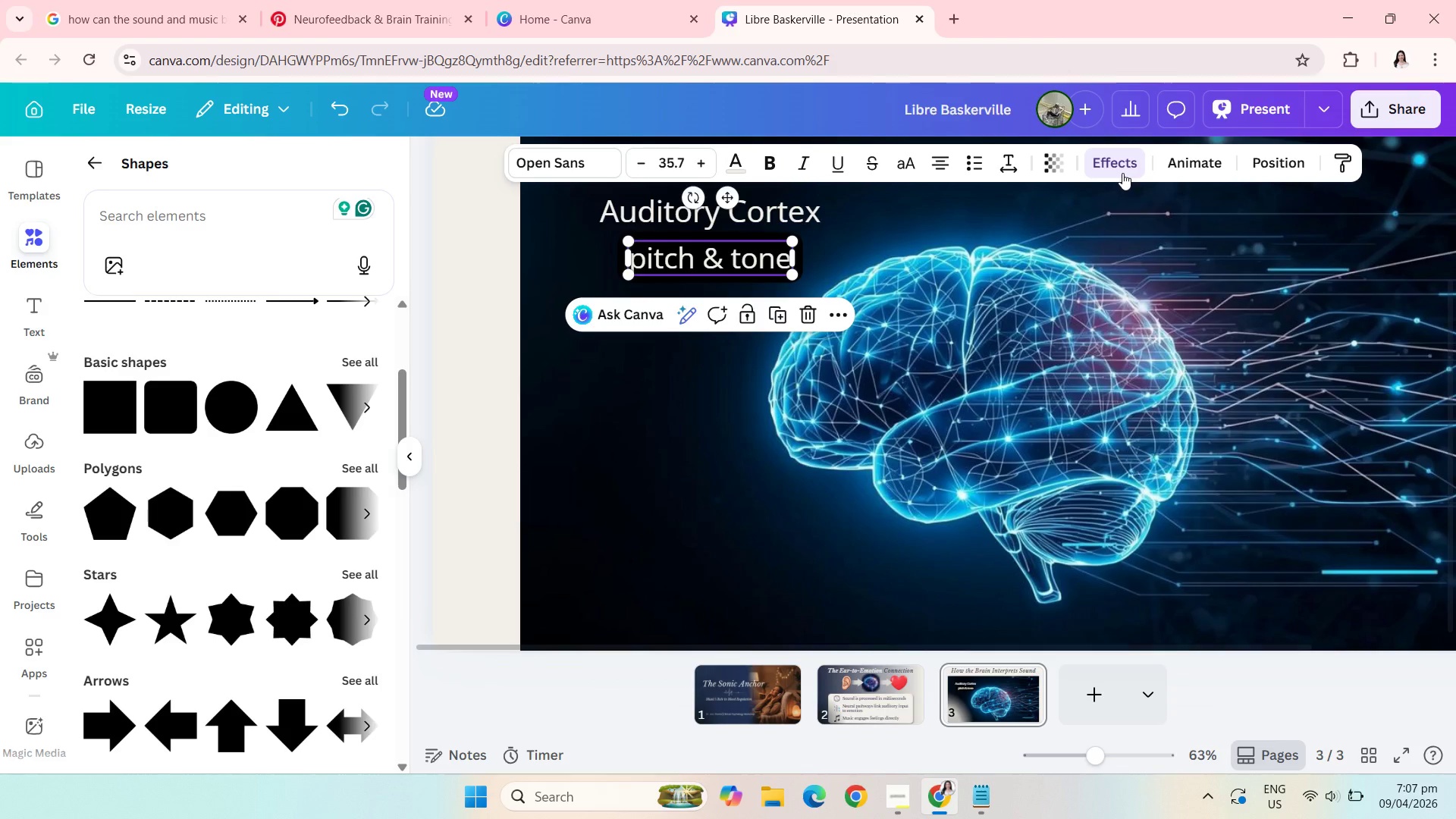 
left_click([1121, 171])
 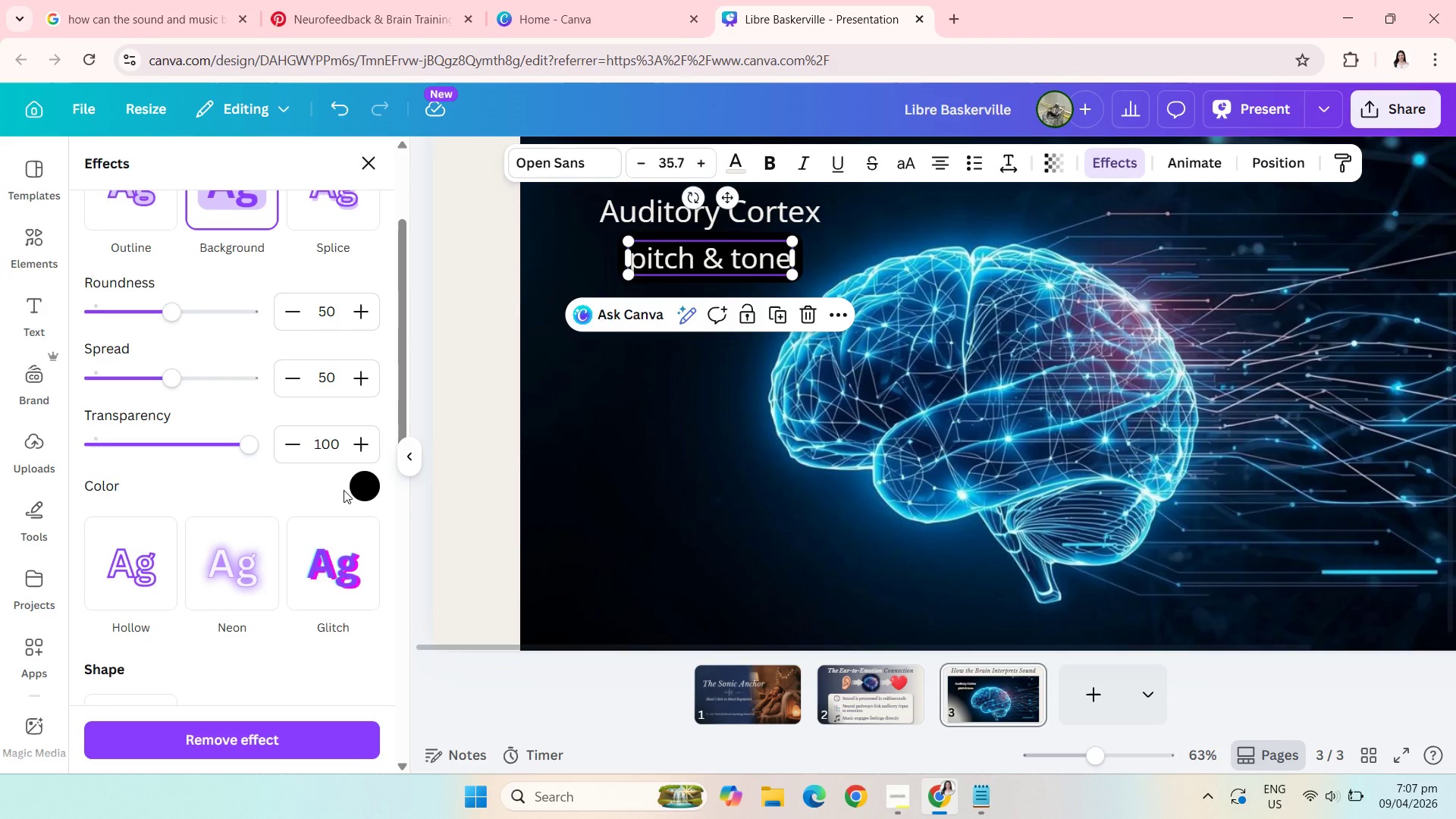 
left_click([353, 488])
 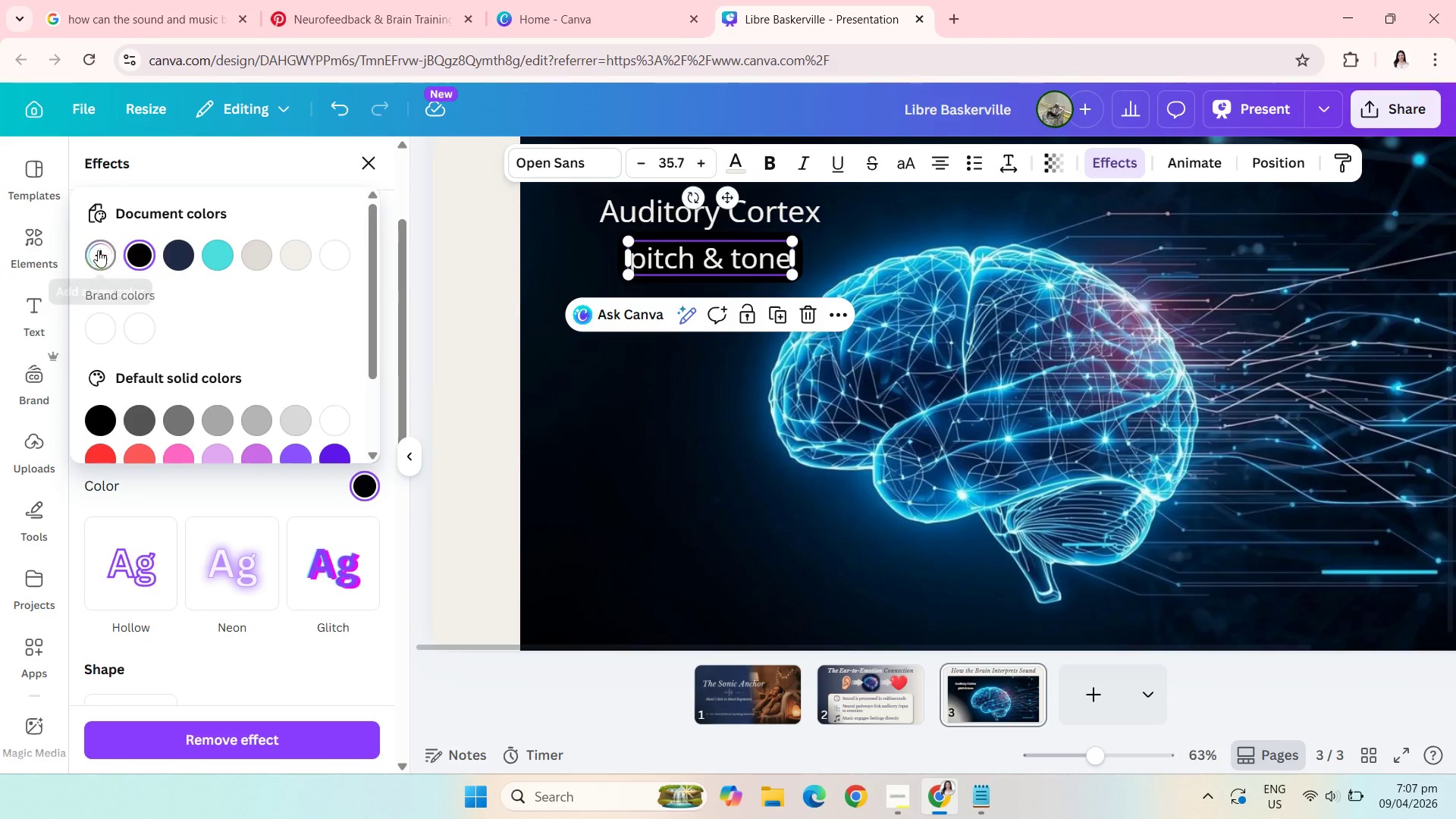 
left_click([98, 250])
 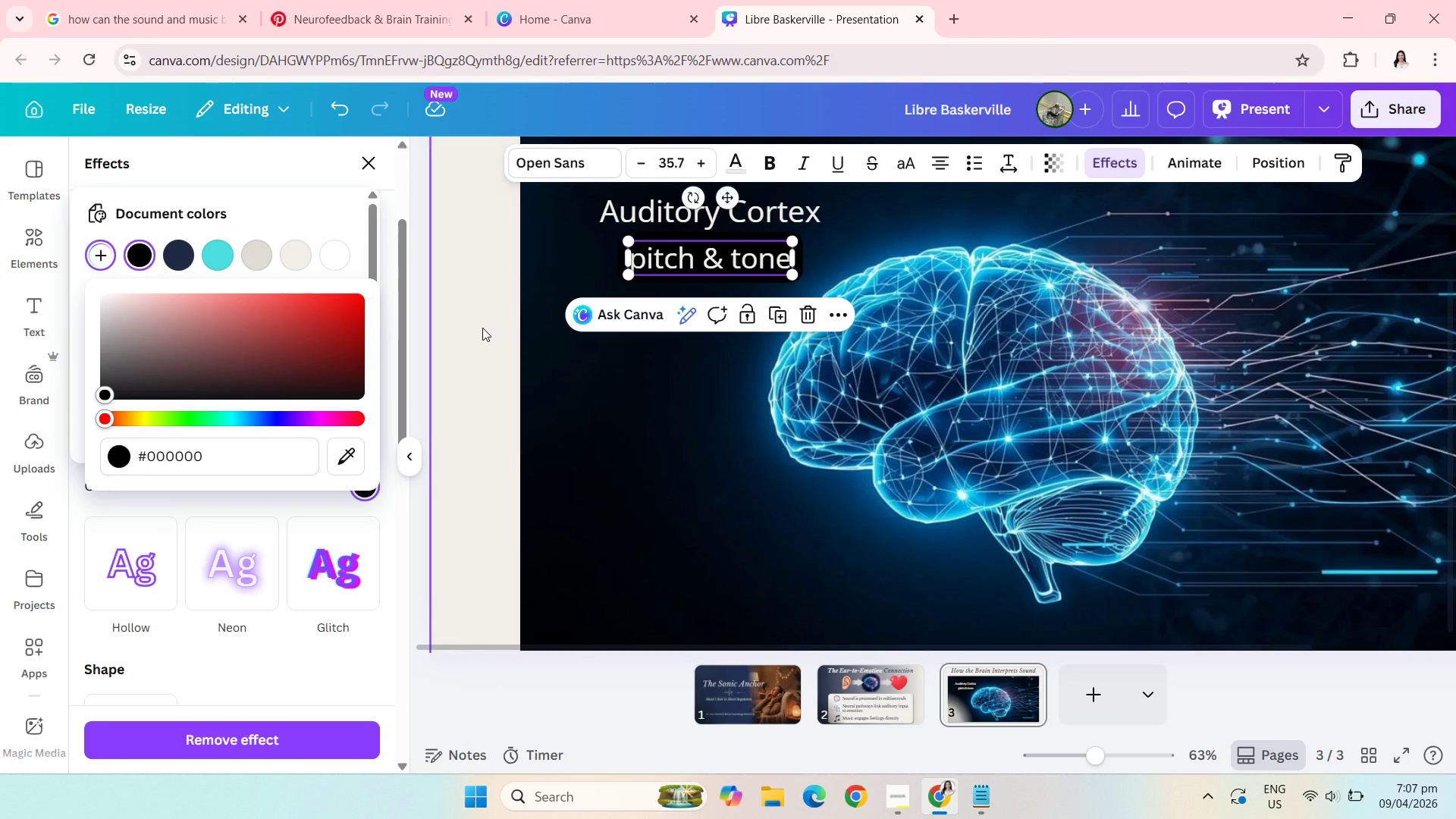 
wait(14.59)
 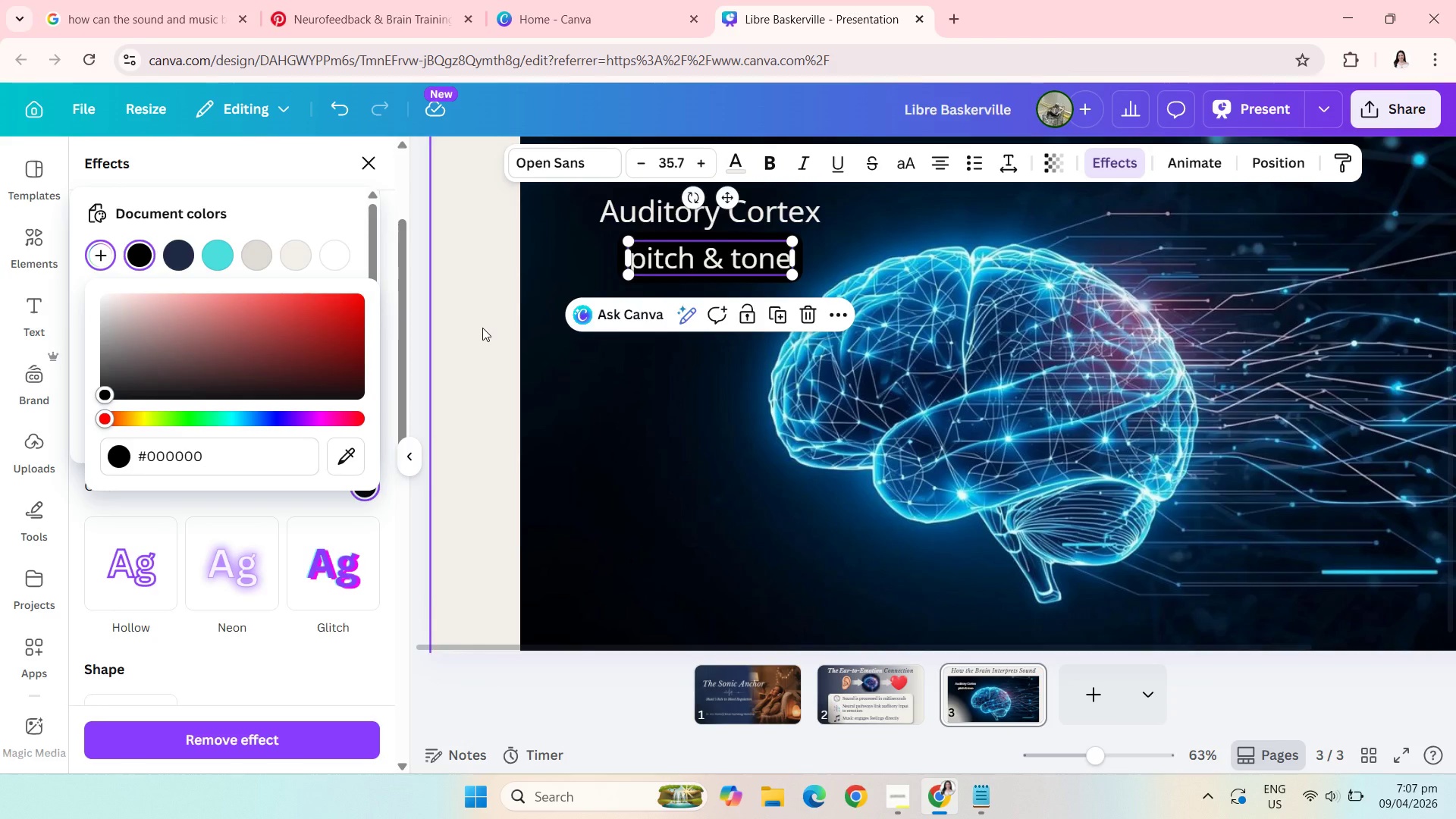 
left_click([979, 807])
 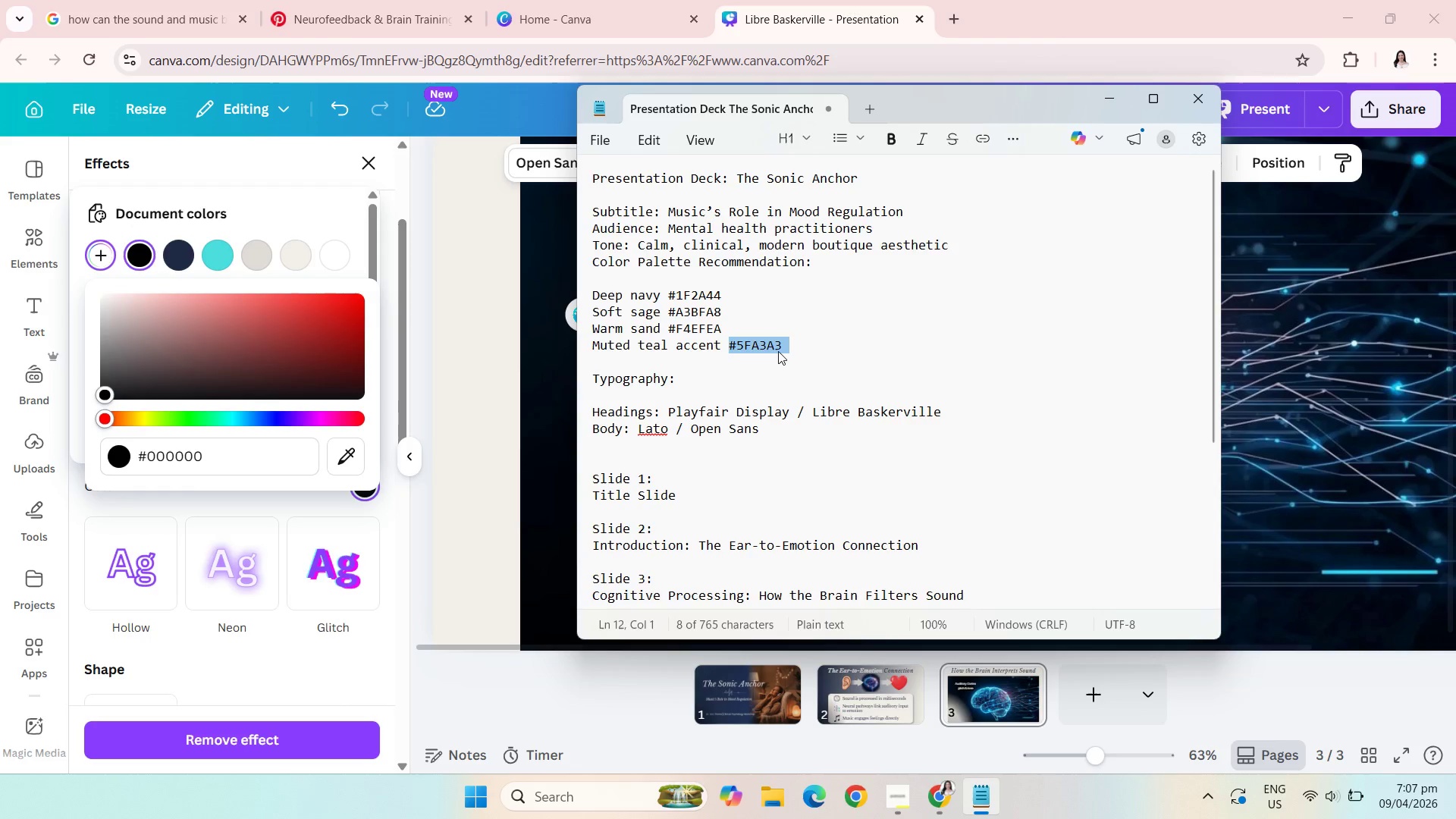 
key(Control+C)
 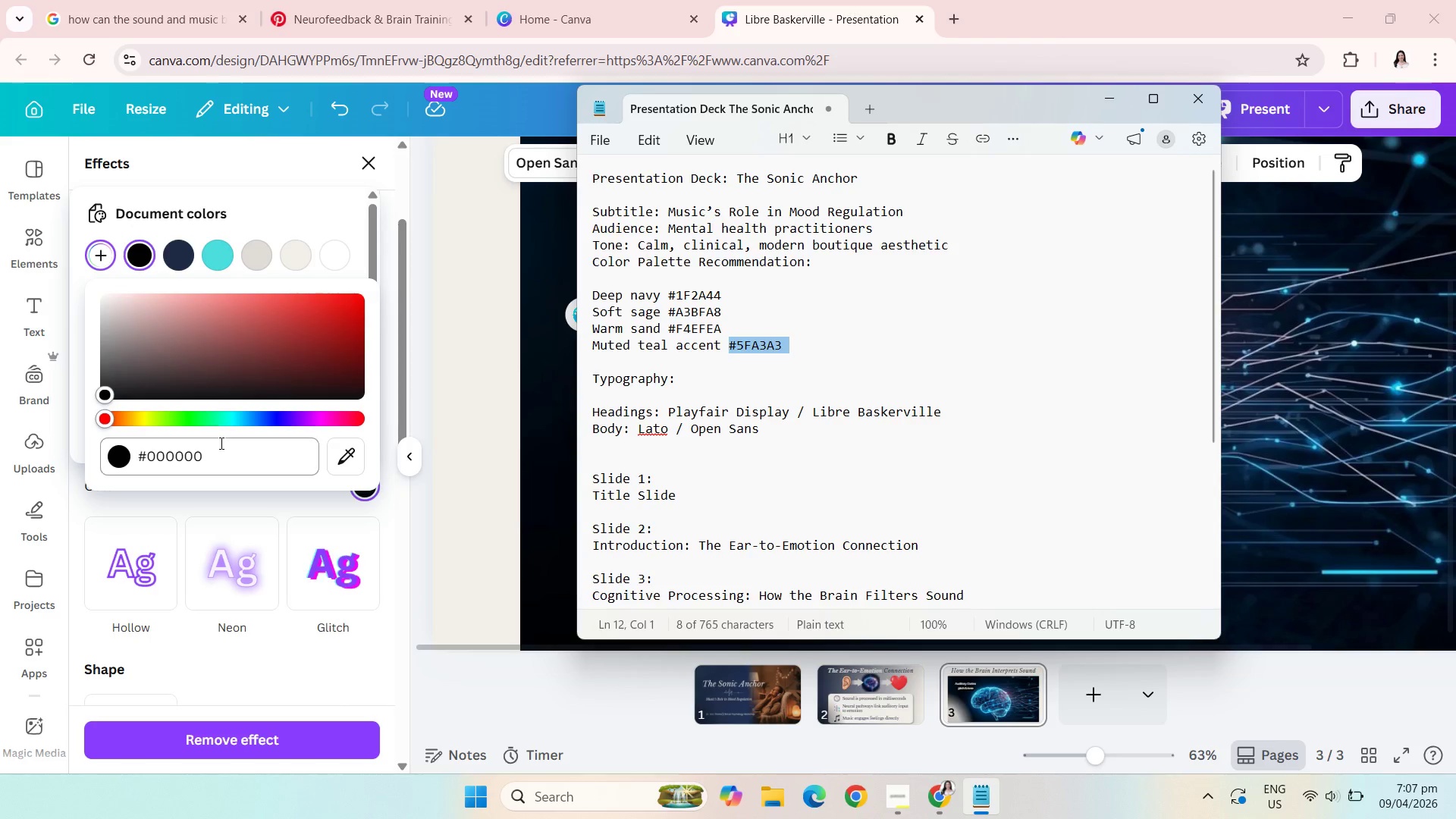 
left_click([222, 448])
 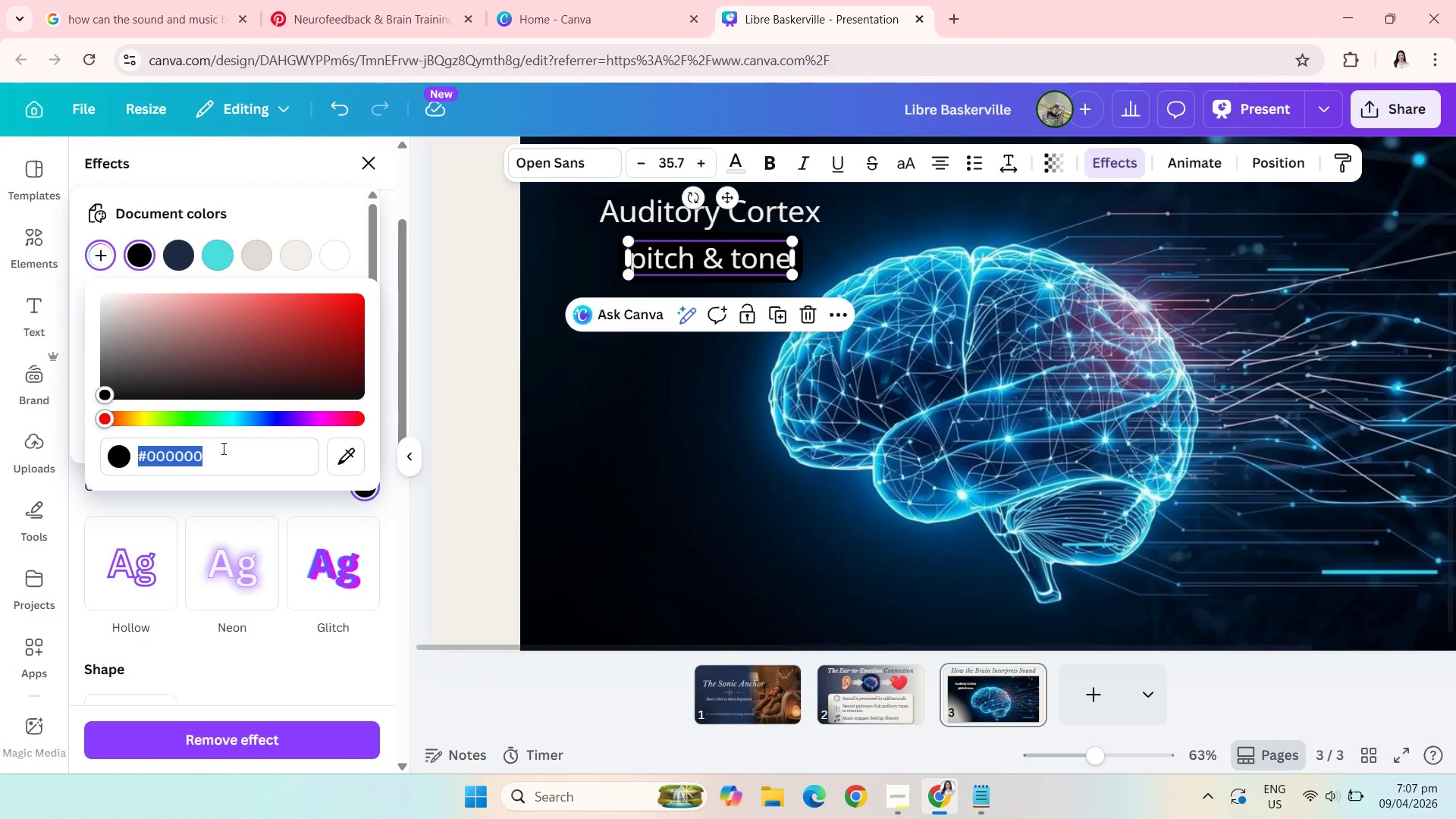 
key(Control+V)
 